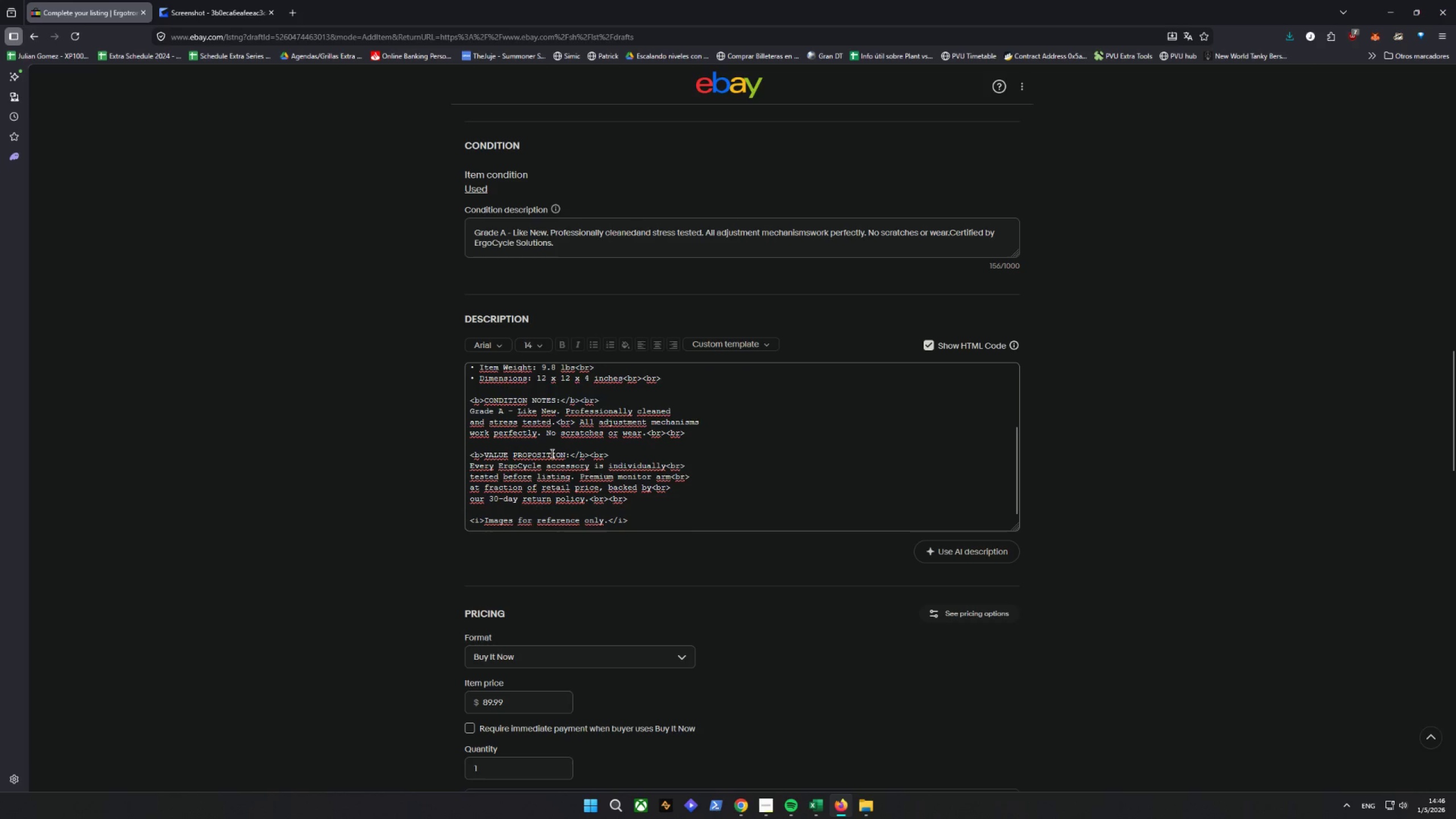 
left_click([540, 435])
 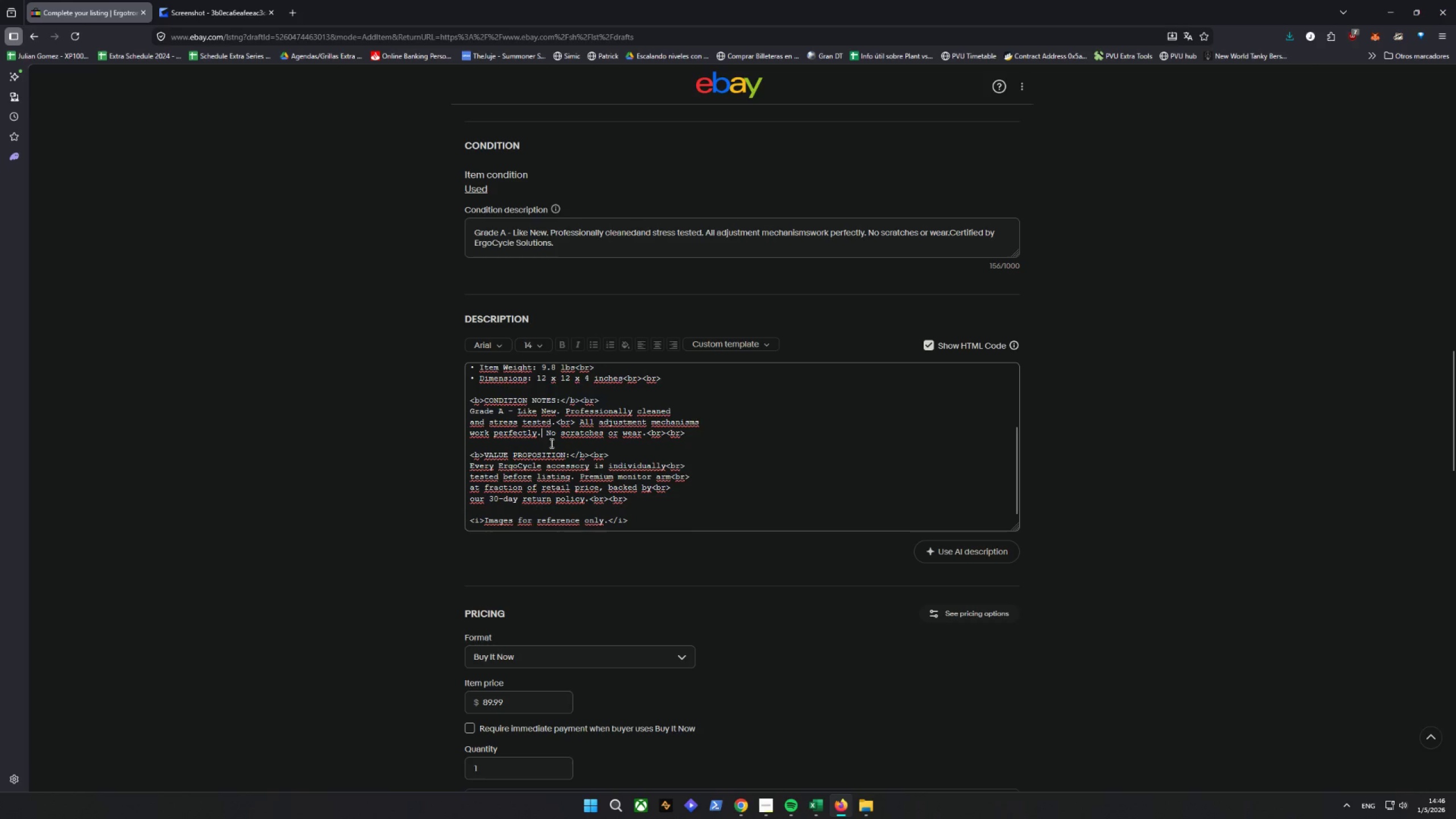 
key(Control+V)
 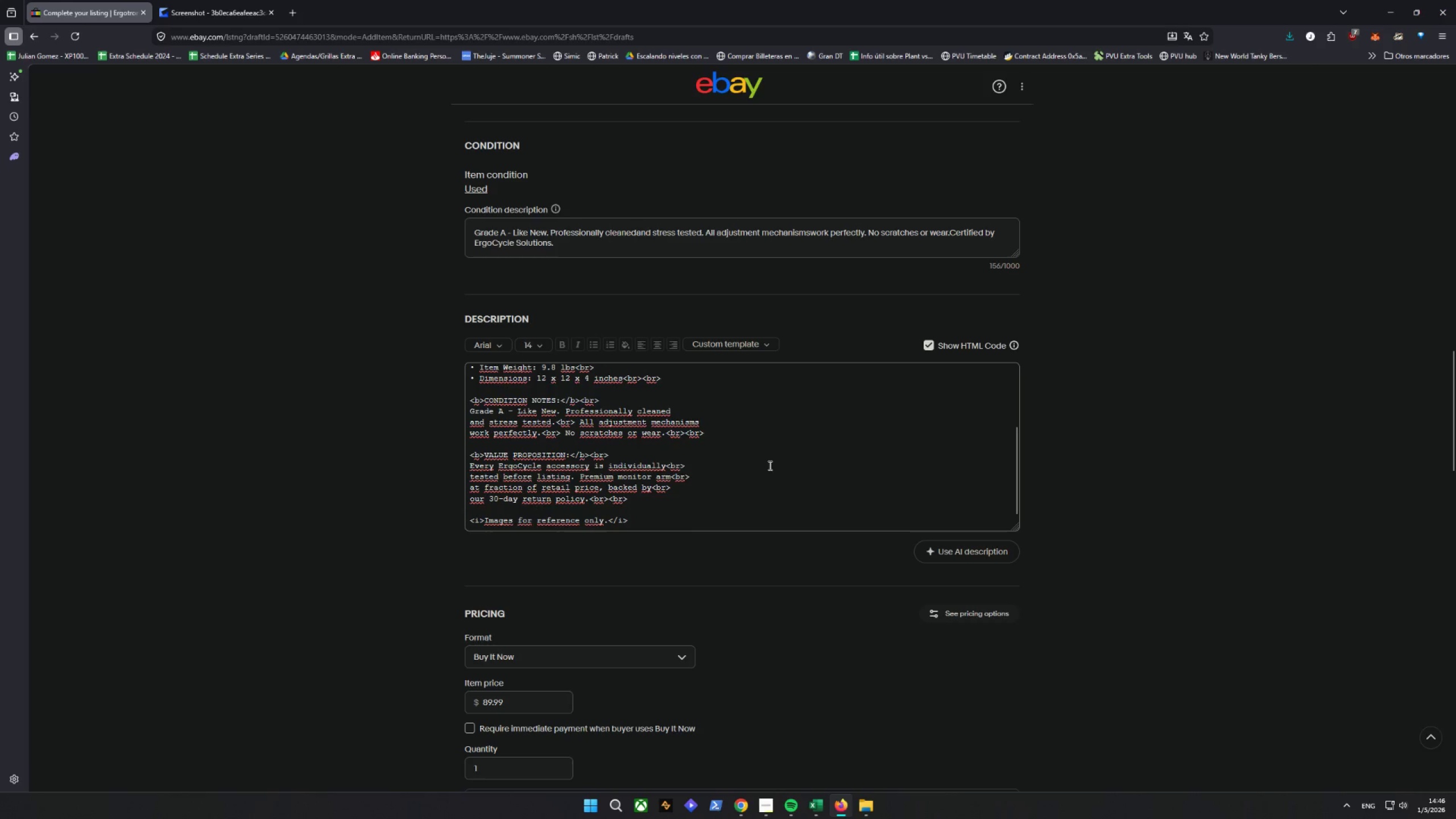 
left_click_drag(start_coordinate=[722, 466], to_coordinate=[668, 469])
 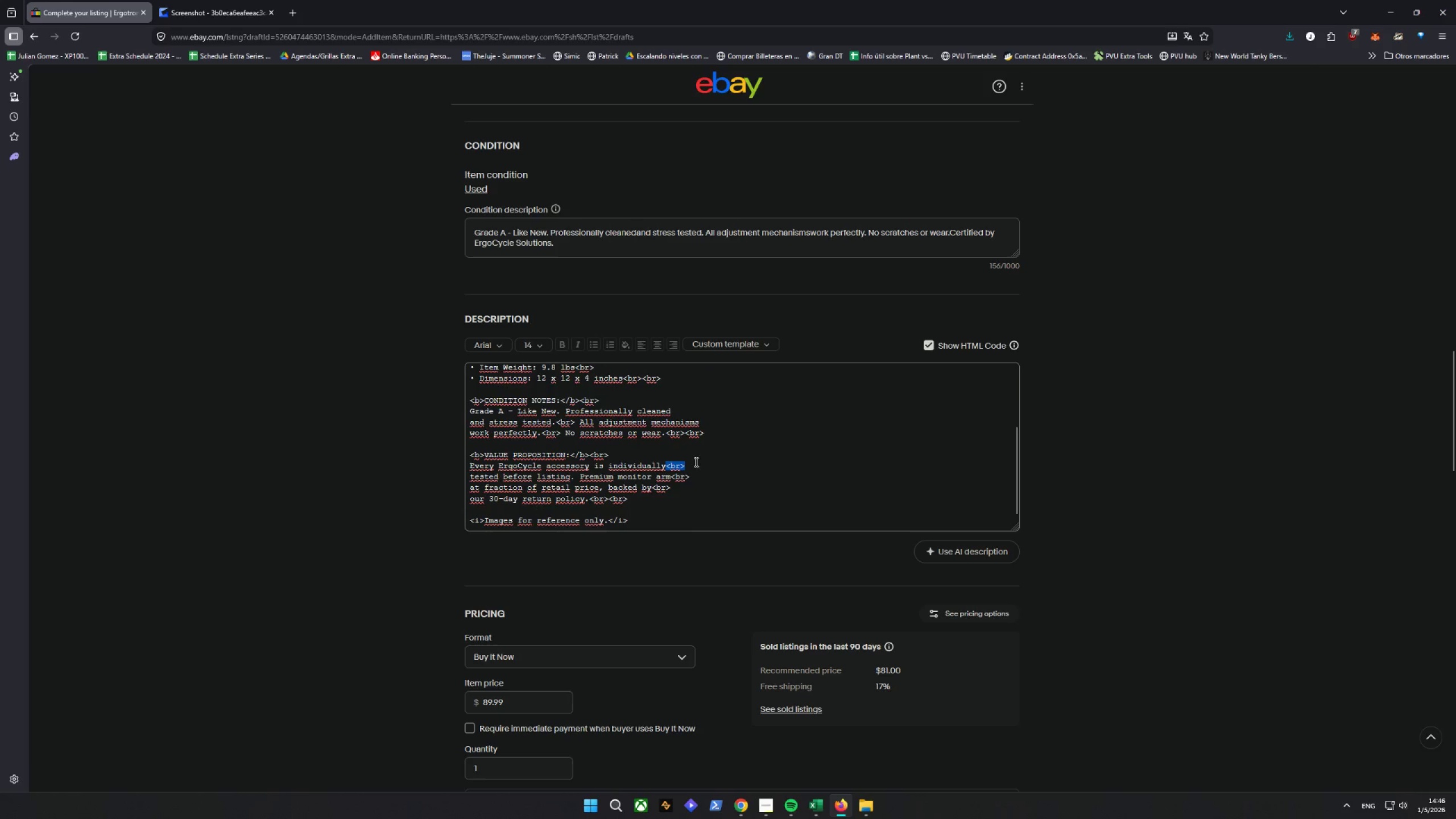 
key(Backspace)
 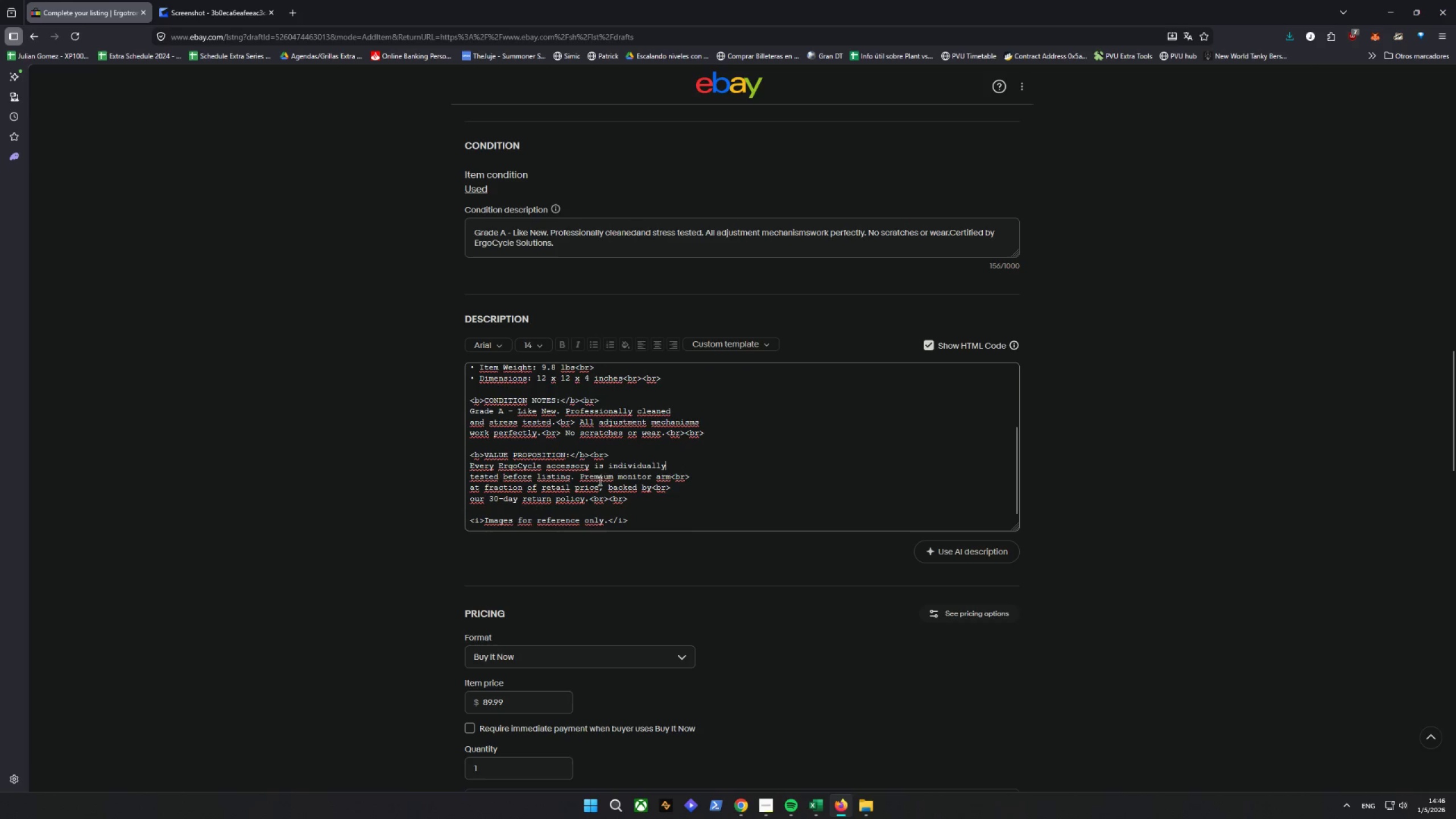 
left_click([573, 473])
 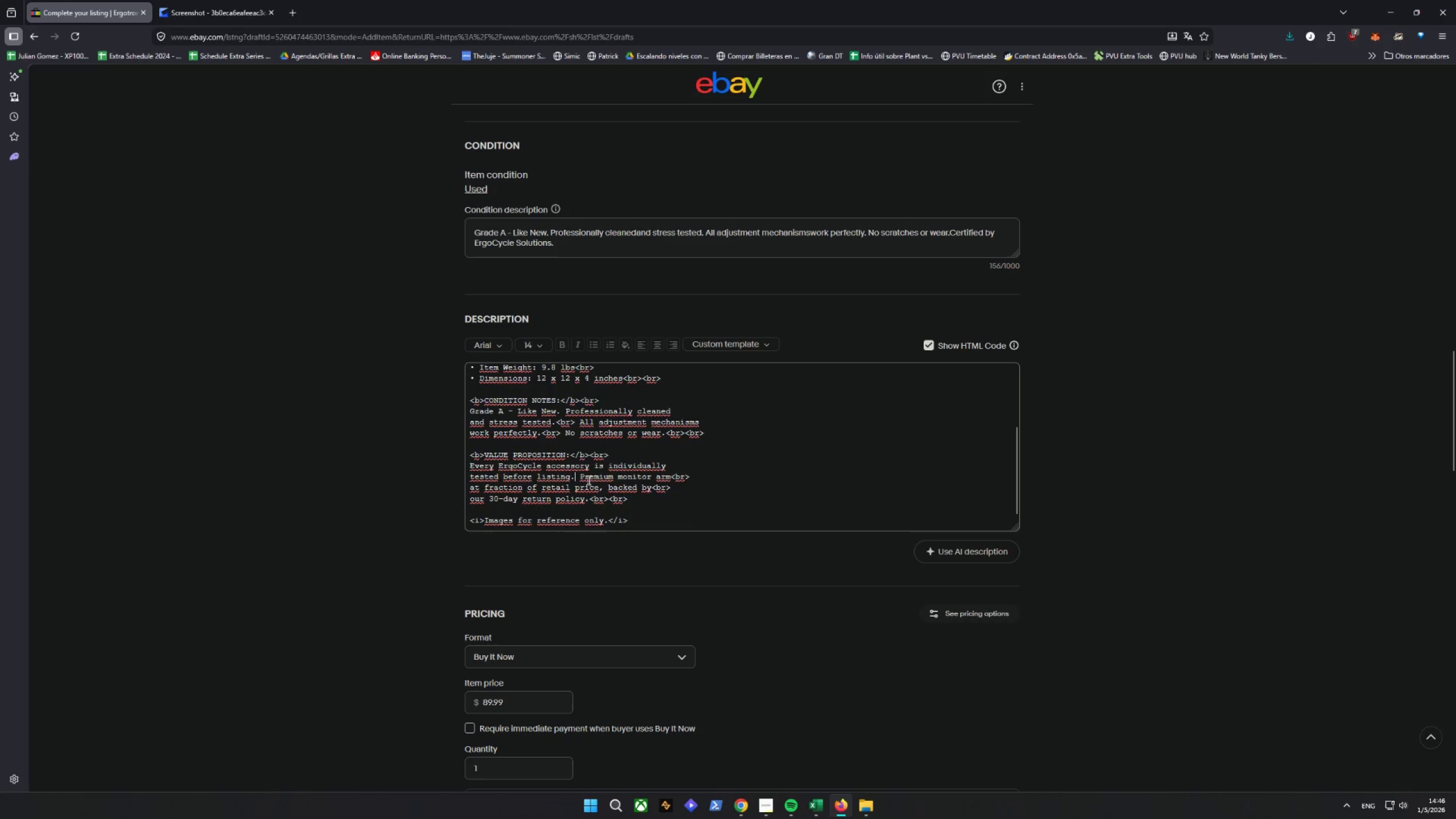 
key(Control+ControlLeft)
 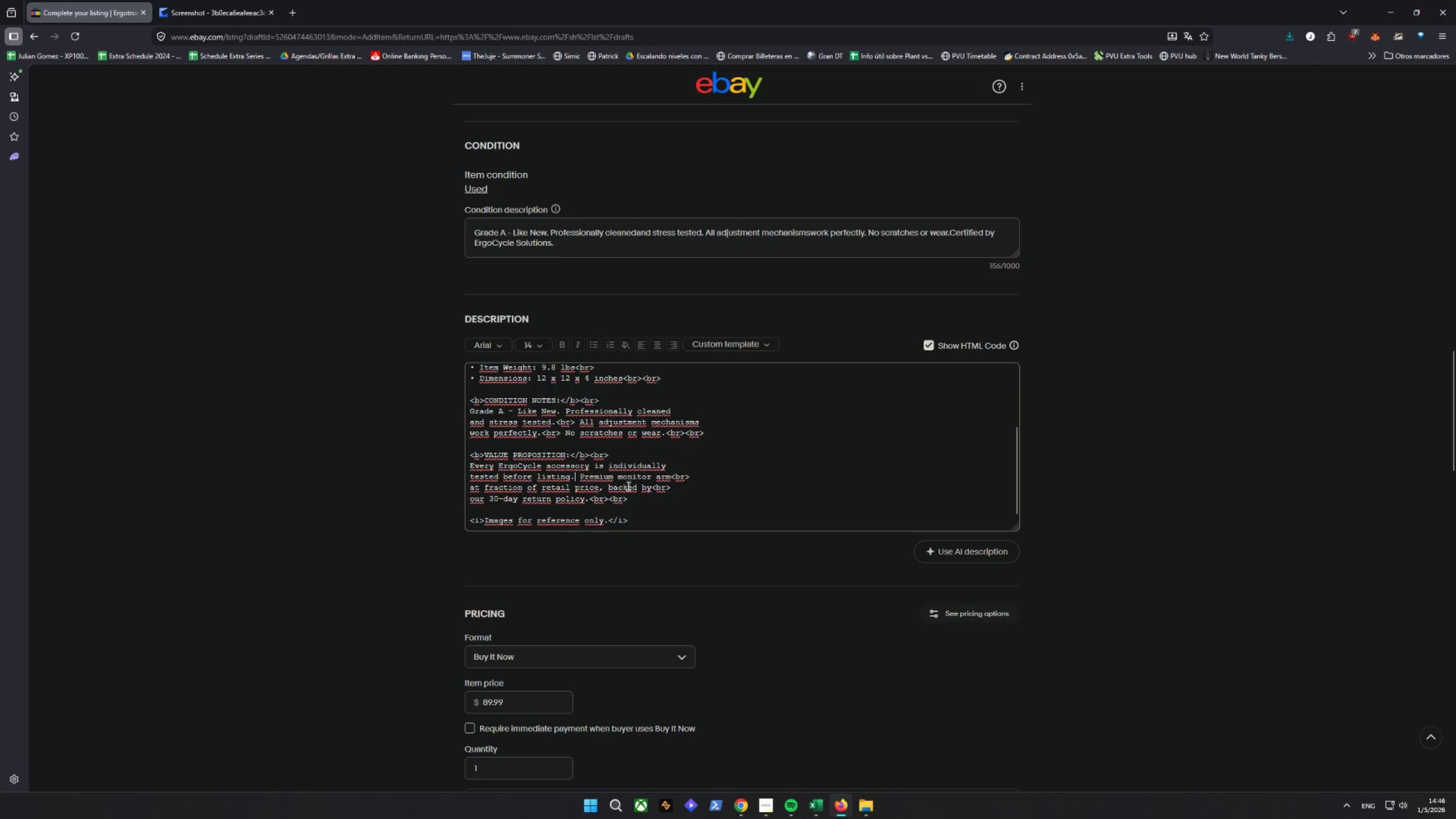 
key(Control+V)
 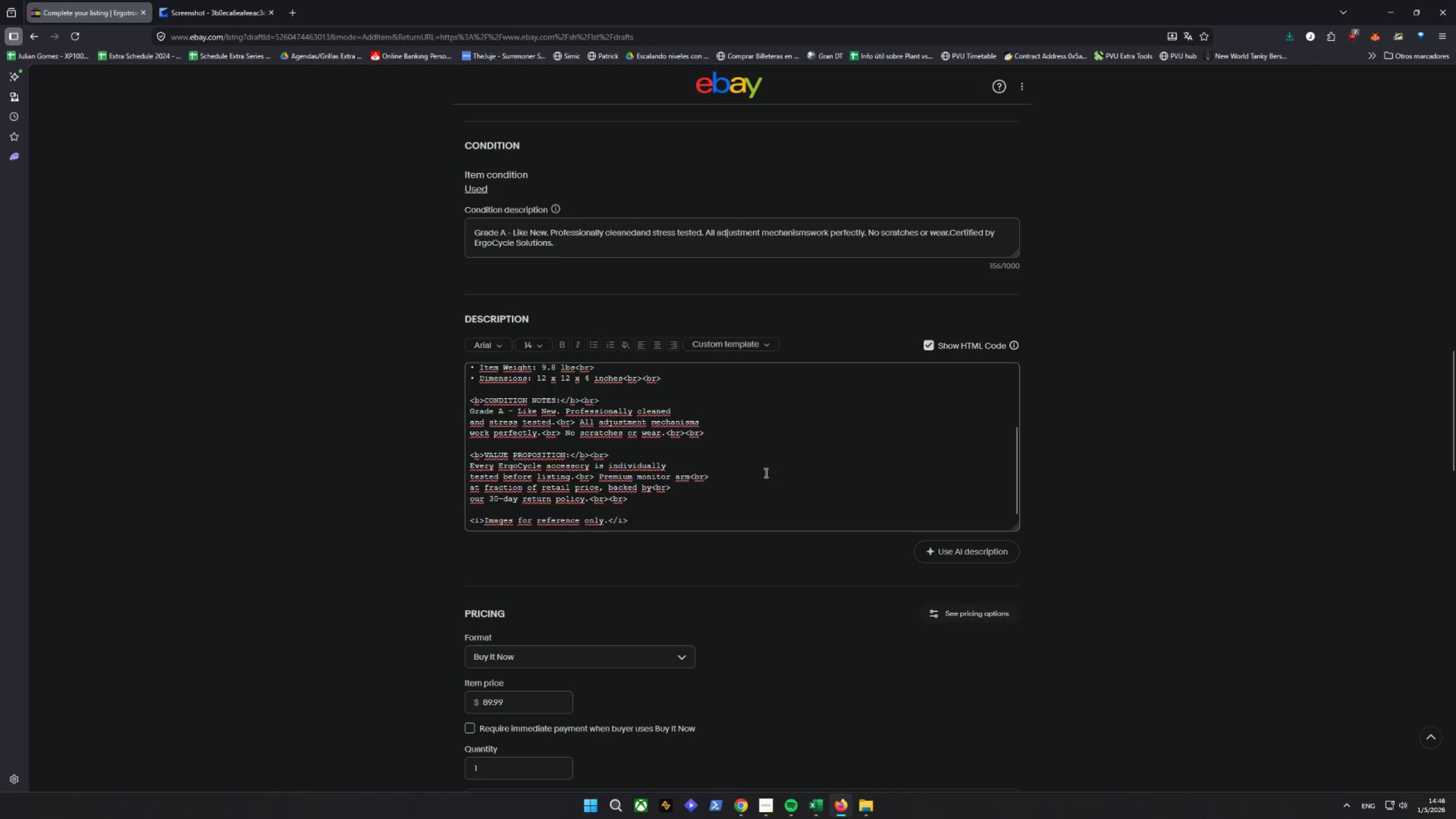 
left_click_drag(start_coordinate=[751, 478], to_coordinate=[693, 477])
 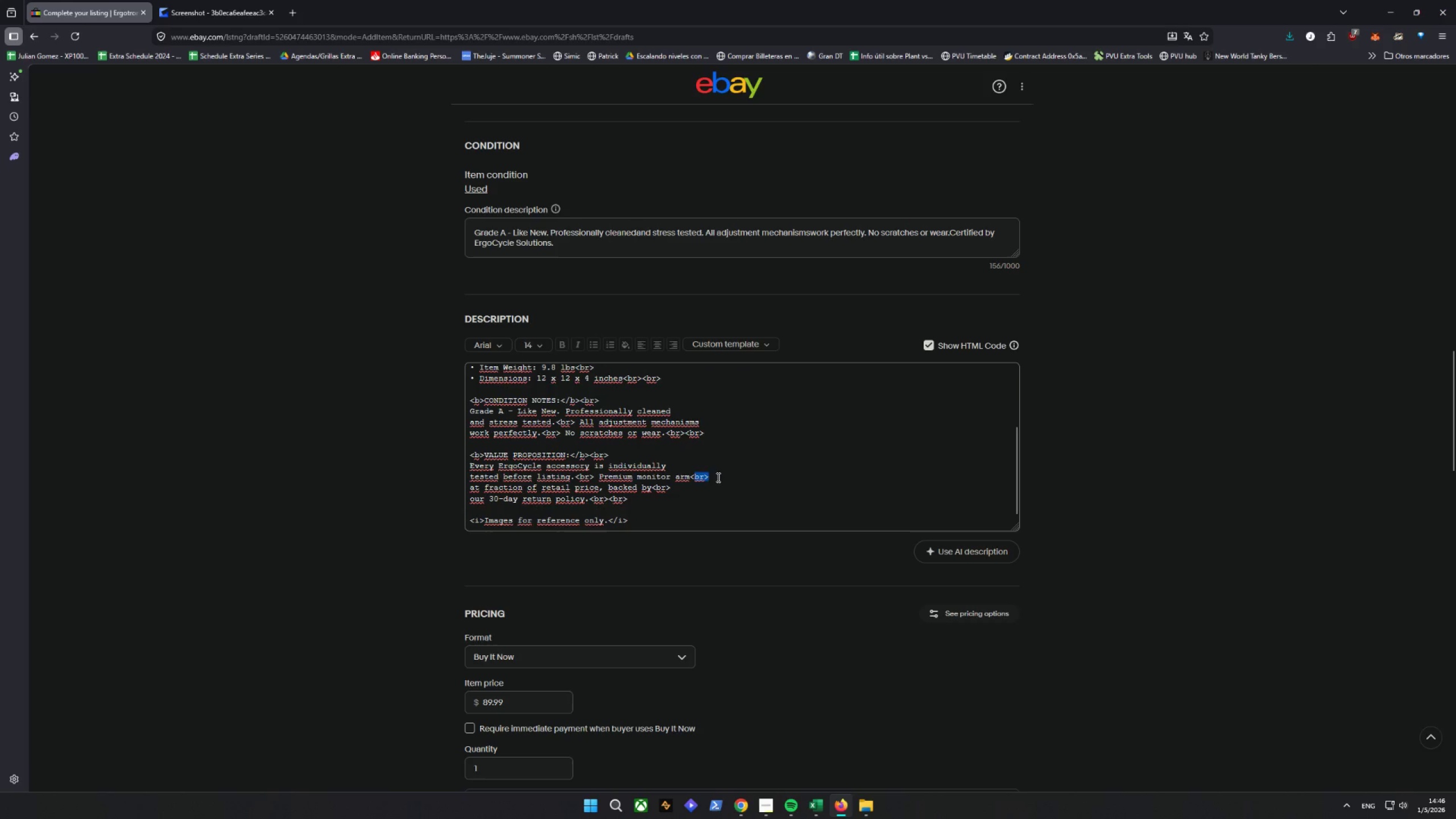 
key(Backspace)
 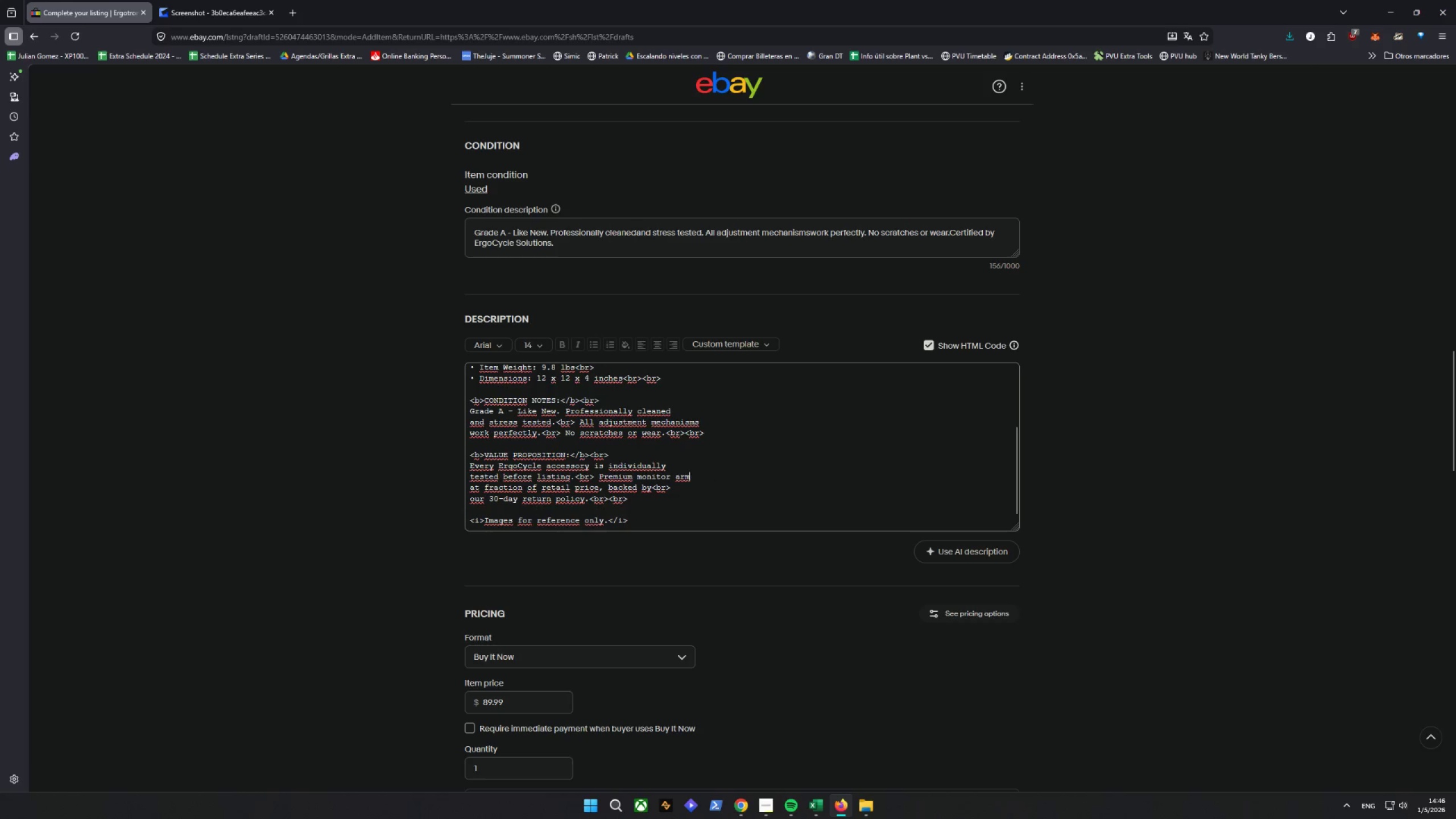 
key(Backspace)
 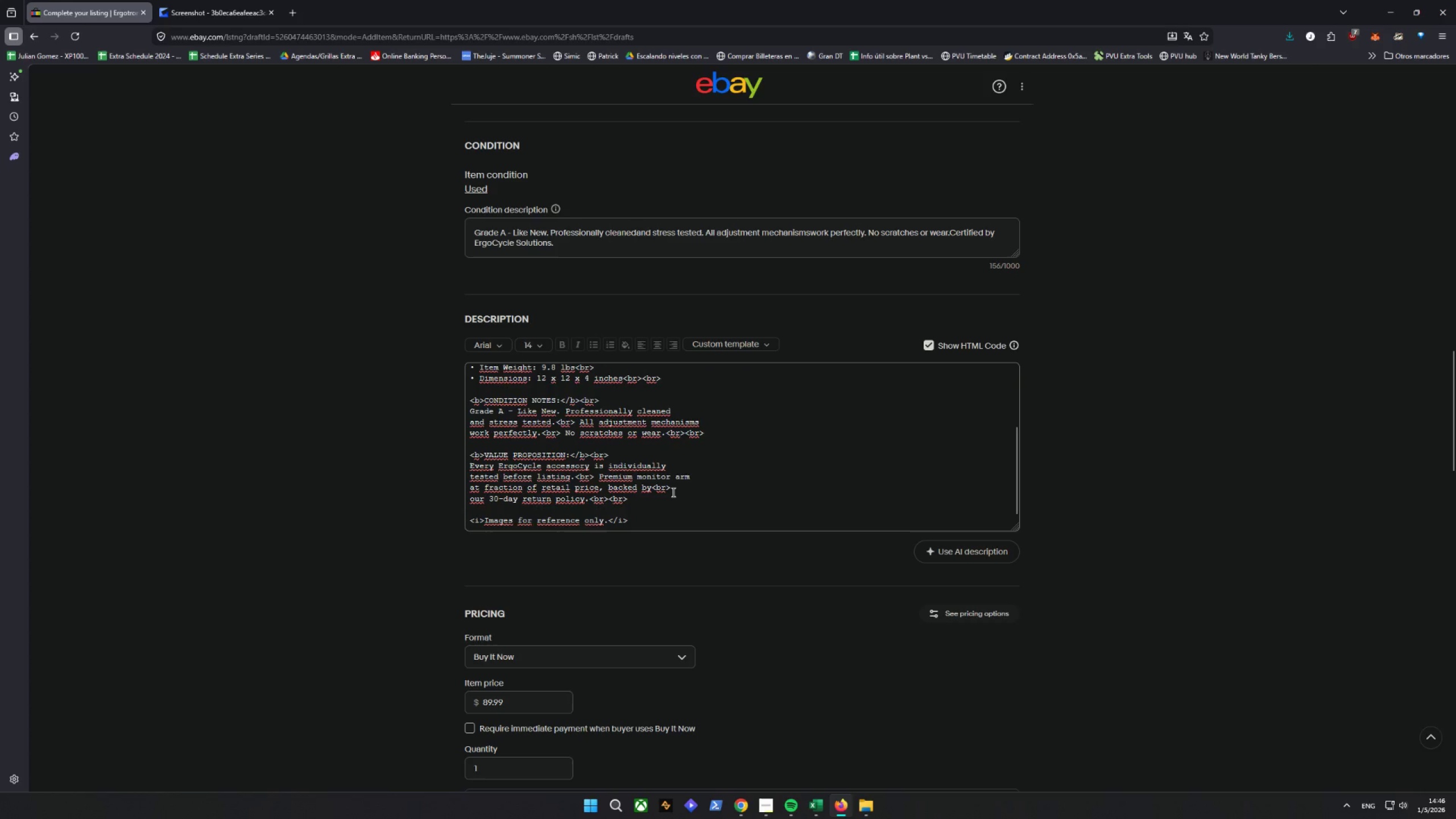 
left_click_drag(start_coordinate=[684, 492], to_coordinate=[653, 489])
 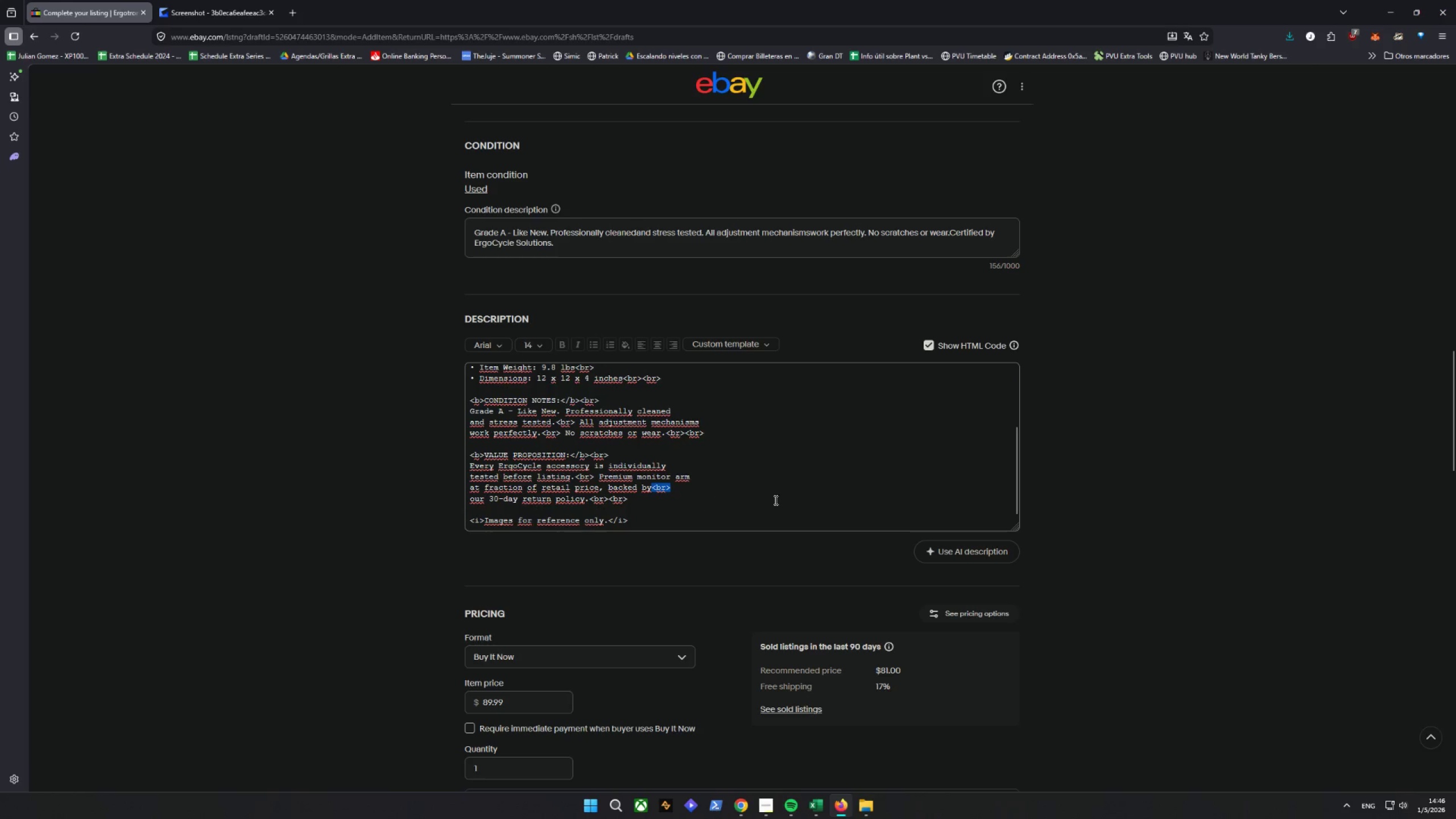 
key(Backspace)
 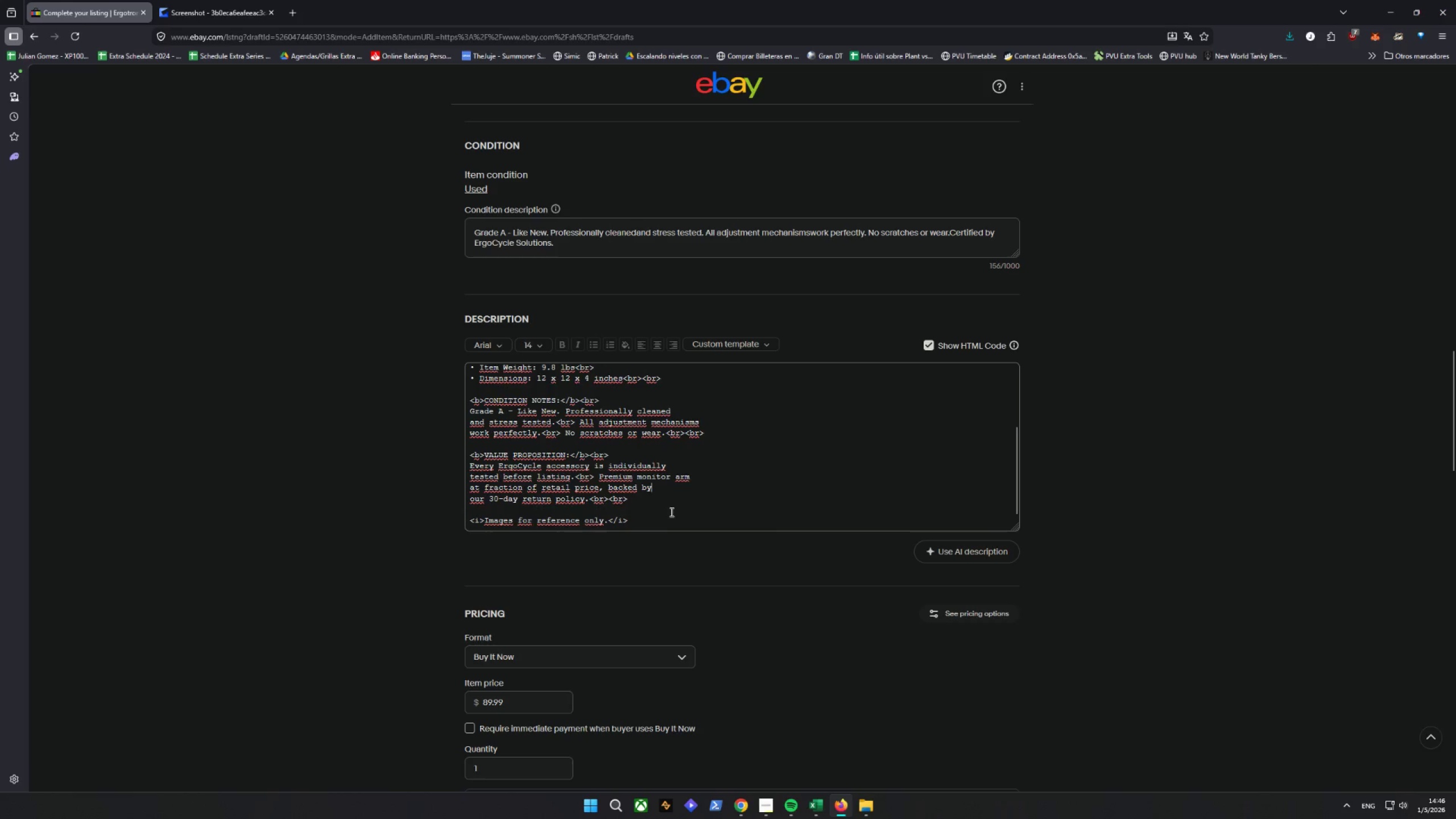 
scroll: coordinate [678, 492], scroll_direction: down, amount: 1.0
 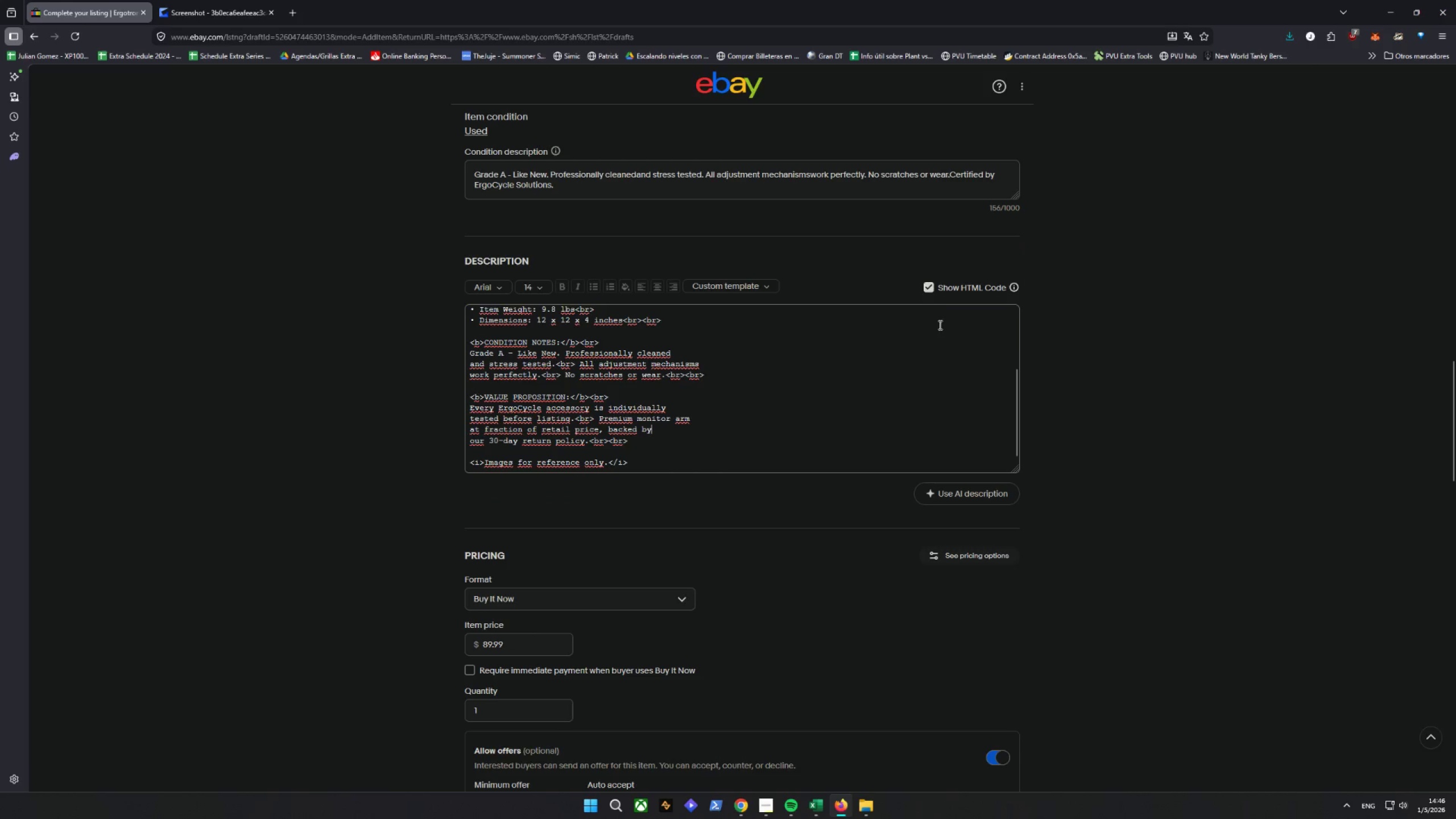 
left_click([931, 292])
 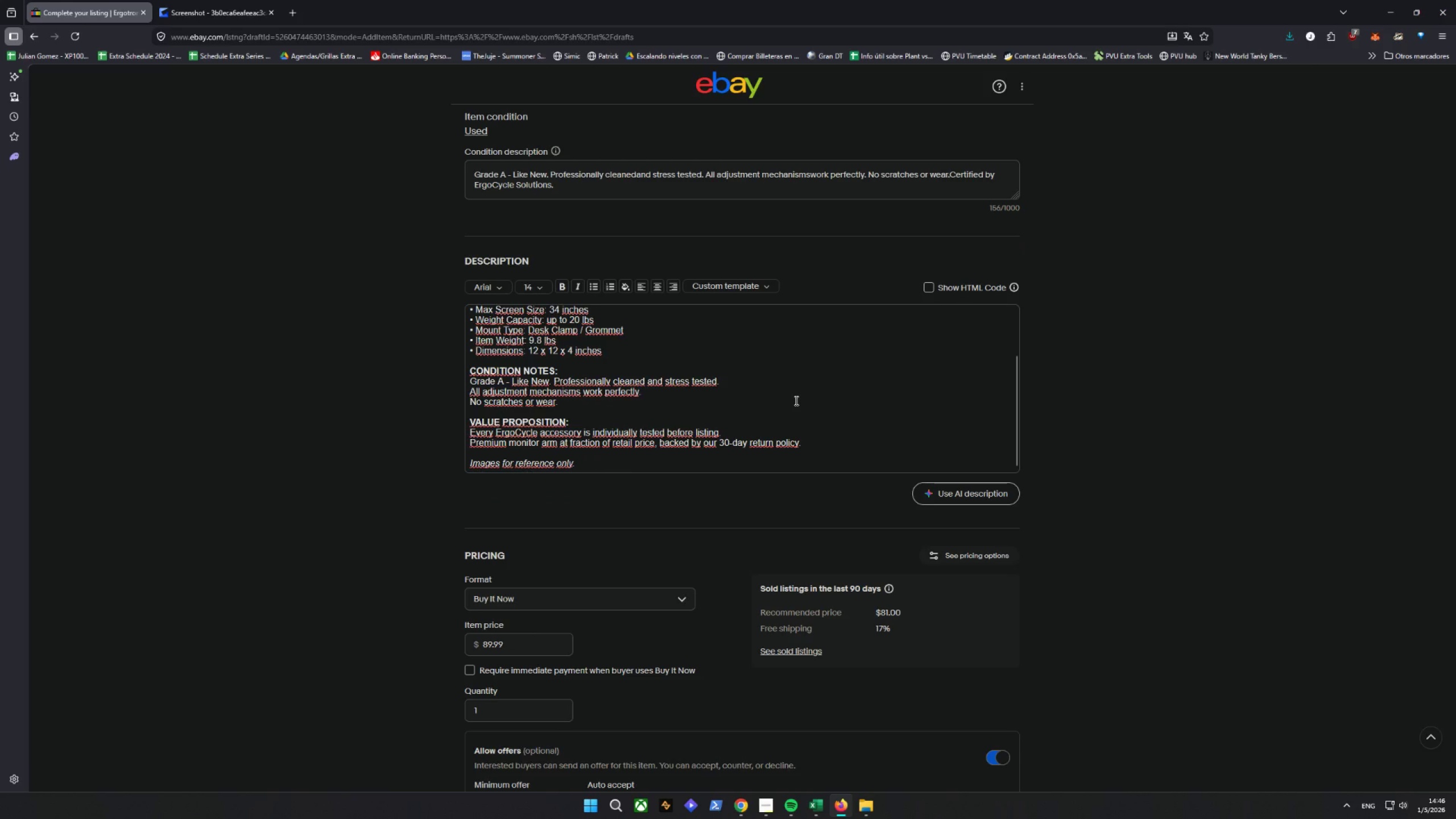 
wait(10.12)
 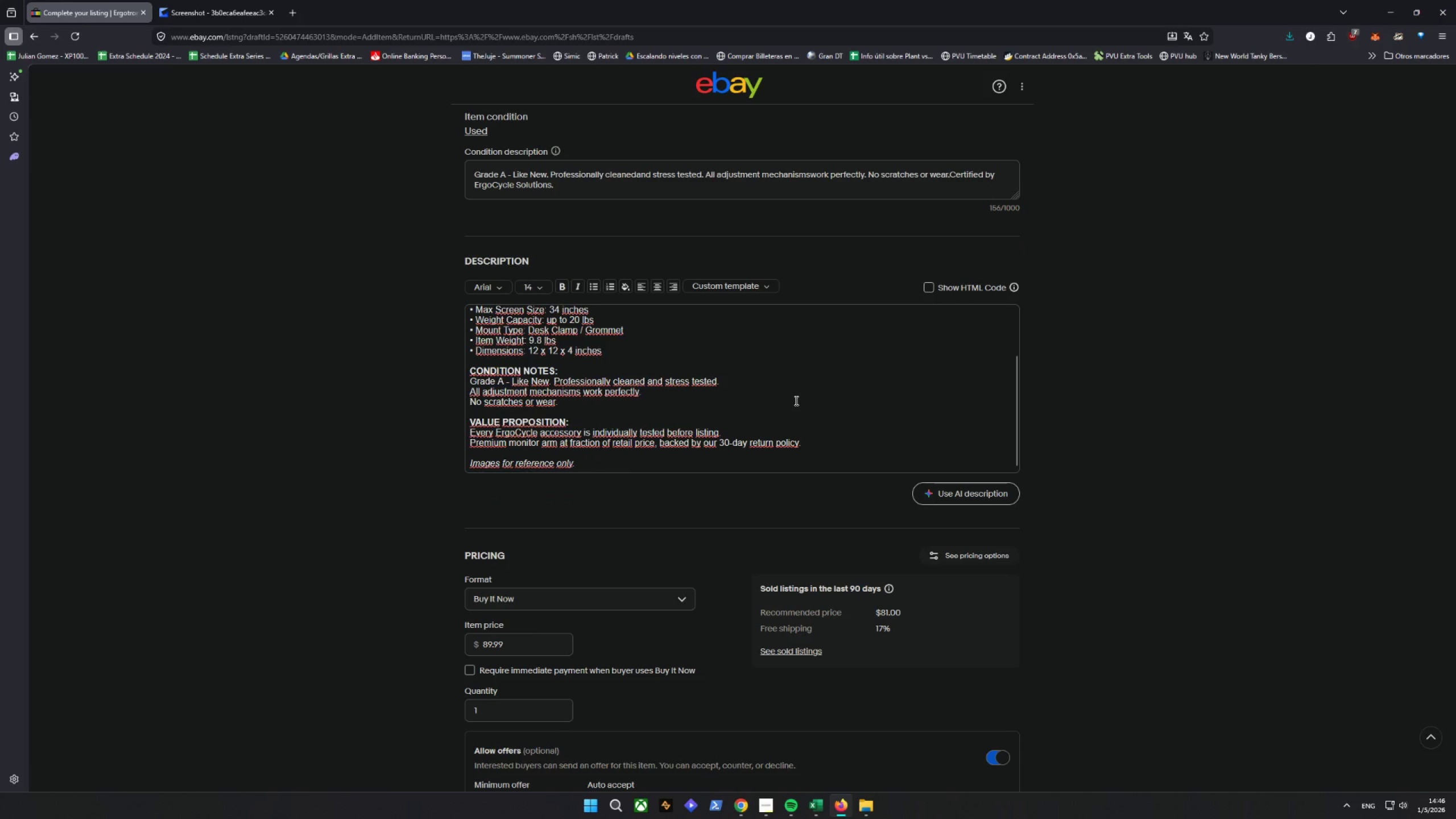 
scroll: coordinate [795, 400], scroll_direction: up, amount: 1.0
 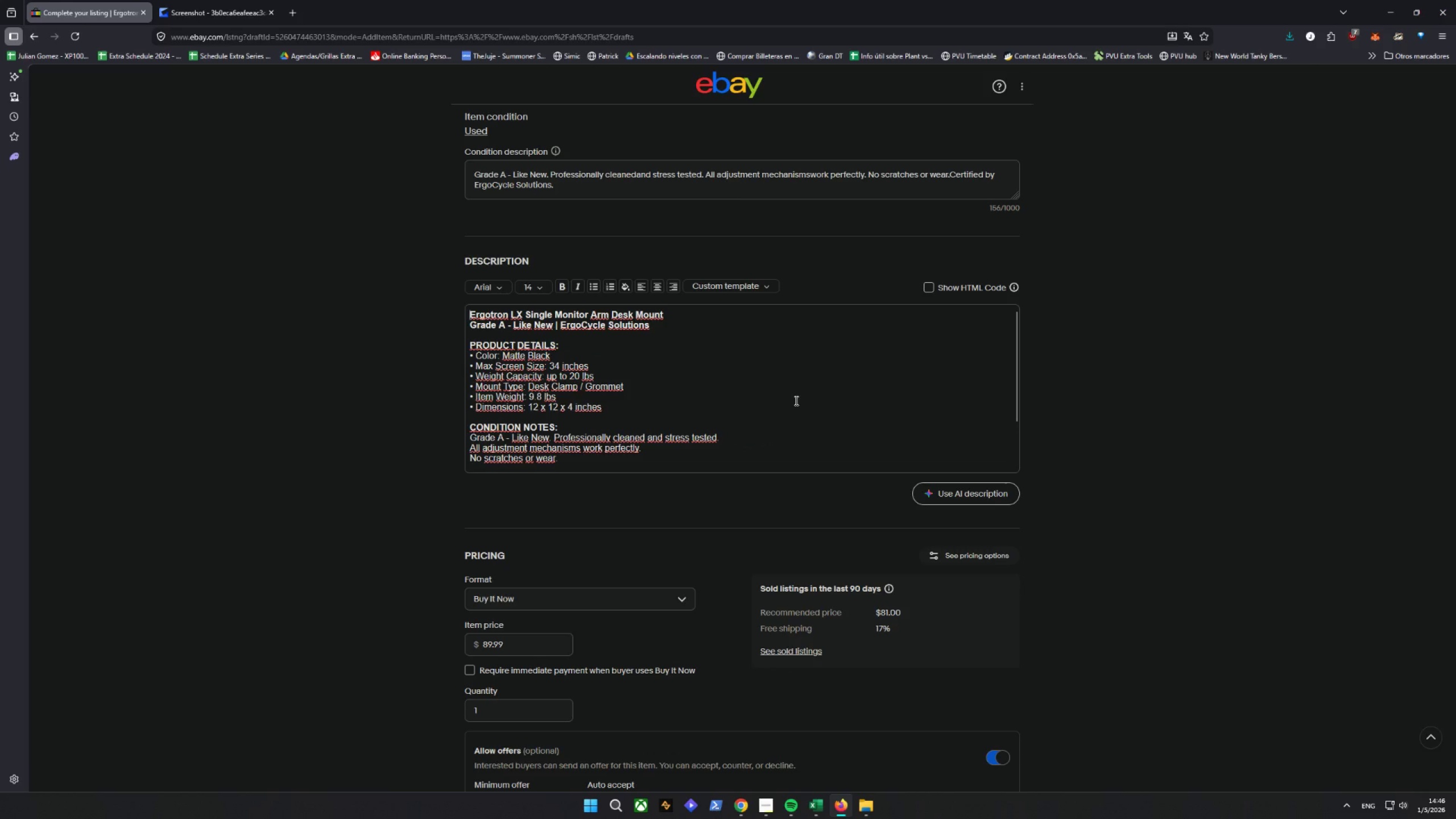 
scroll: coordinate [795, 400], scroll_direction: down, amount: 2.0
 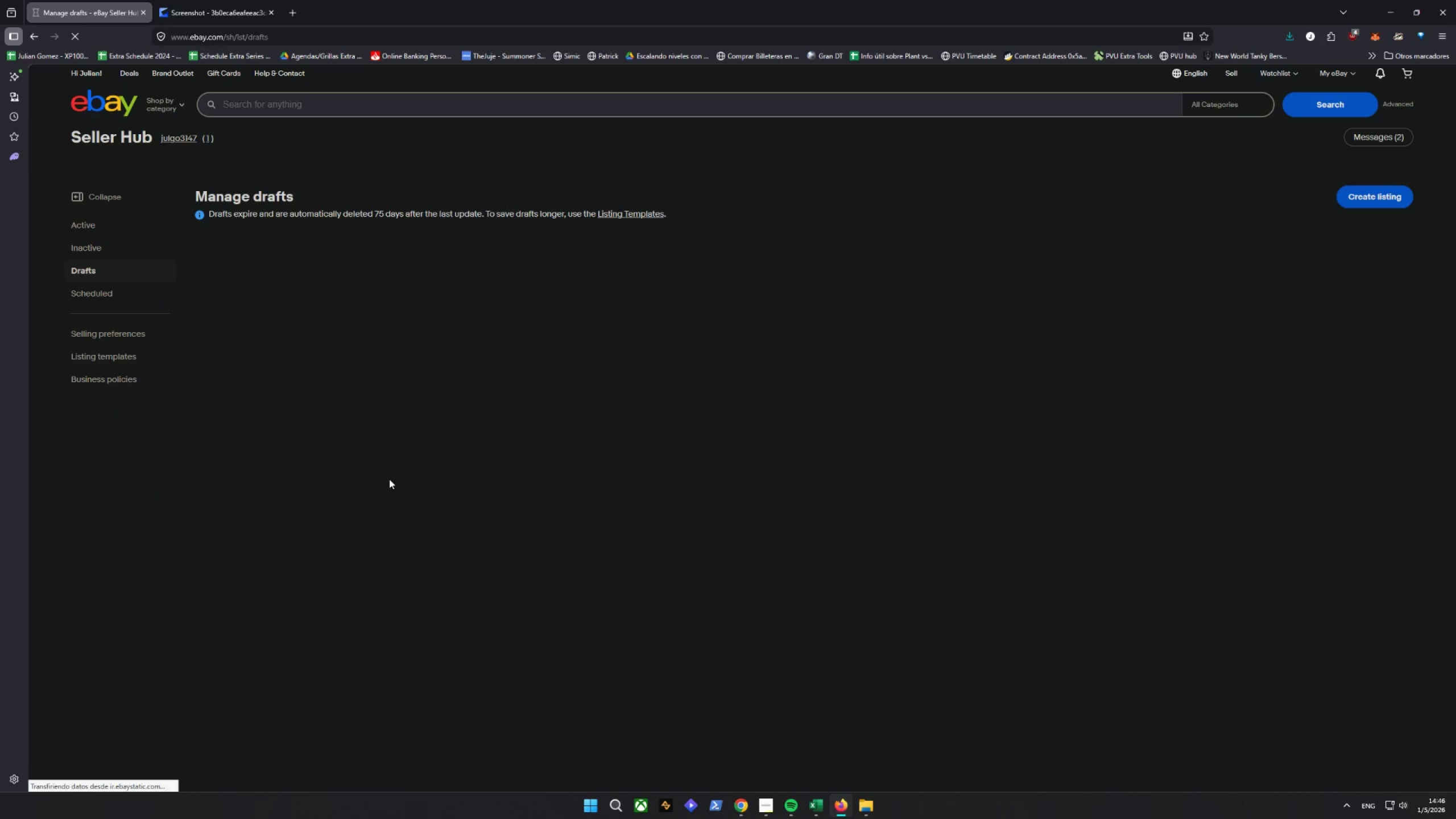 
wait(7.0)
 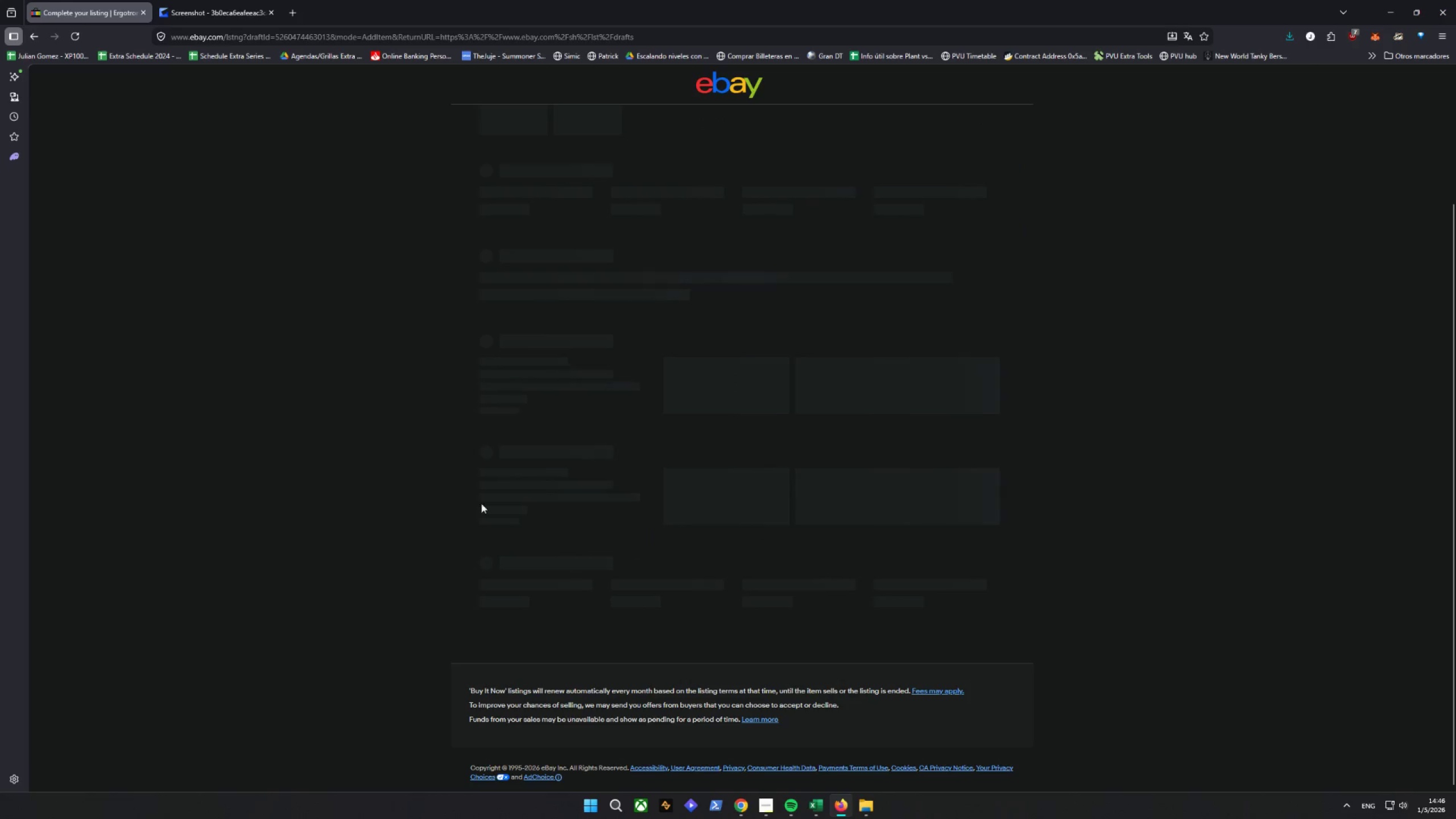 
left_click([279, 483])
 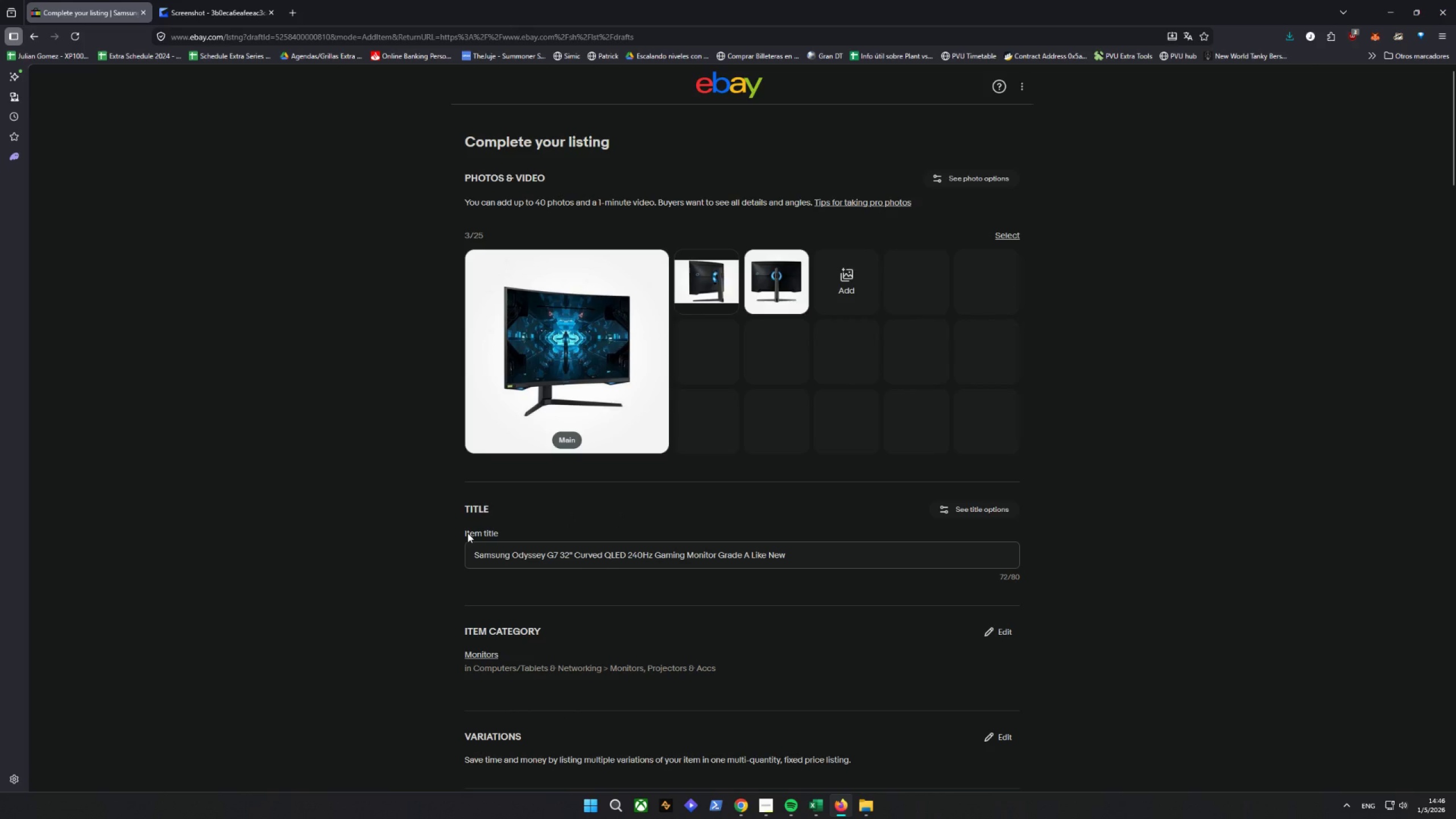 
wait(7.84)
 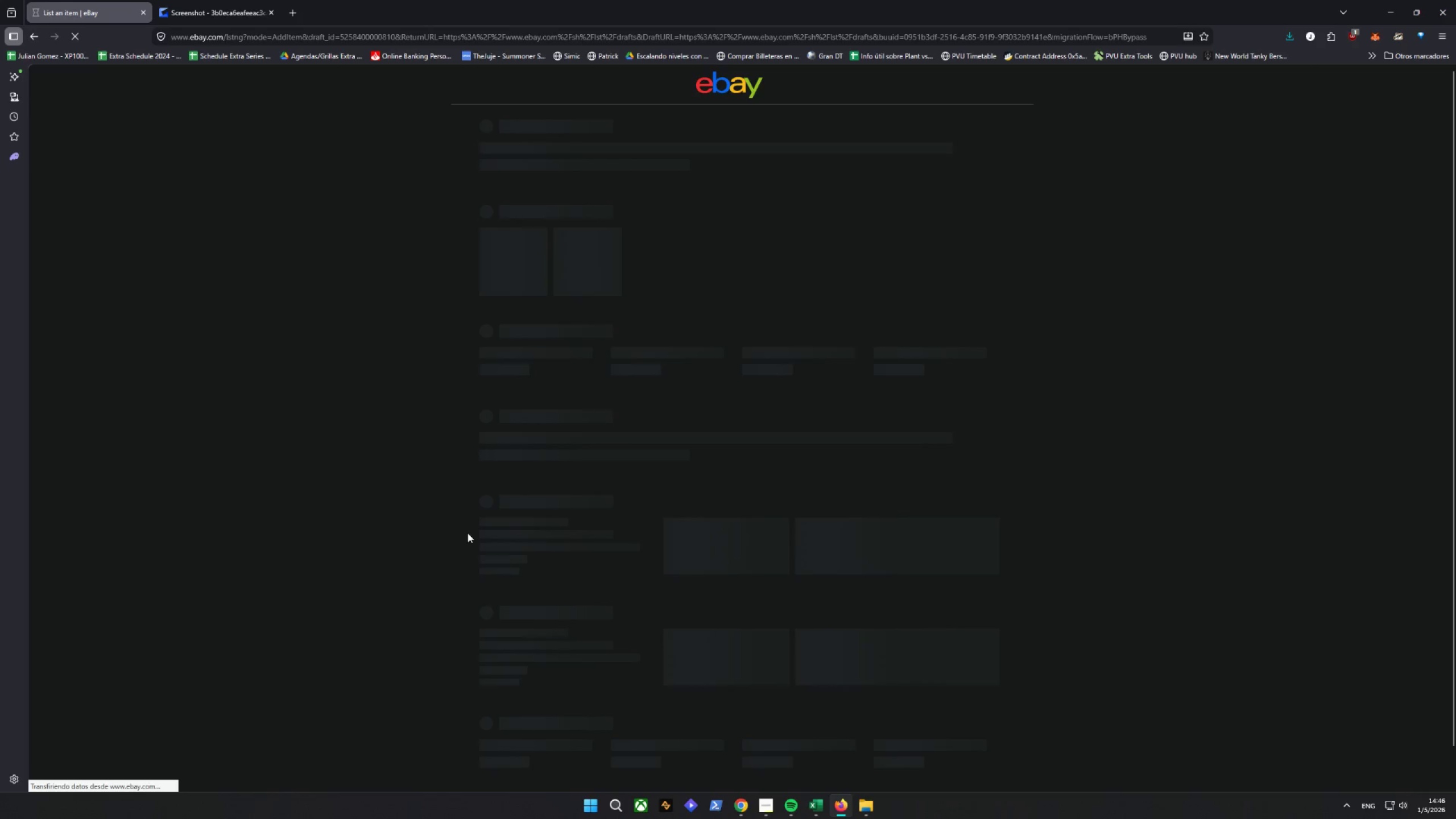 
scroll: coordinate [461, 451], scroll_direction: down, amount: 34.0
 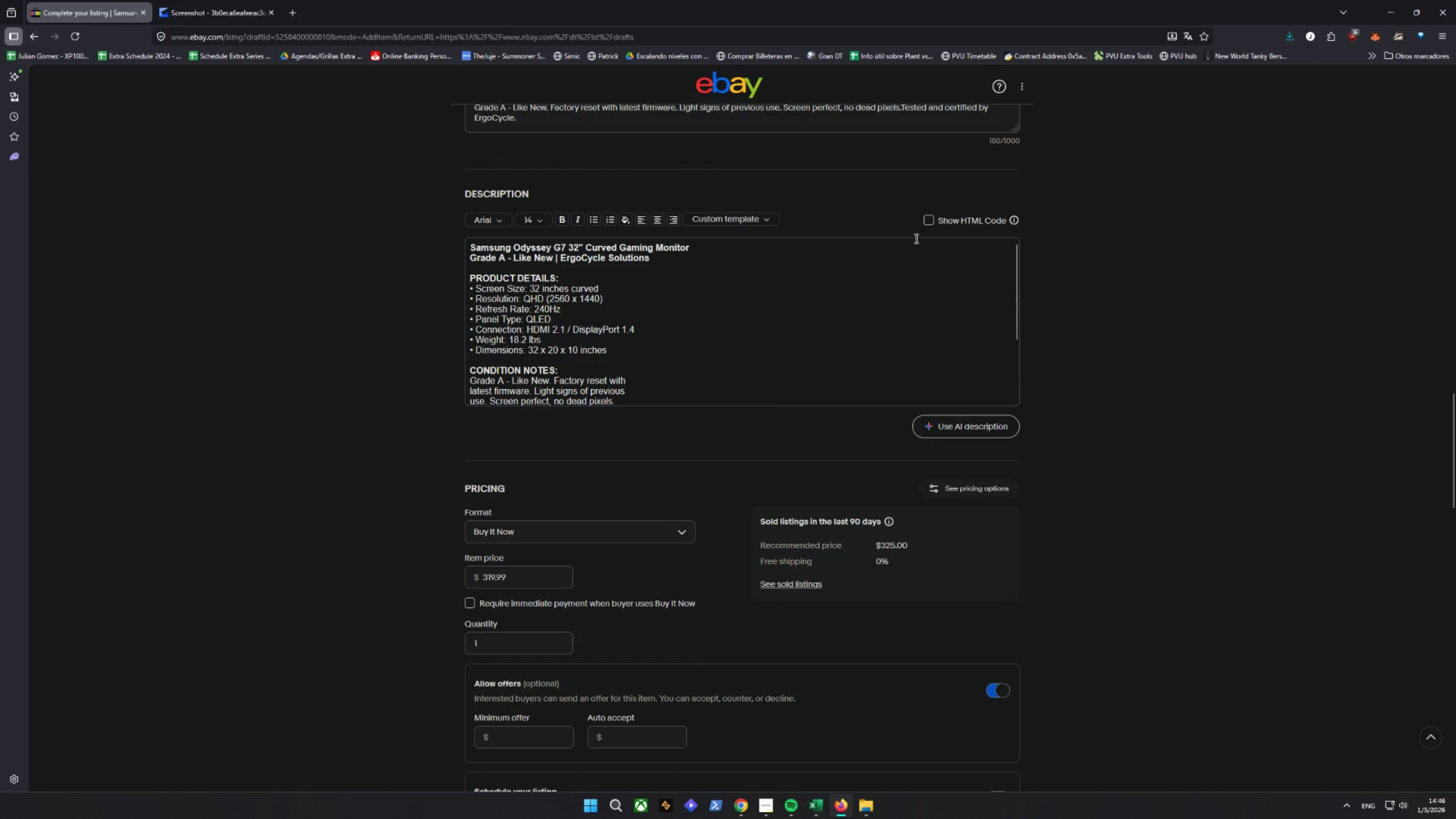 
double_click([930, 220])
 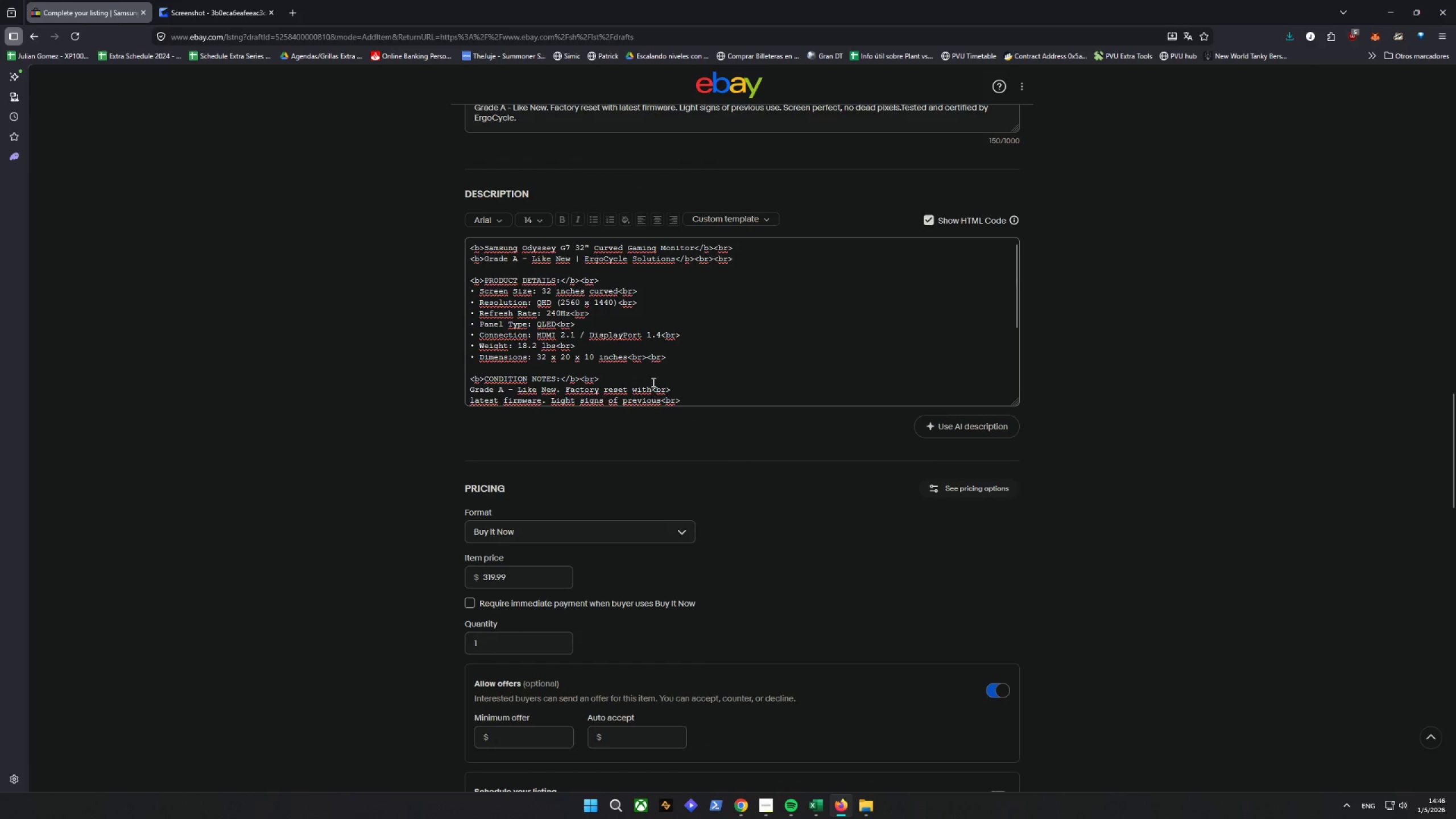 
scroll: coordinate [734, 458], scroll_direction: up, amount: 2.0
 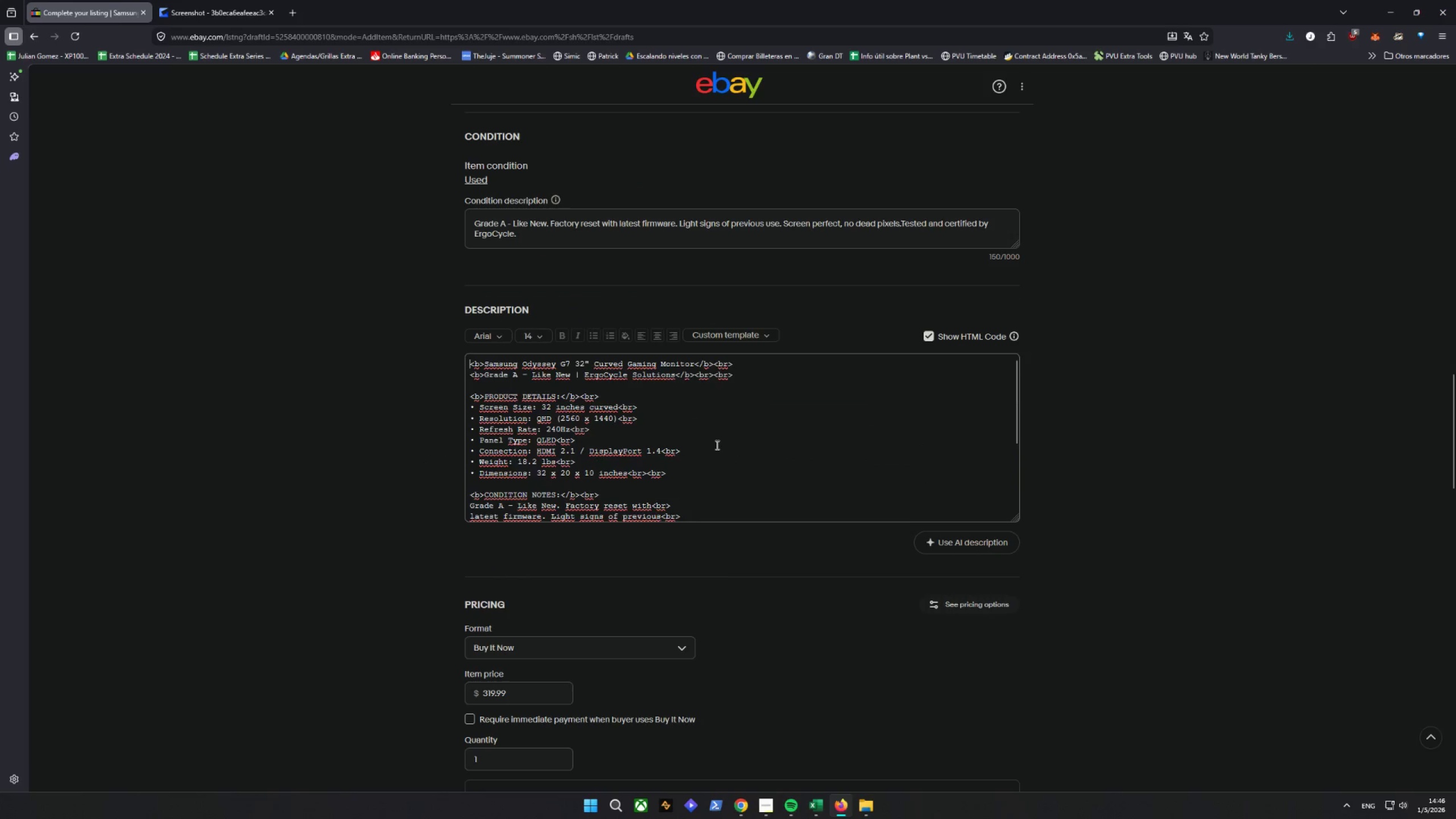 
scroll: coordinate [714, 443], scroll_direction: down, amount: 1.0
 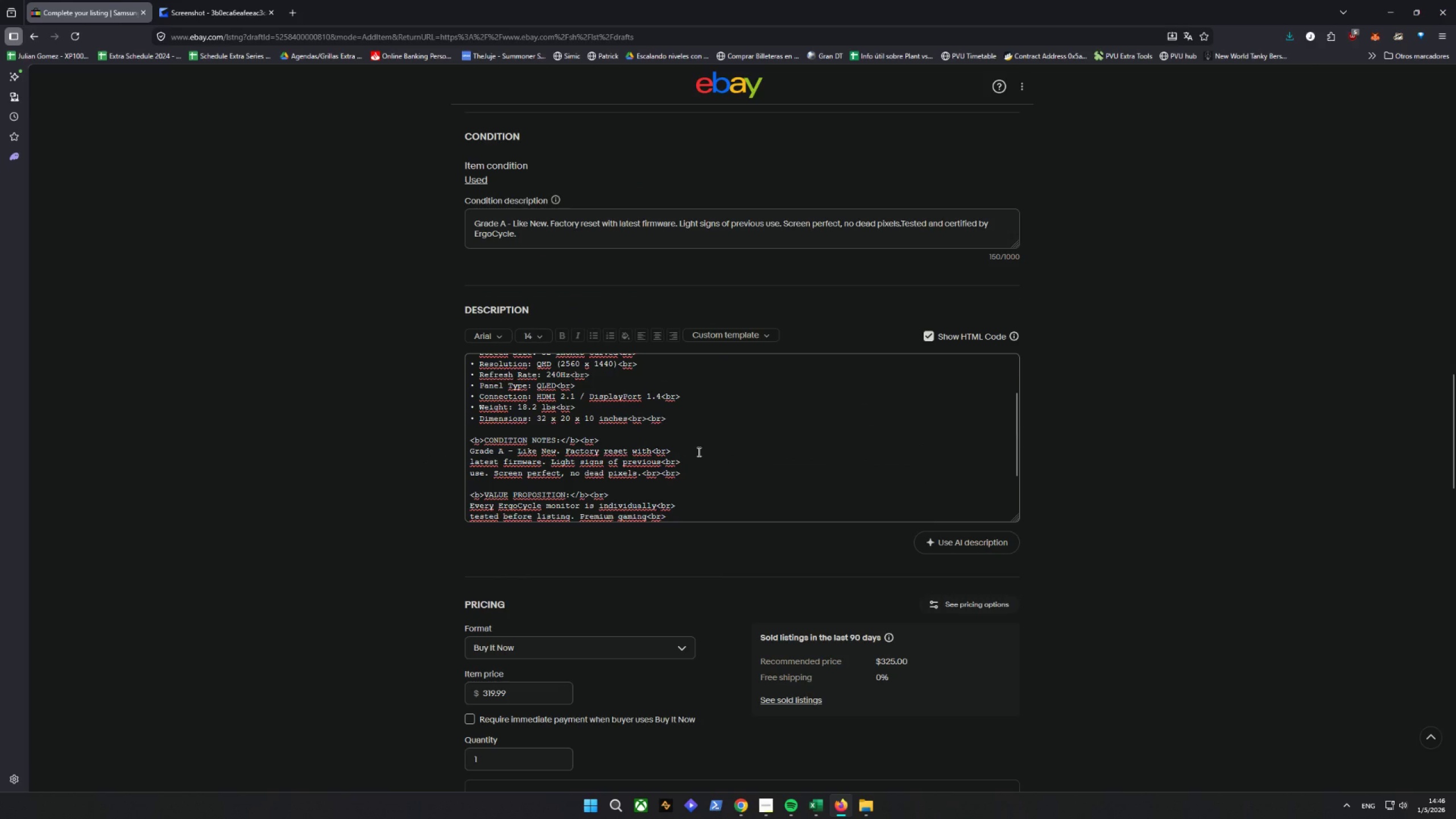 
left_click_drag(start_coordinate=[697, 452], to_coordinate=[653, 452])
 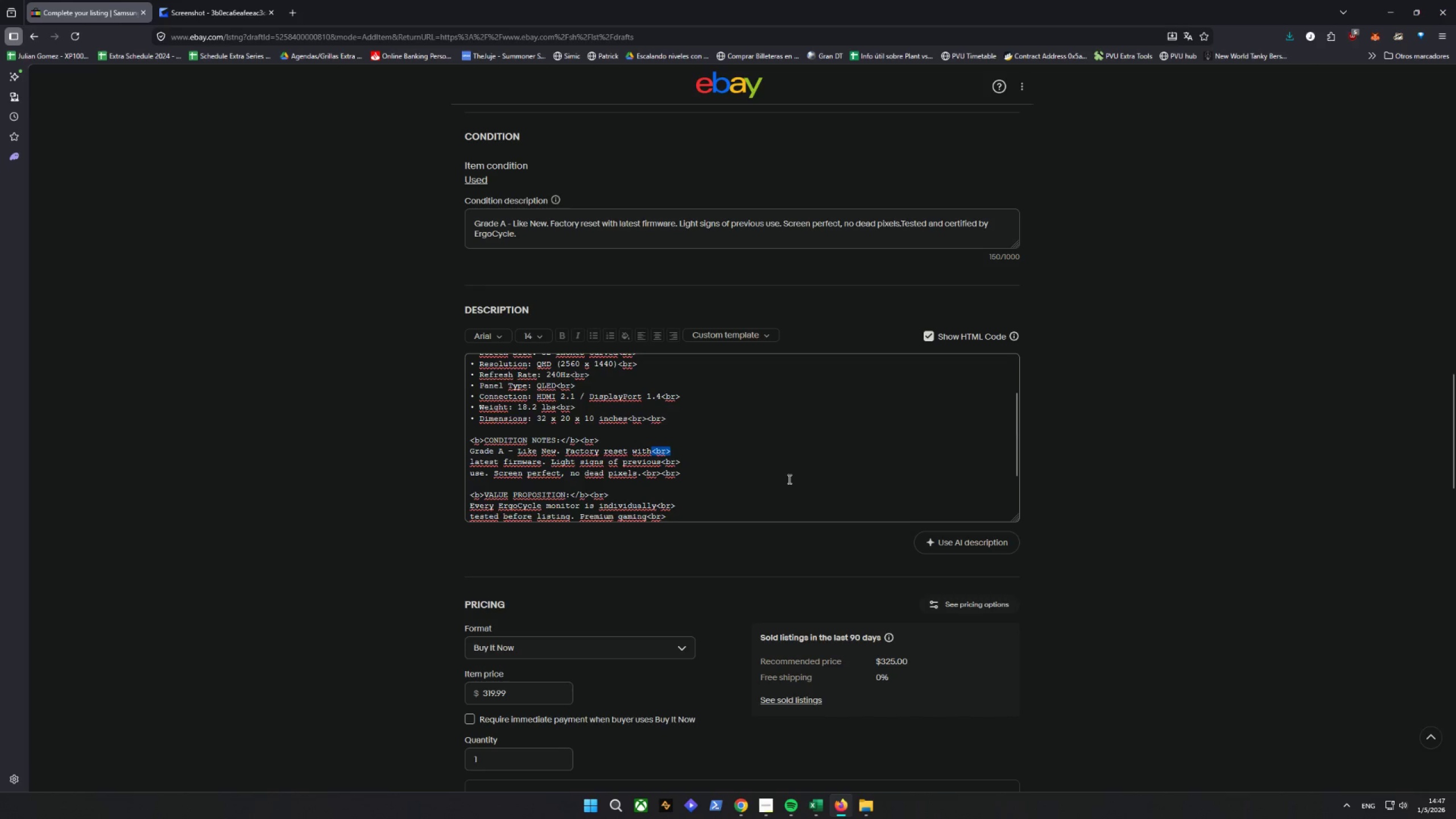 
key(Backspace)
 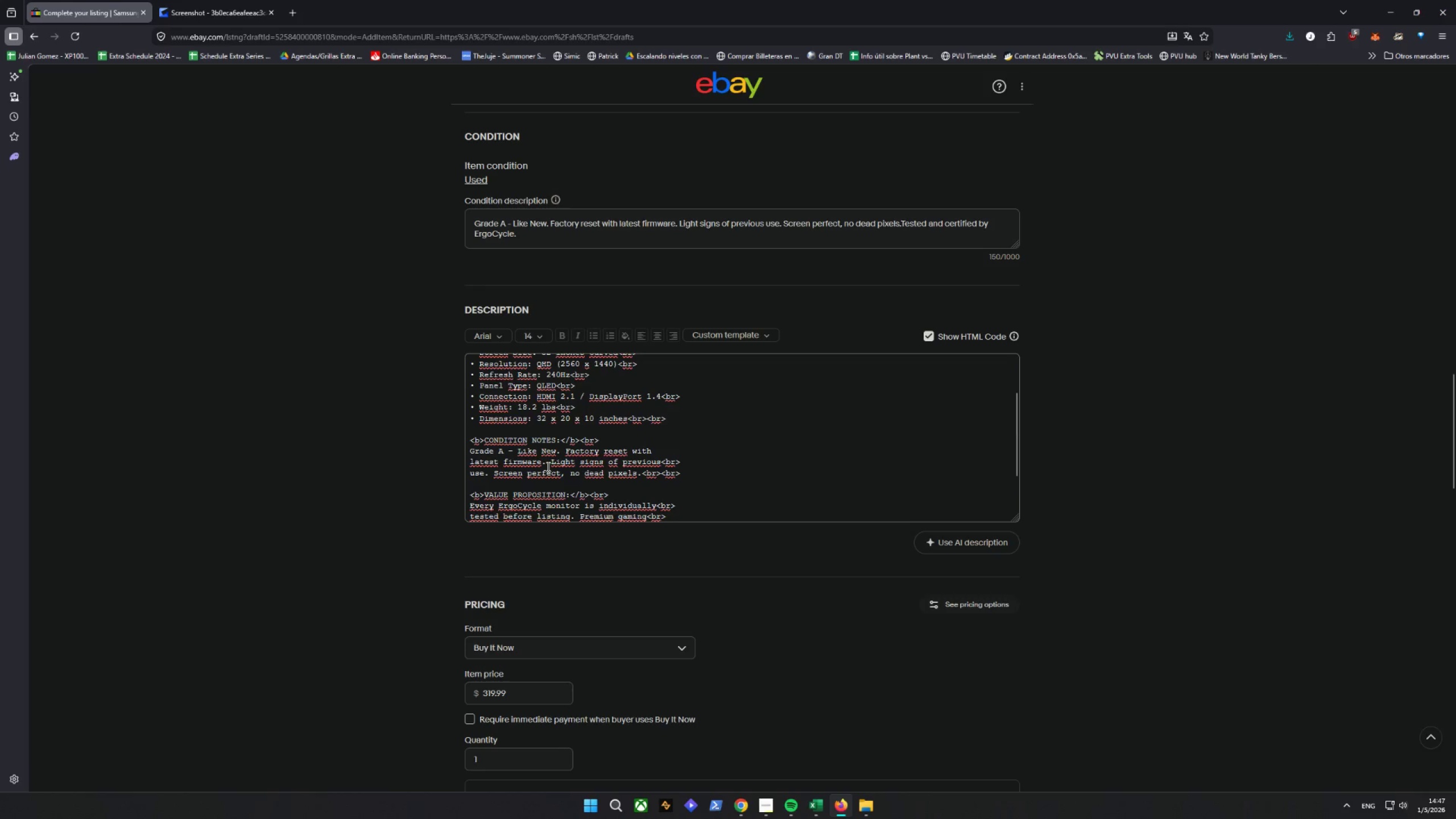 
key(Control+ControlLeft)
 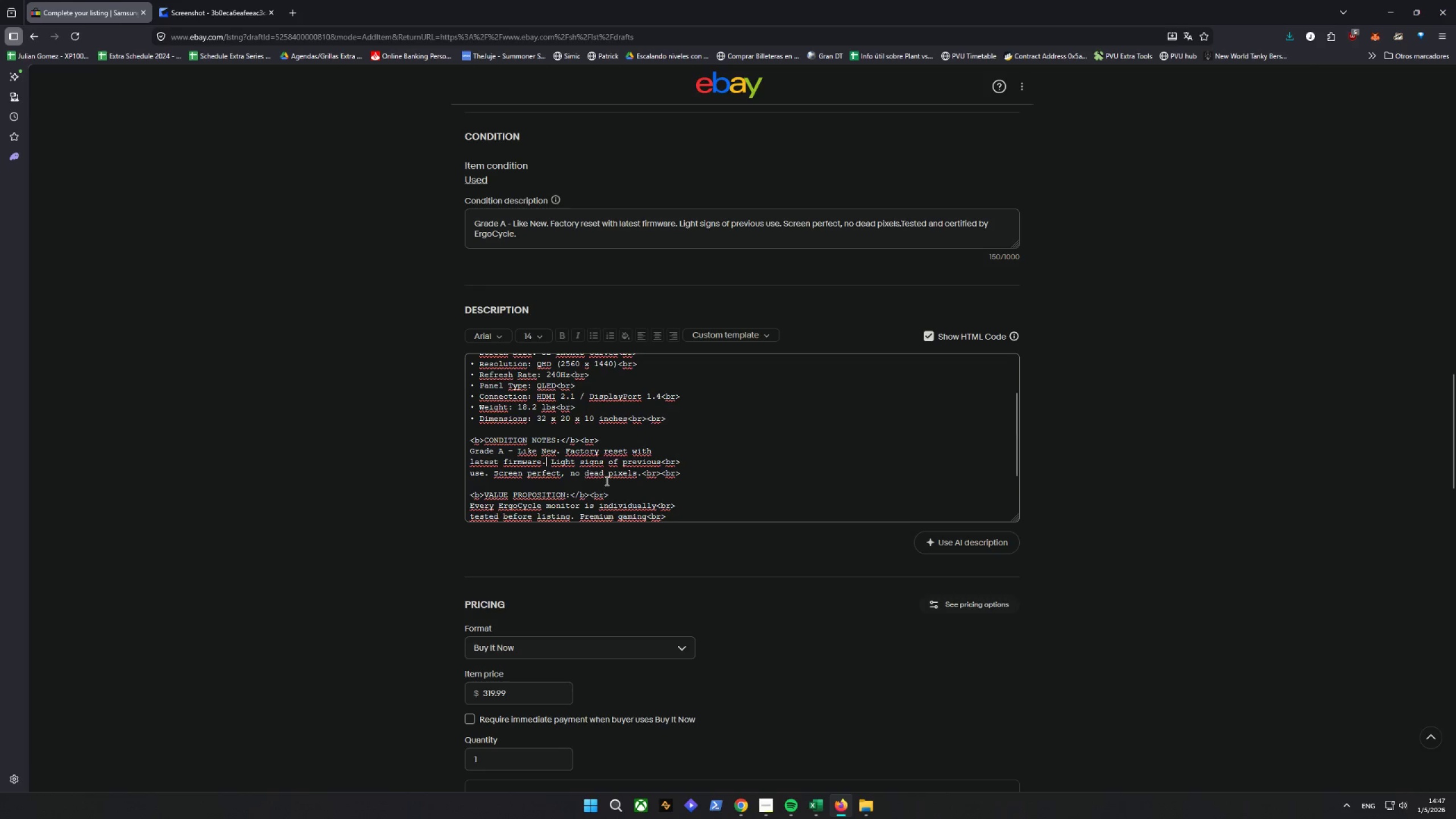 
key(Control+V)
 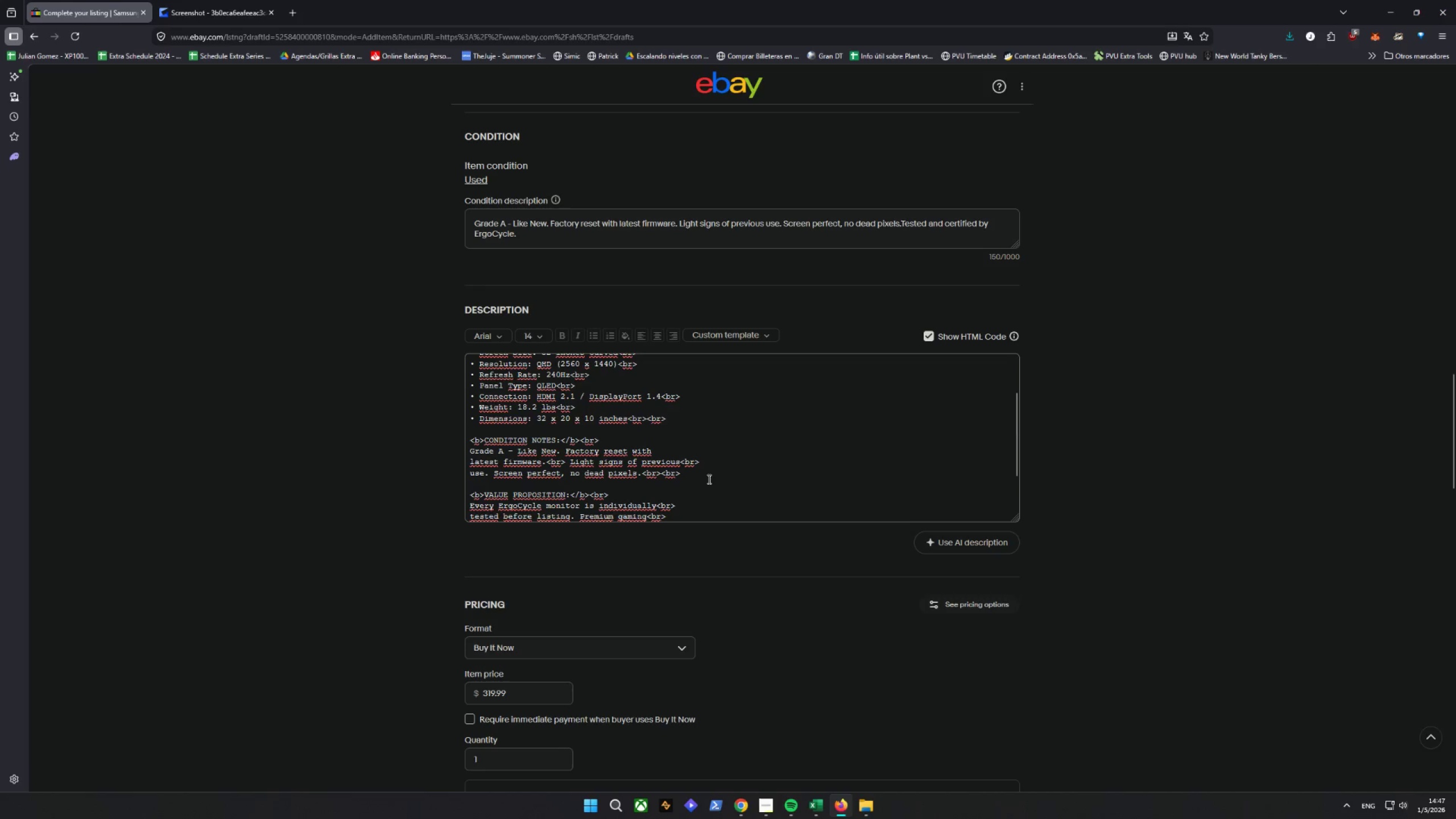 
left_click_drag(start_coordinate=[721, 464], to_coordinate=[681, 462])
 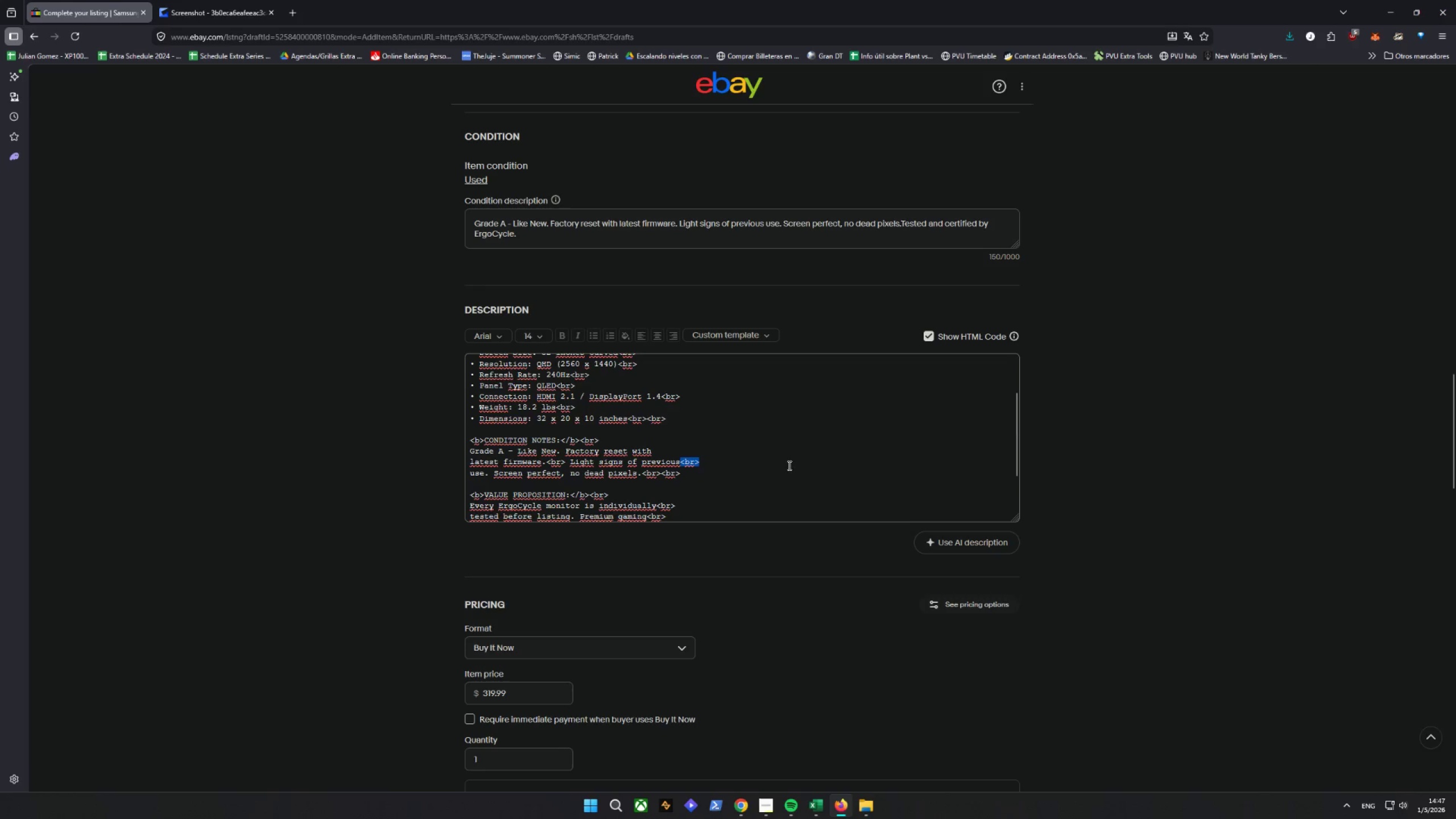 
key(Backspace)
 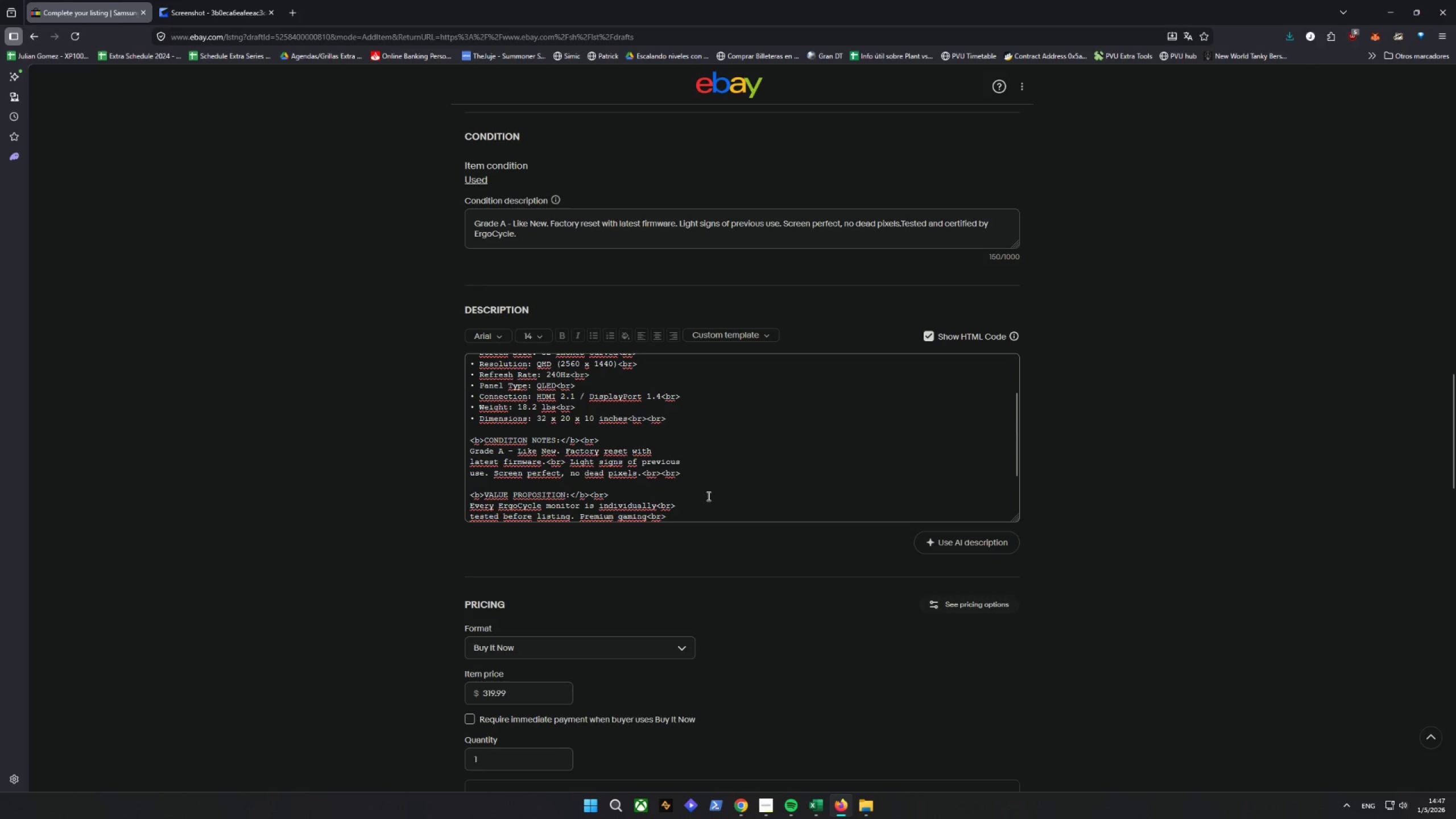 
scroll: coordinate [707, 491], scroll_direction: down, amount: 1.0
 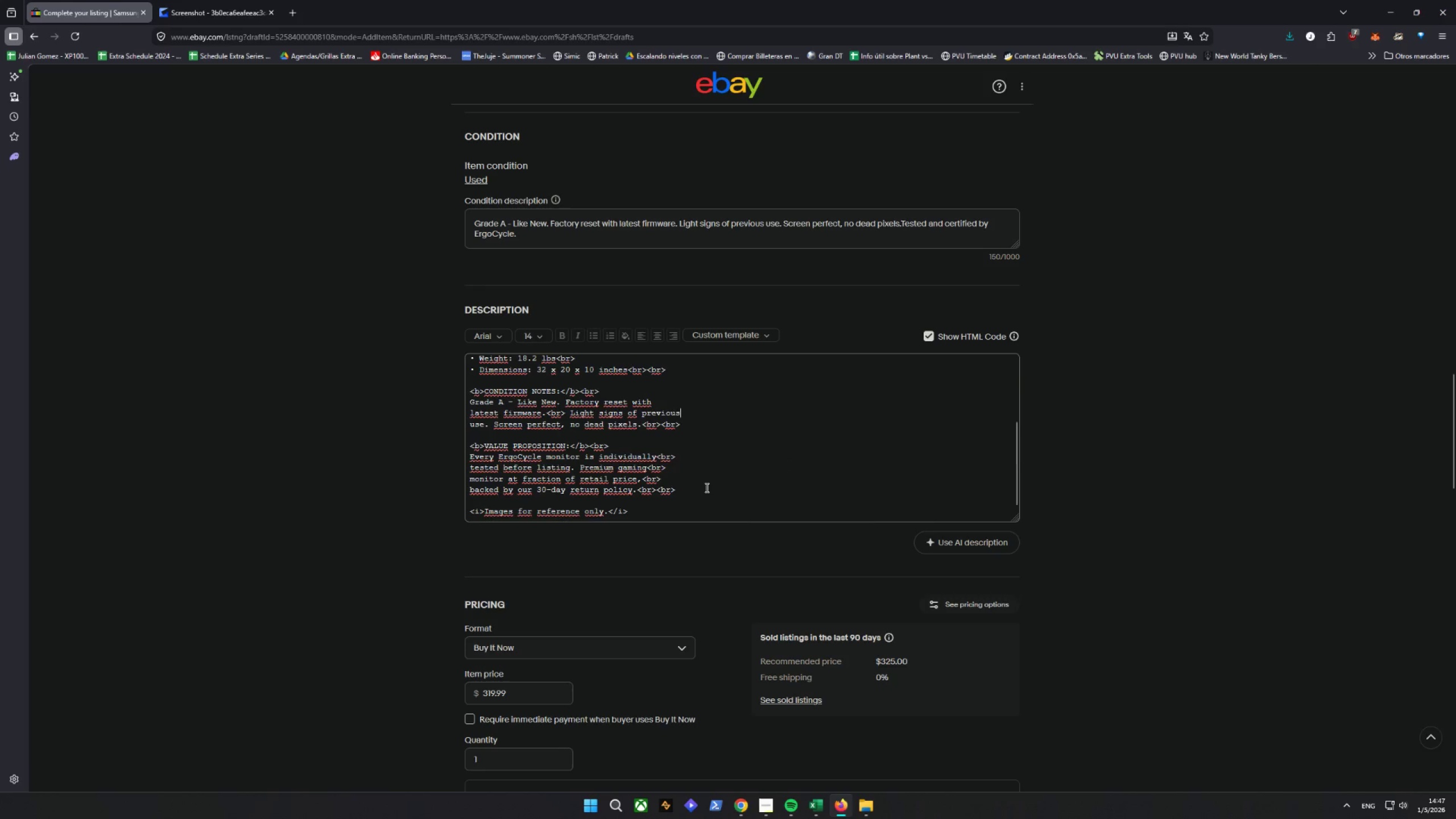 
left_click_drag(start_coordinate=[694, 456], to_coordinate=[658, 461])
 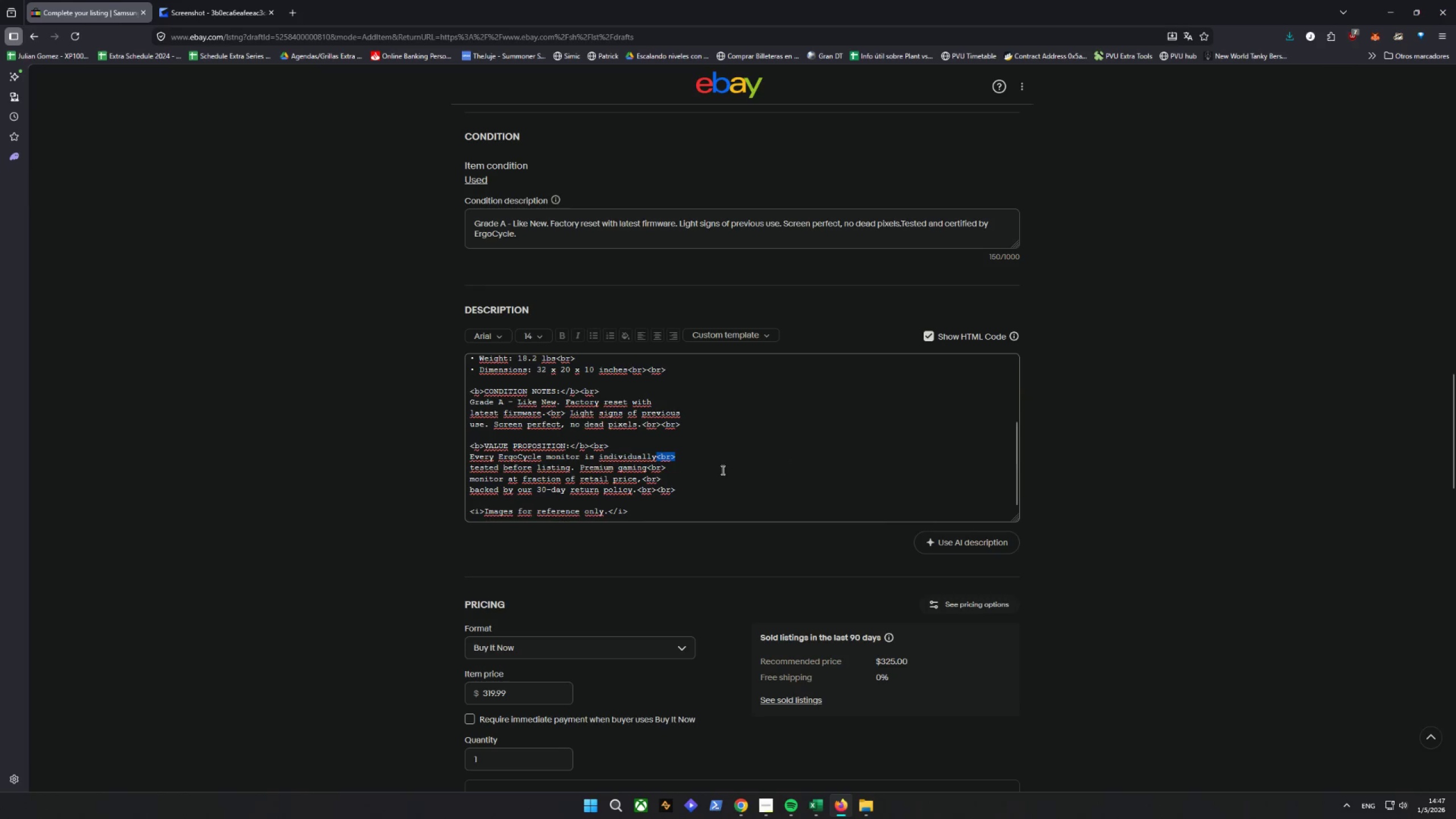 
key(Backspace)
 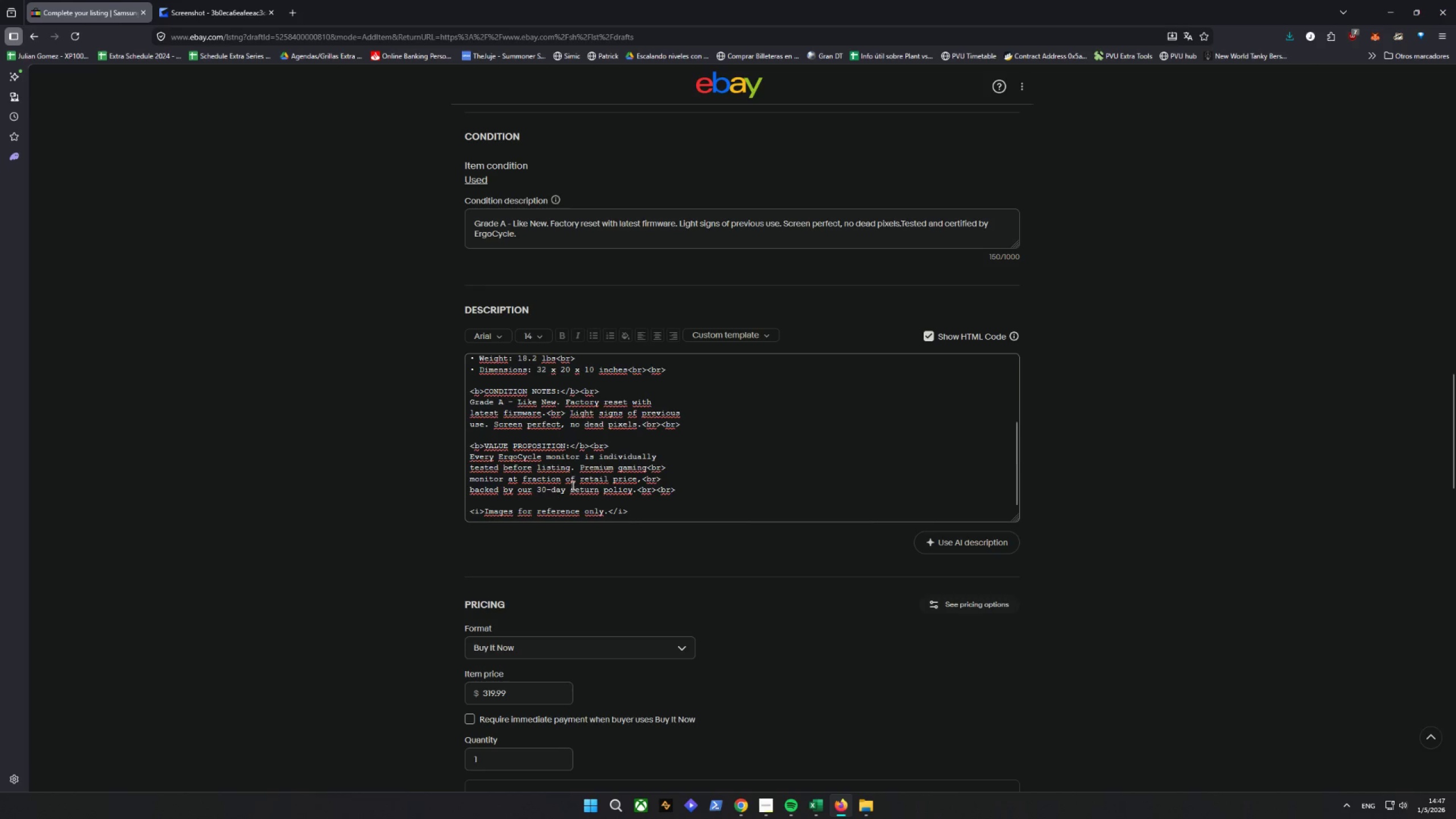 
left_click([573, 466])
 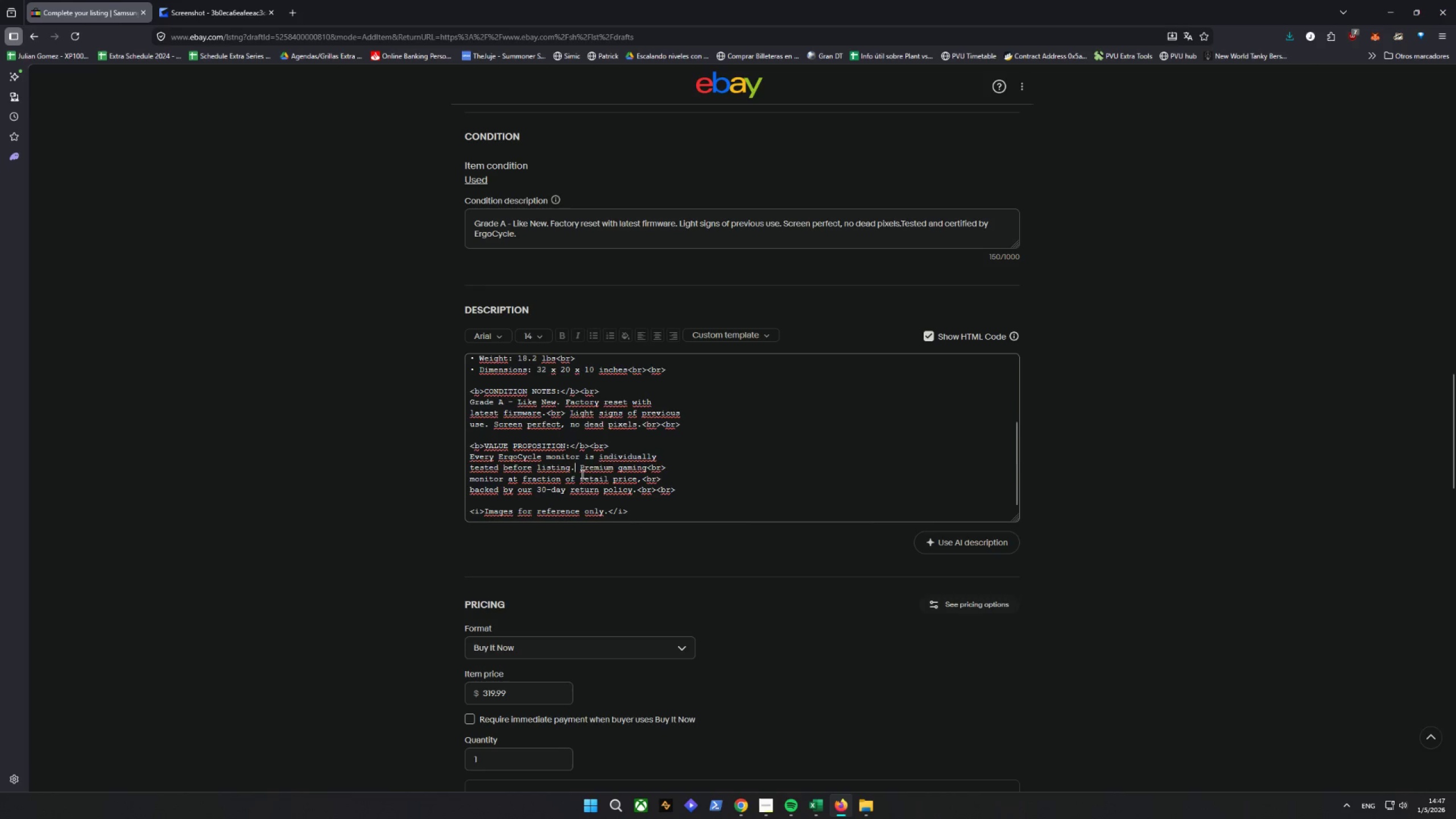 
key(Control+ControlLeft)
 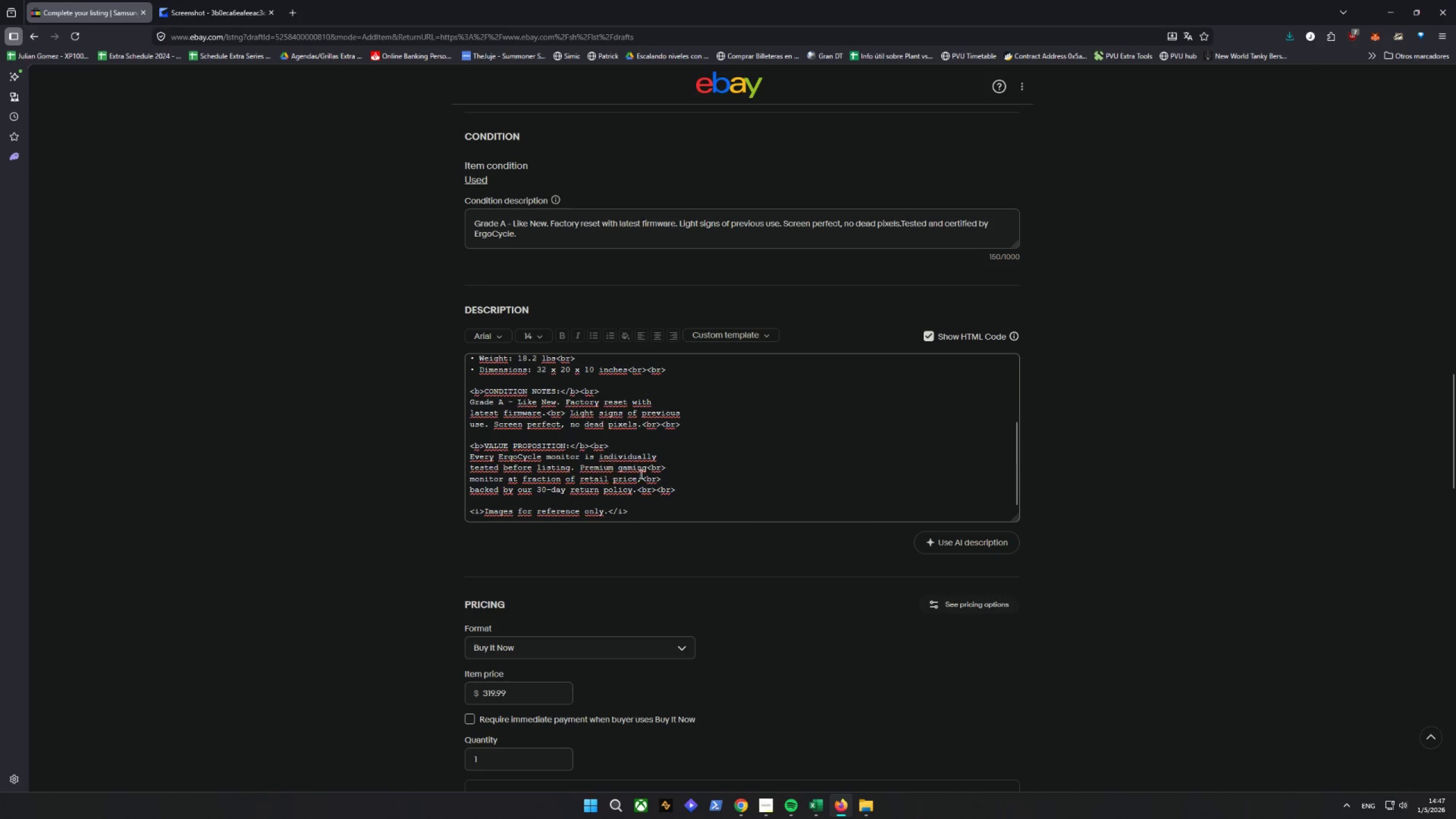 
key(Control+V)
 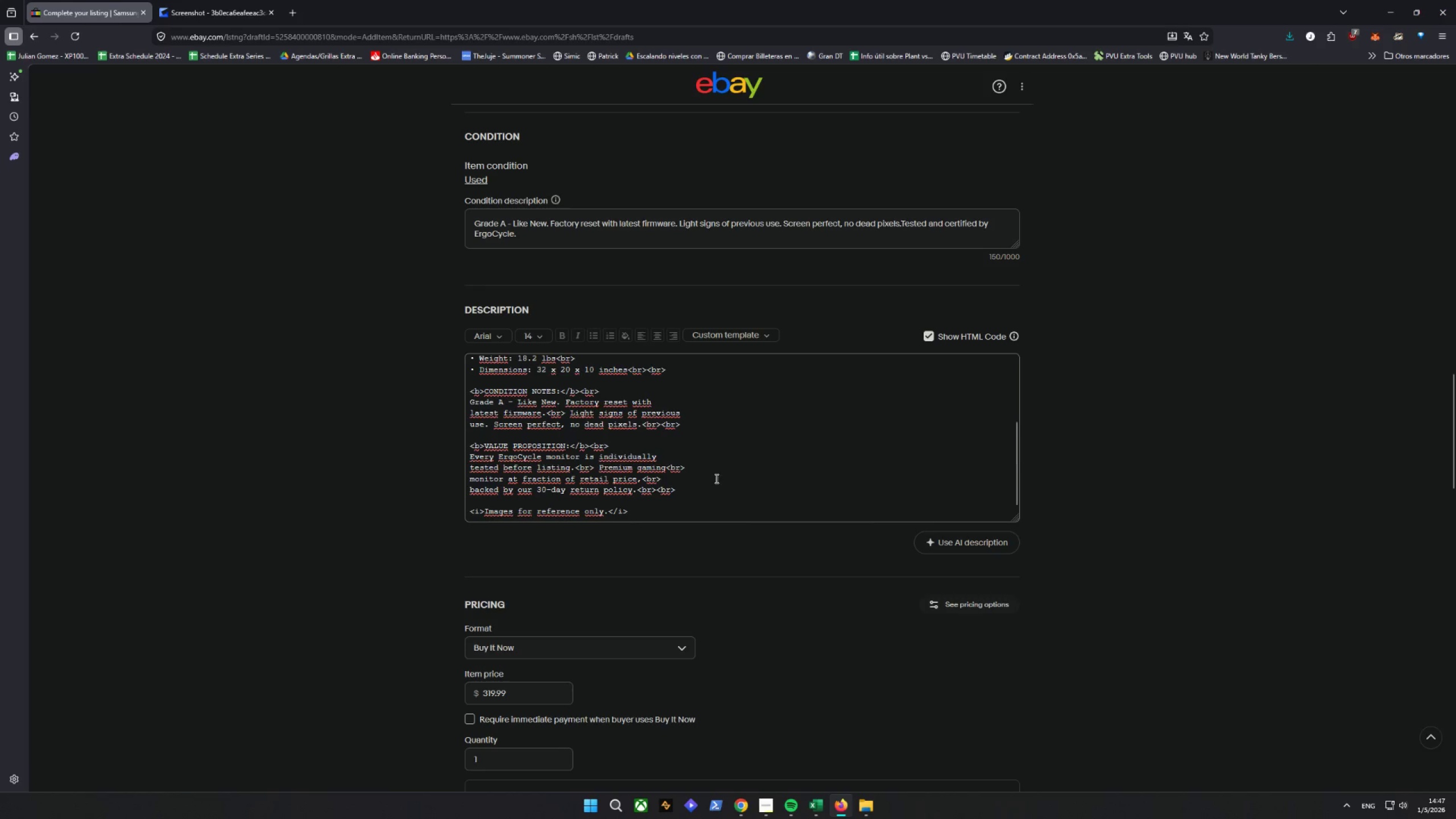 
left_click_drag(start_coordinate=[708, 466], to_coordinate=[668, 470])
 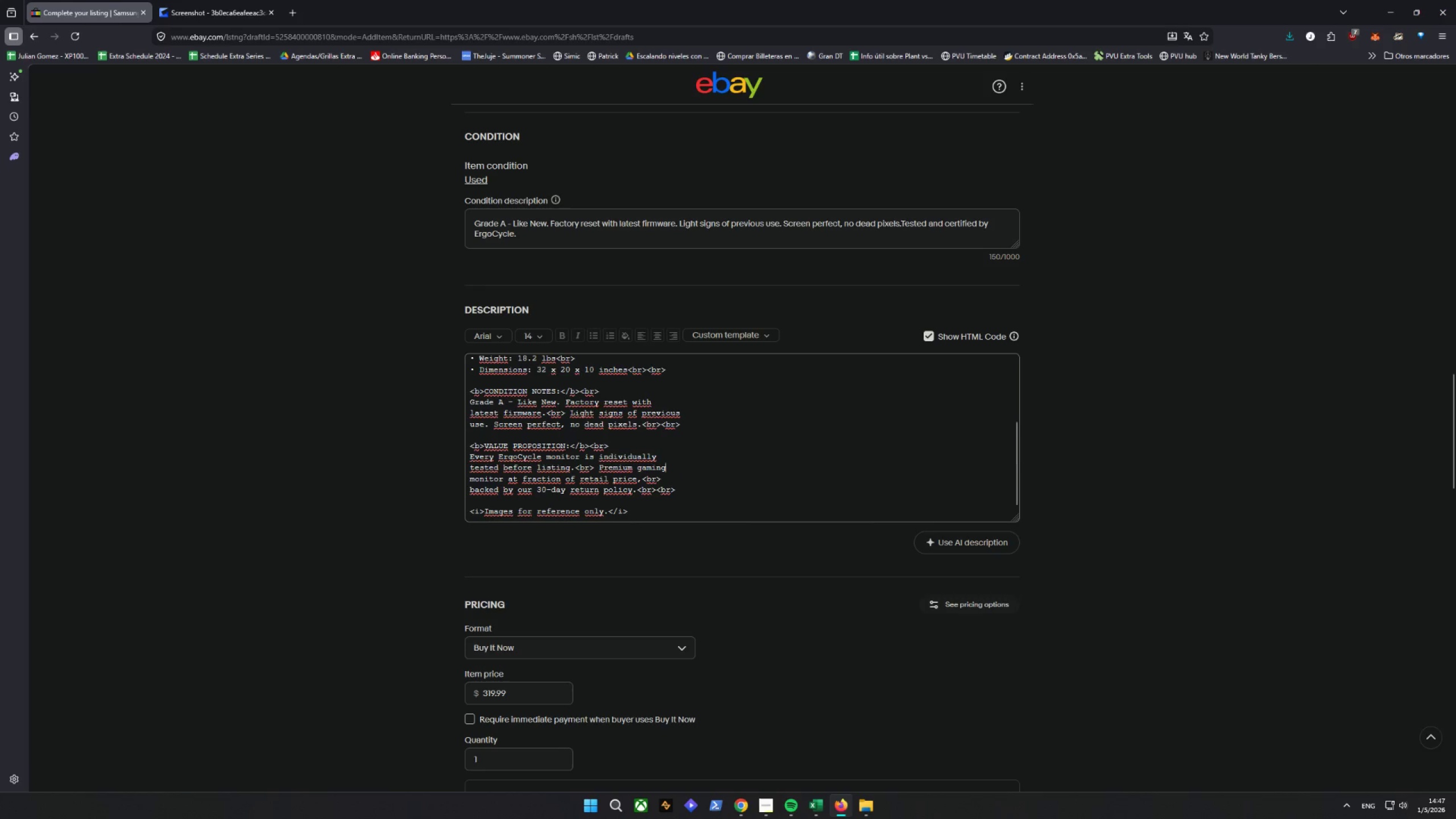 
key(Backspace)
 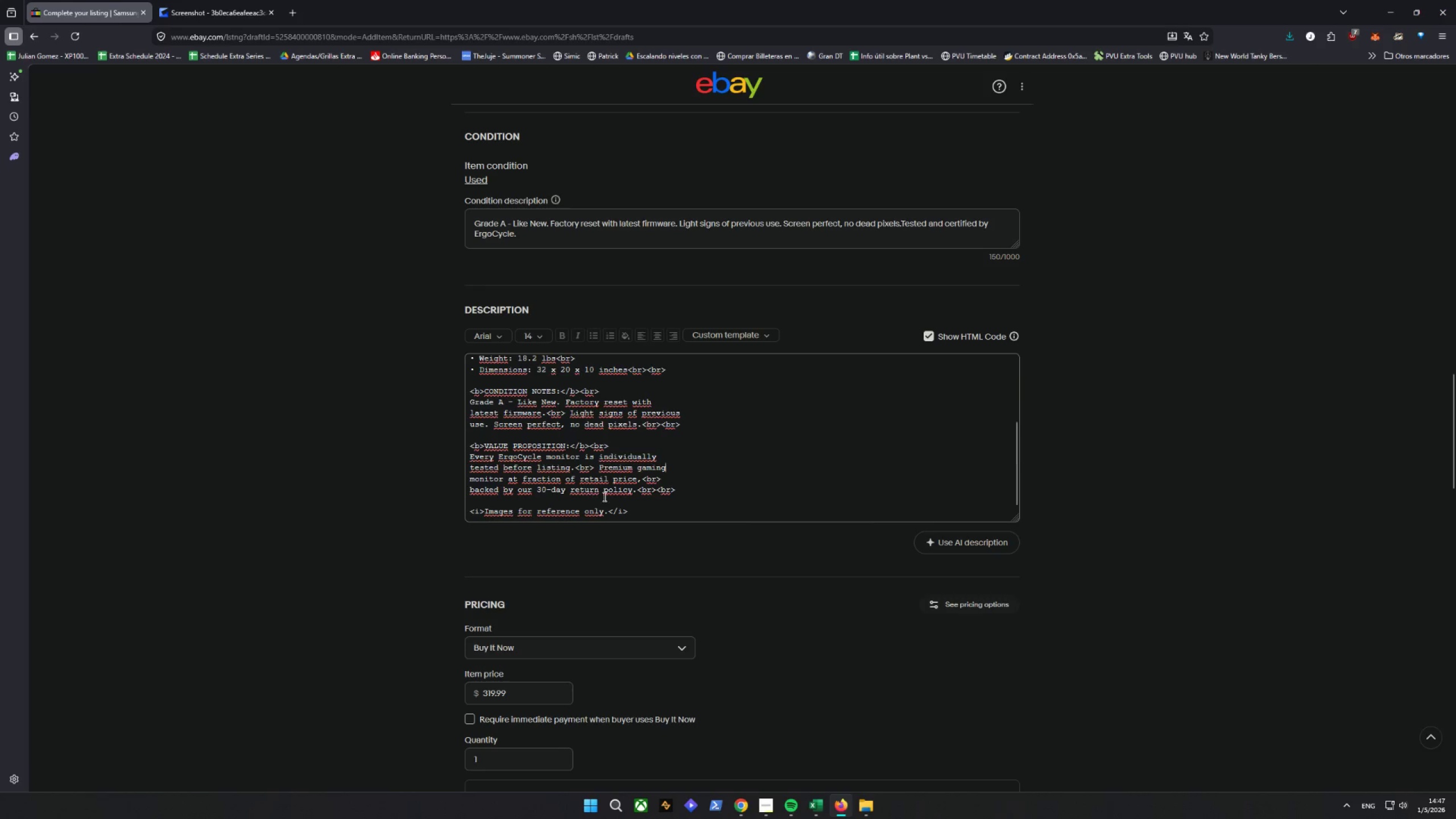 
left_click_drag(start_coordinate=[669, 478], to_coordinate=[642, 481])
 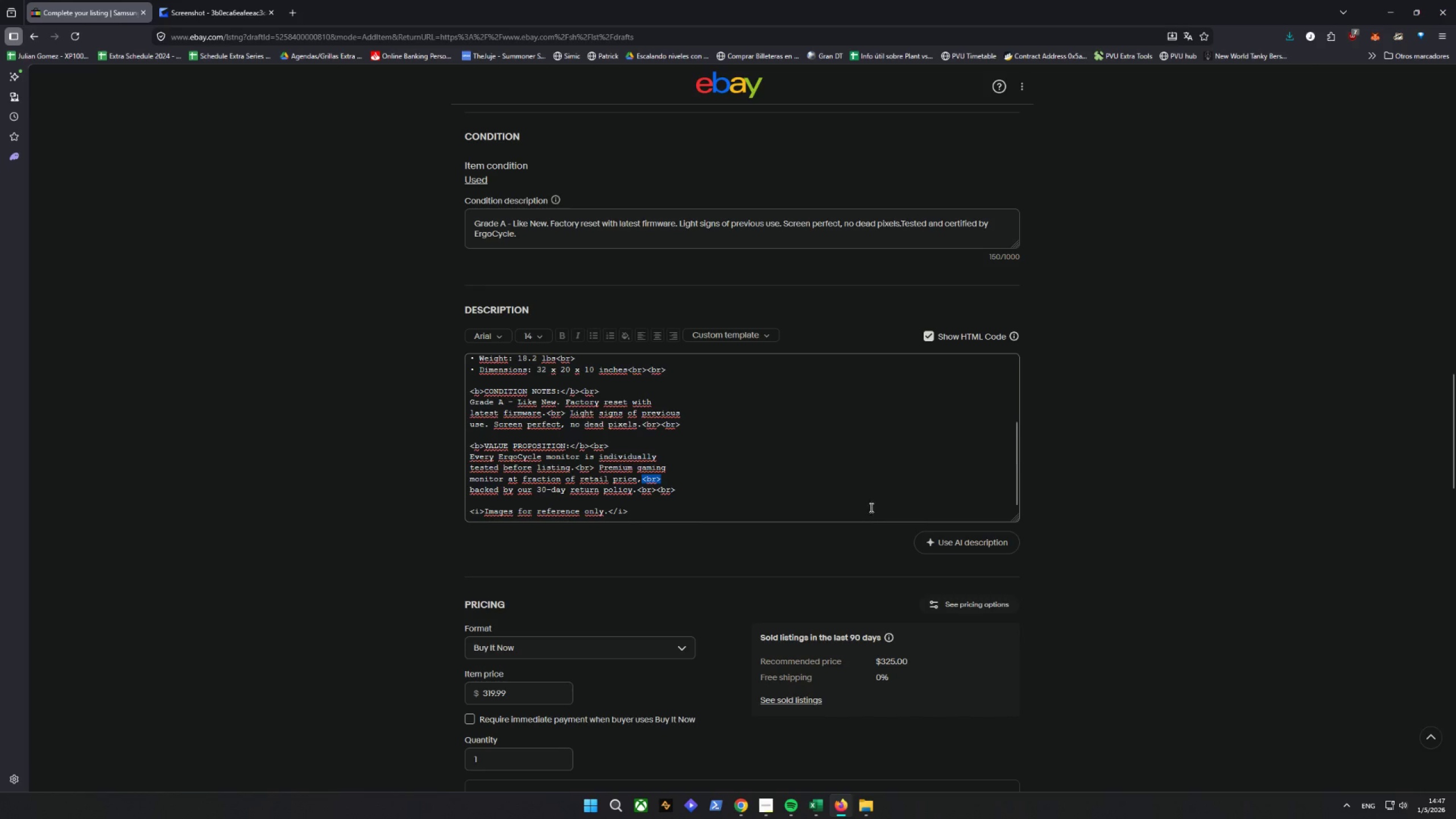 
key(Backspace)
 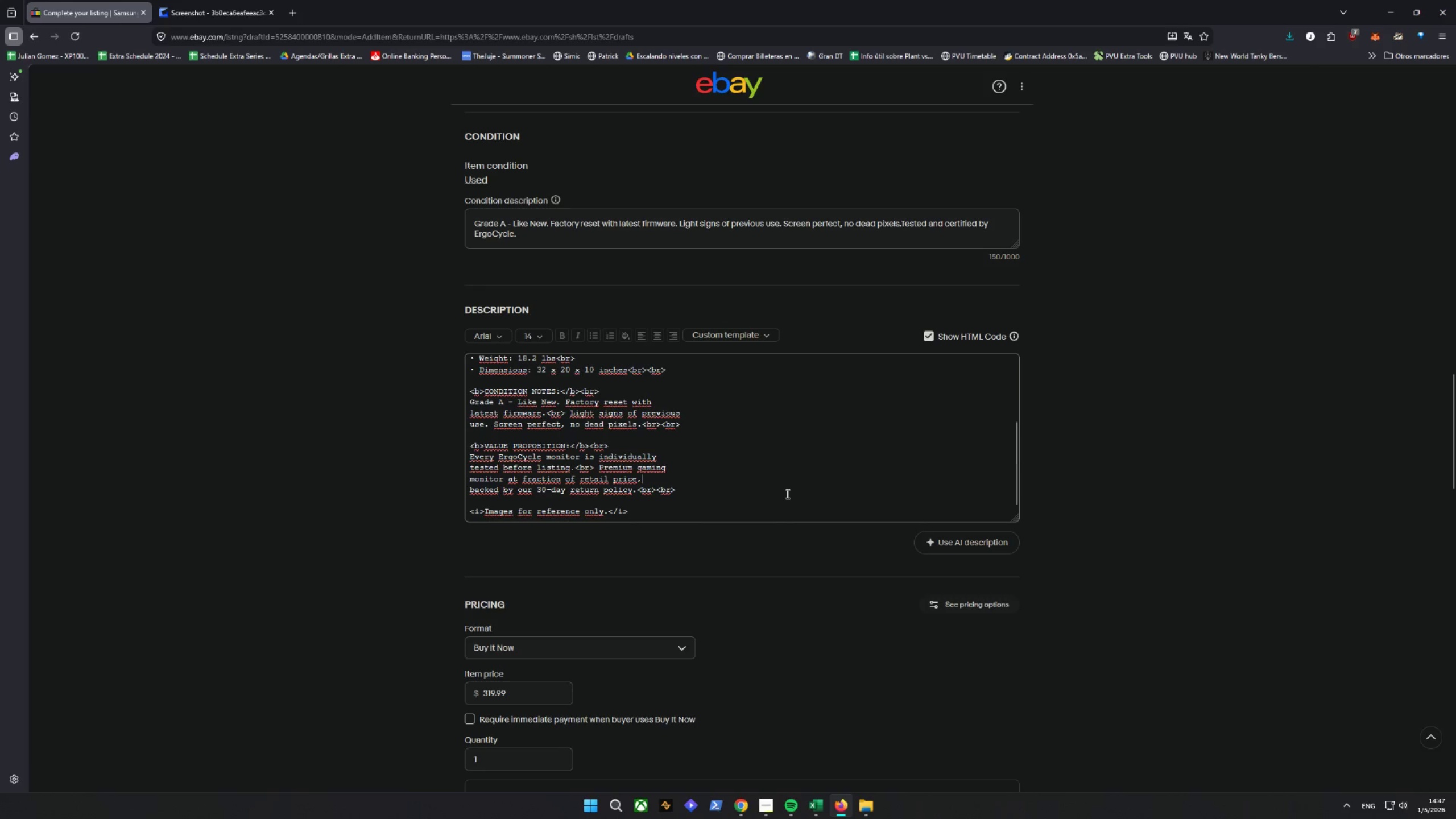 
scroll: coordinate [758, 479], scroll_direction: down, amount: 1.0
 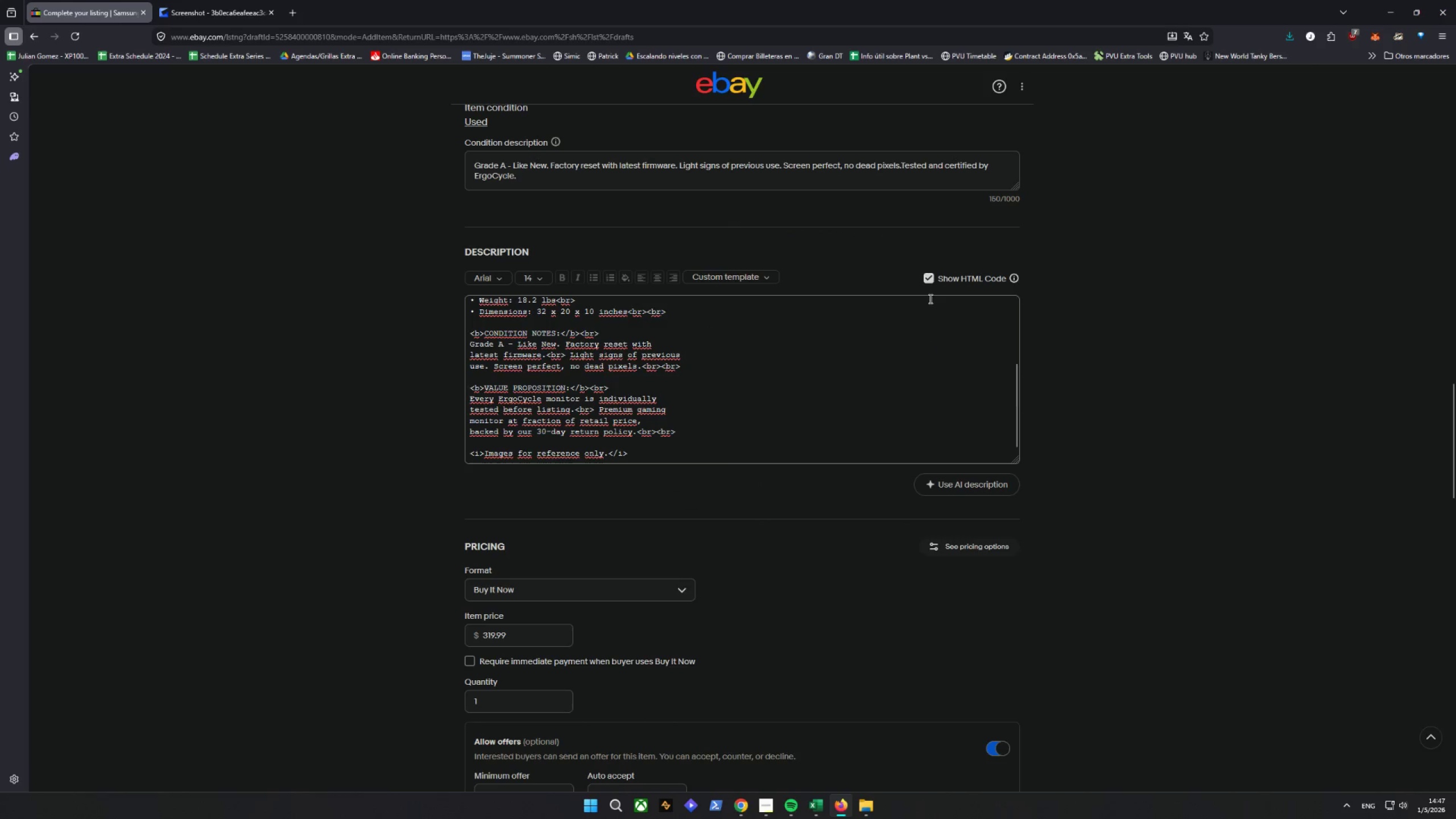 
left_click([930, 283])
 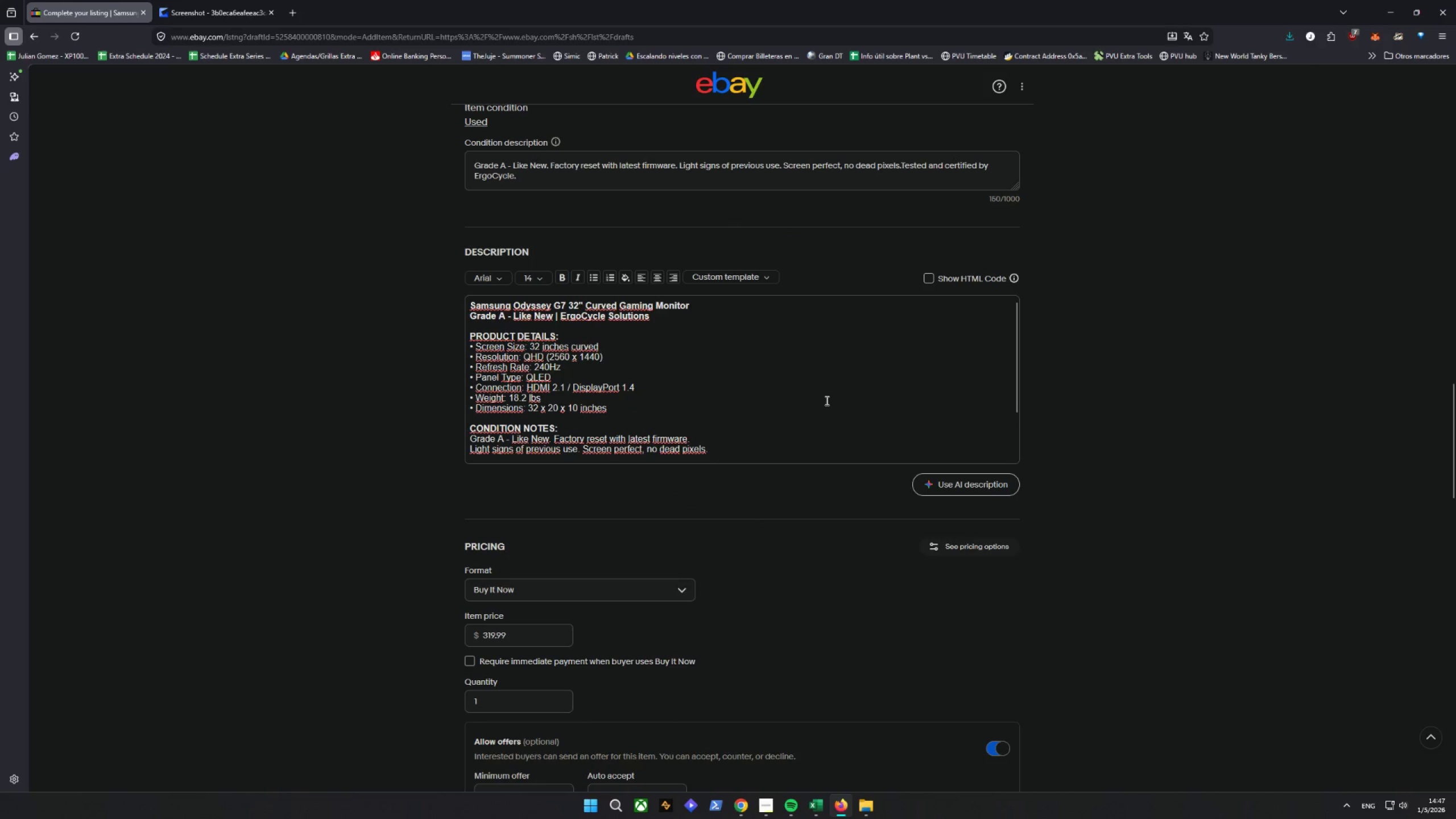 
scroll: coordinate [826, 400], scroll_direction: down, amount: 1.0
 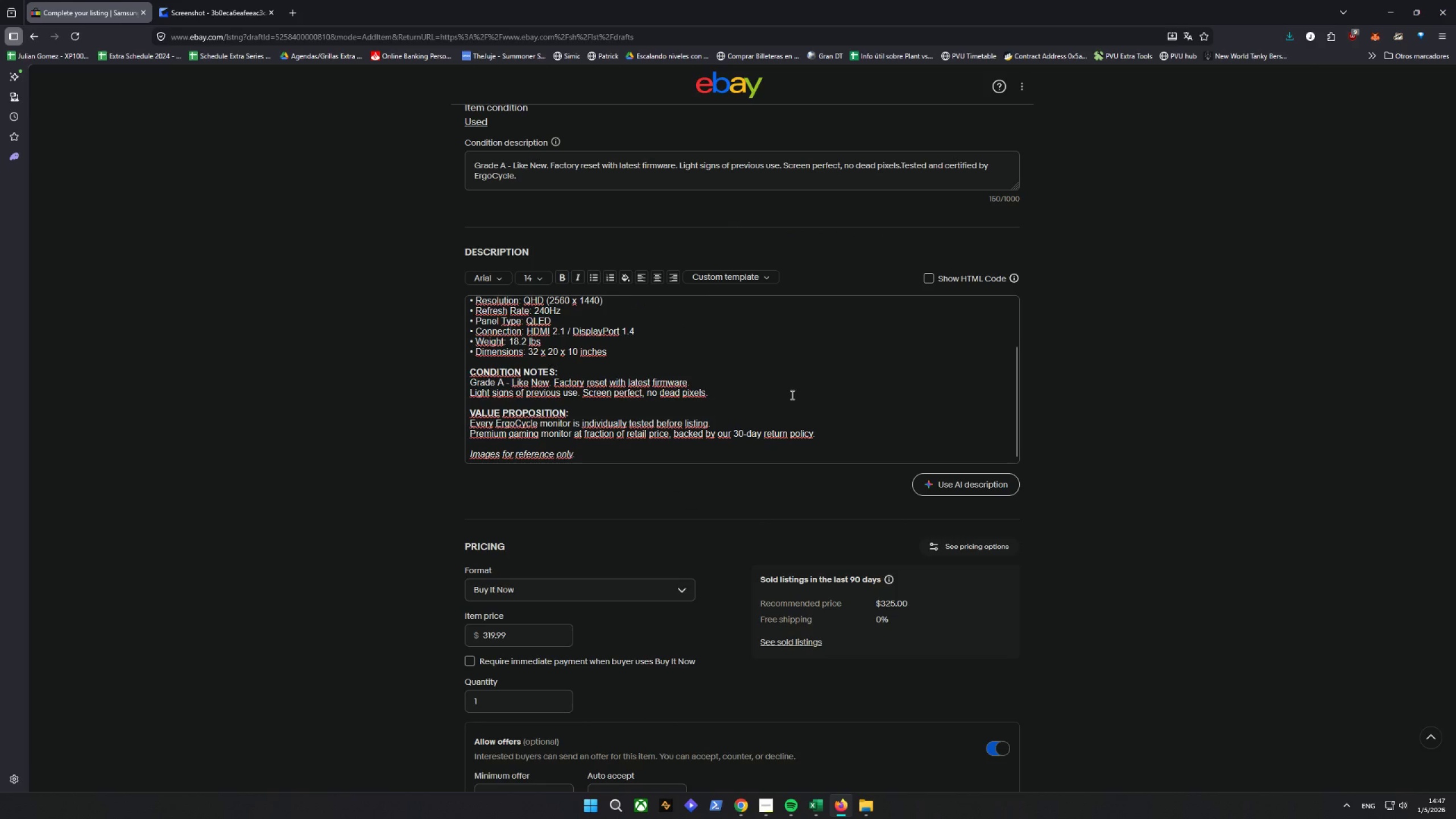 
left_click_drag(start_coordinate=[924, 279], to_coordinate=[927, 278])
 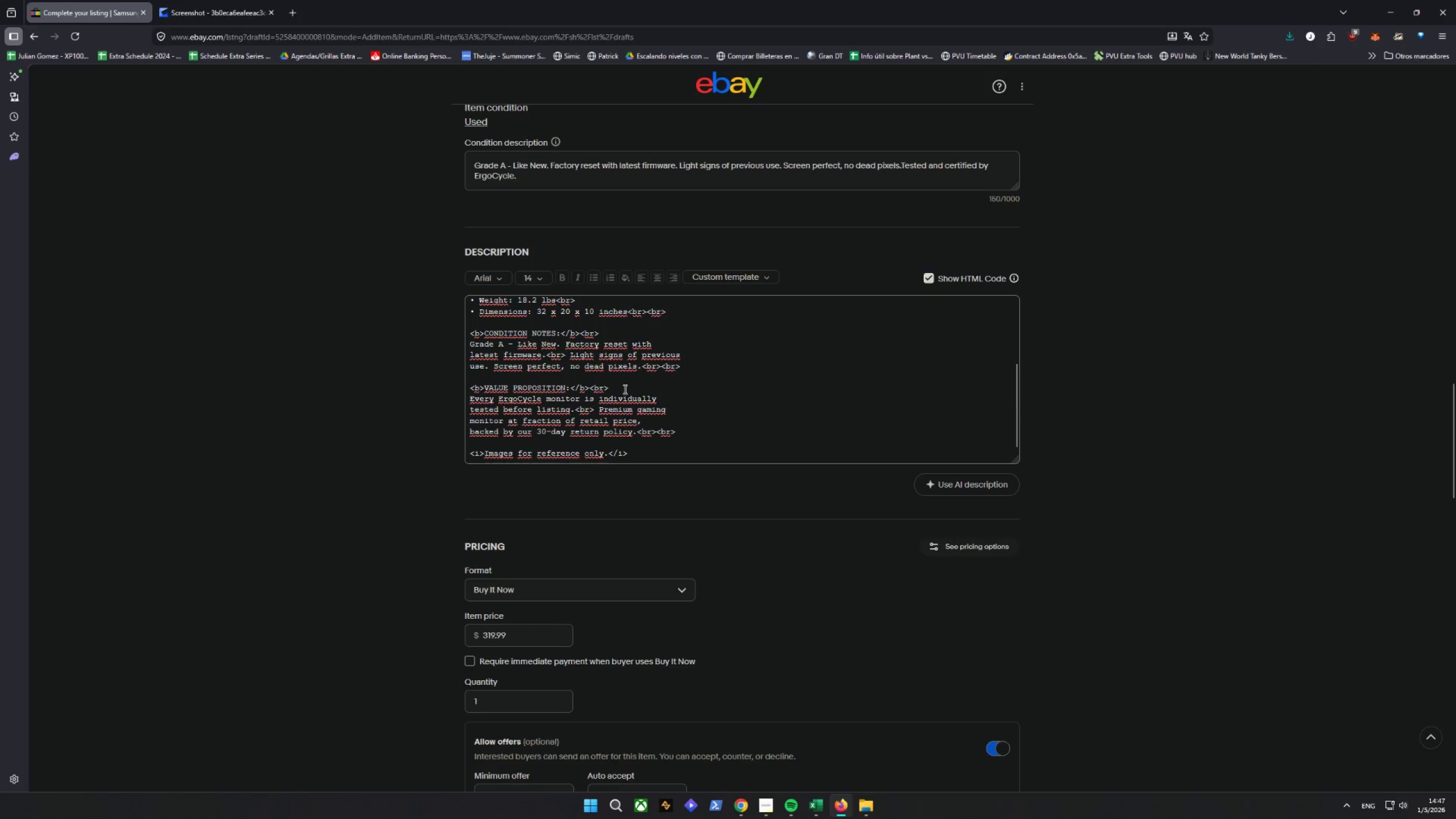 
left_click([491, 366])
 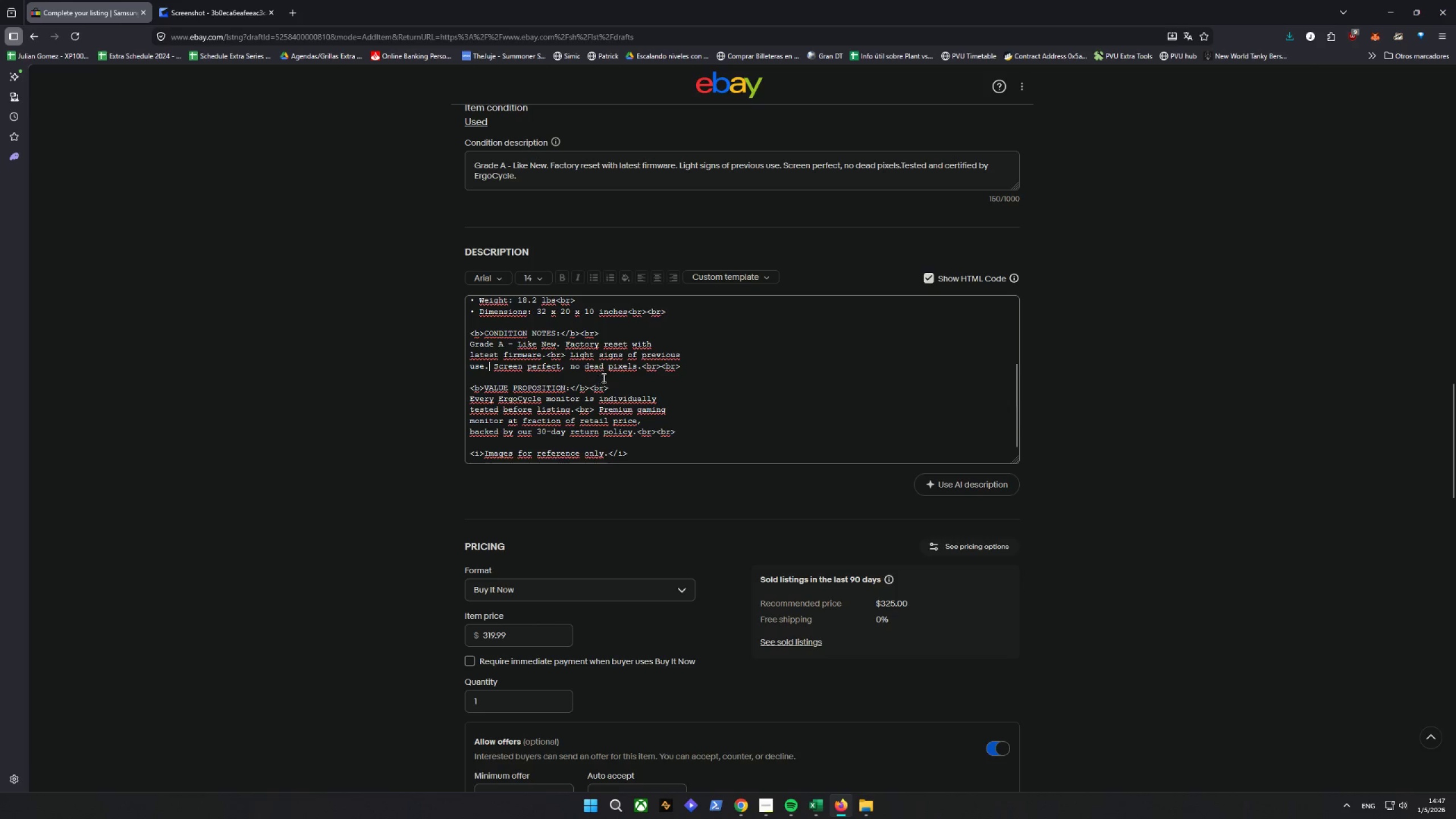 
key(Control+V)
 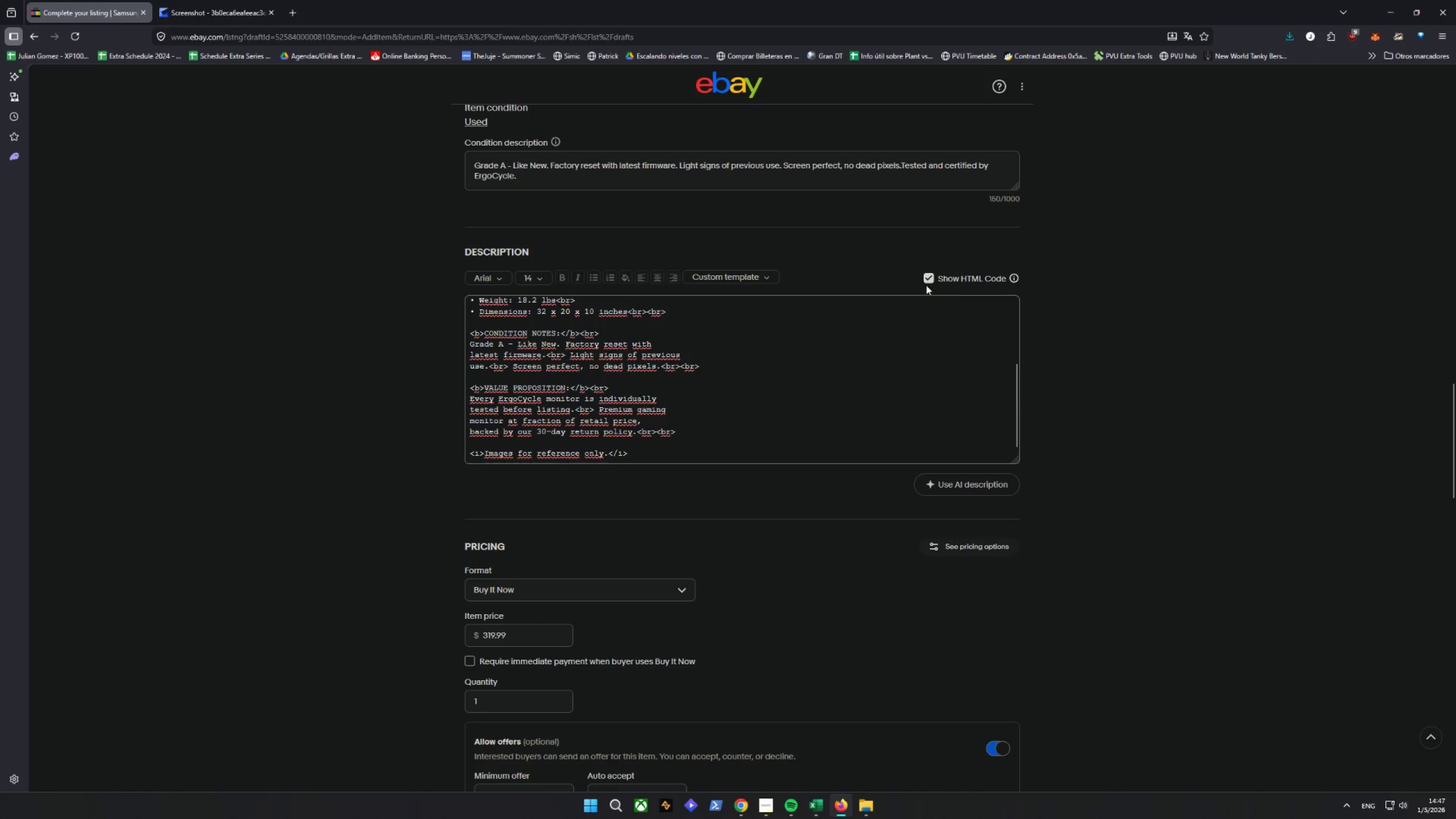 
double_click([928, 277])
 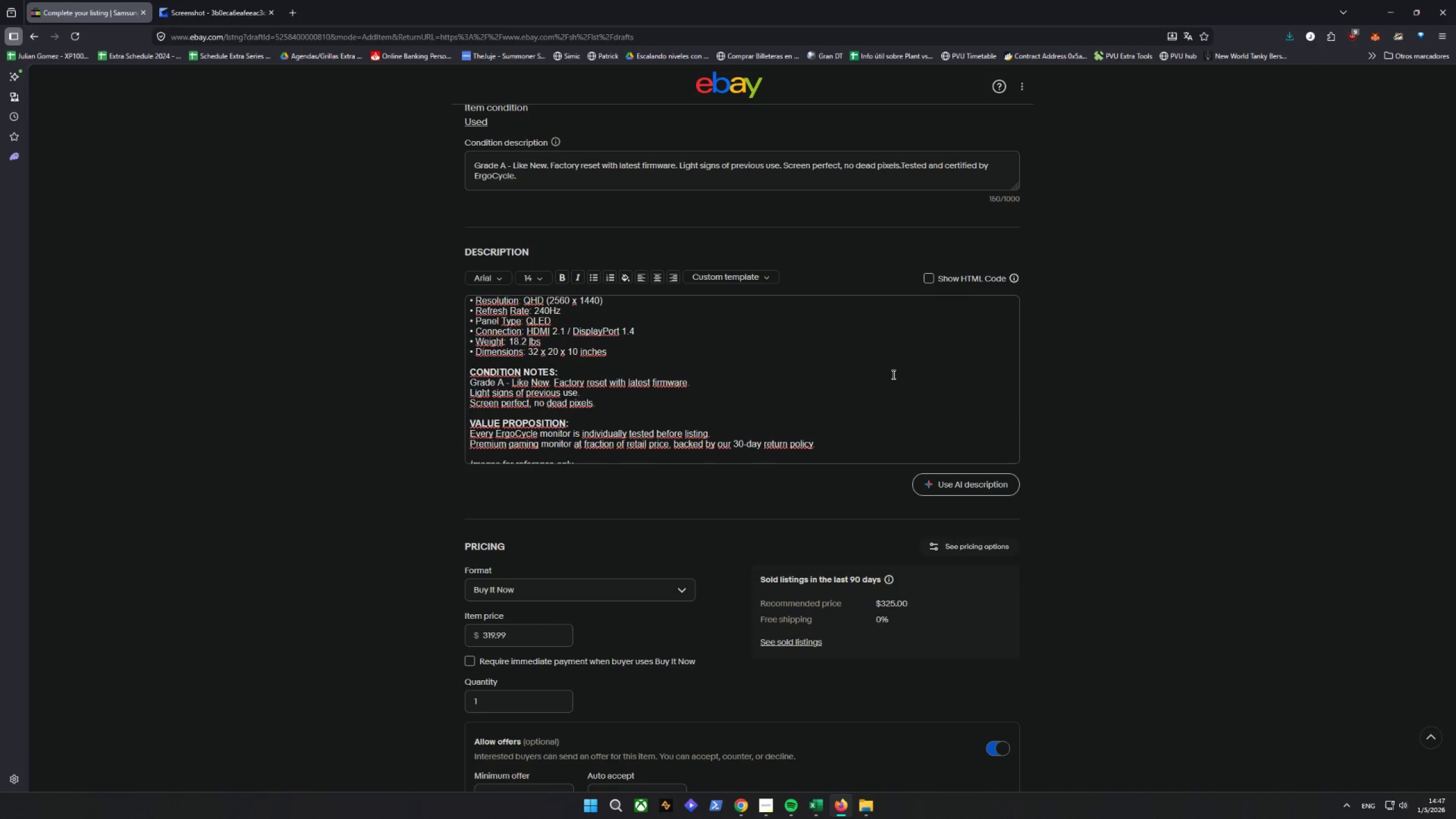 
wait(7.92)
 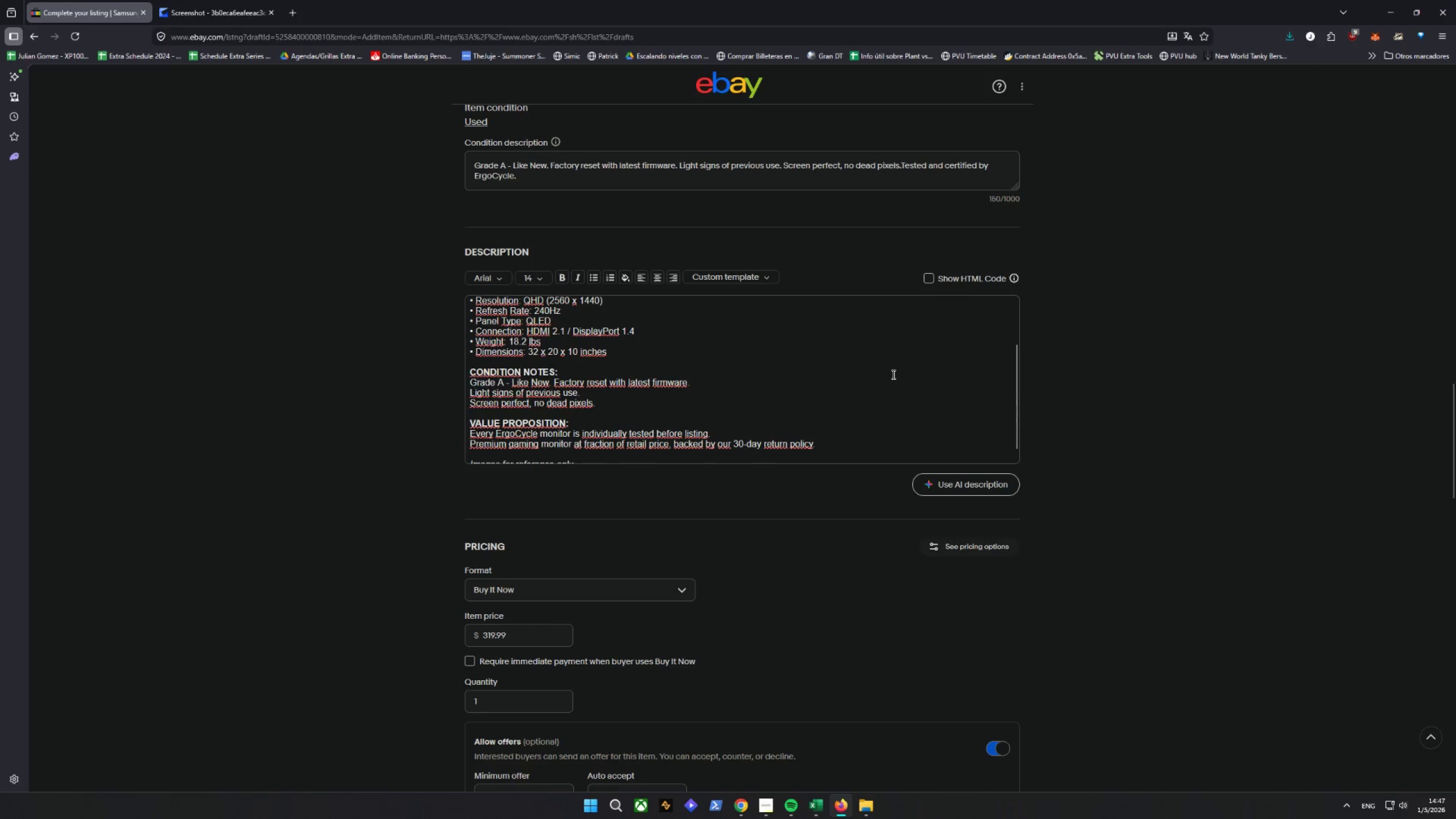 
scroll: coordinate [892, 374], scroll_direction: down, amount: 1.0
 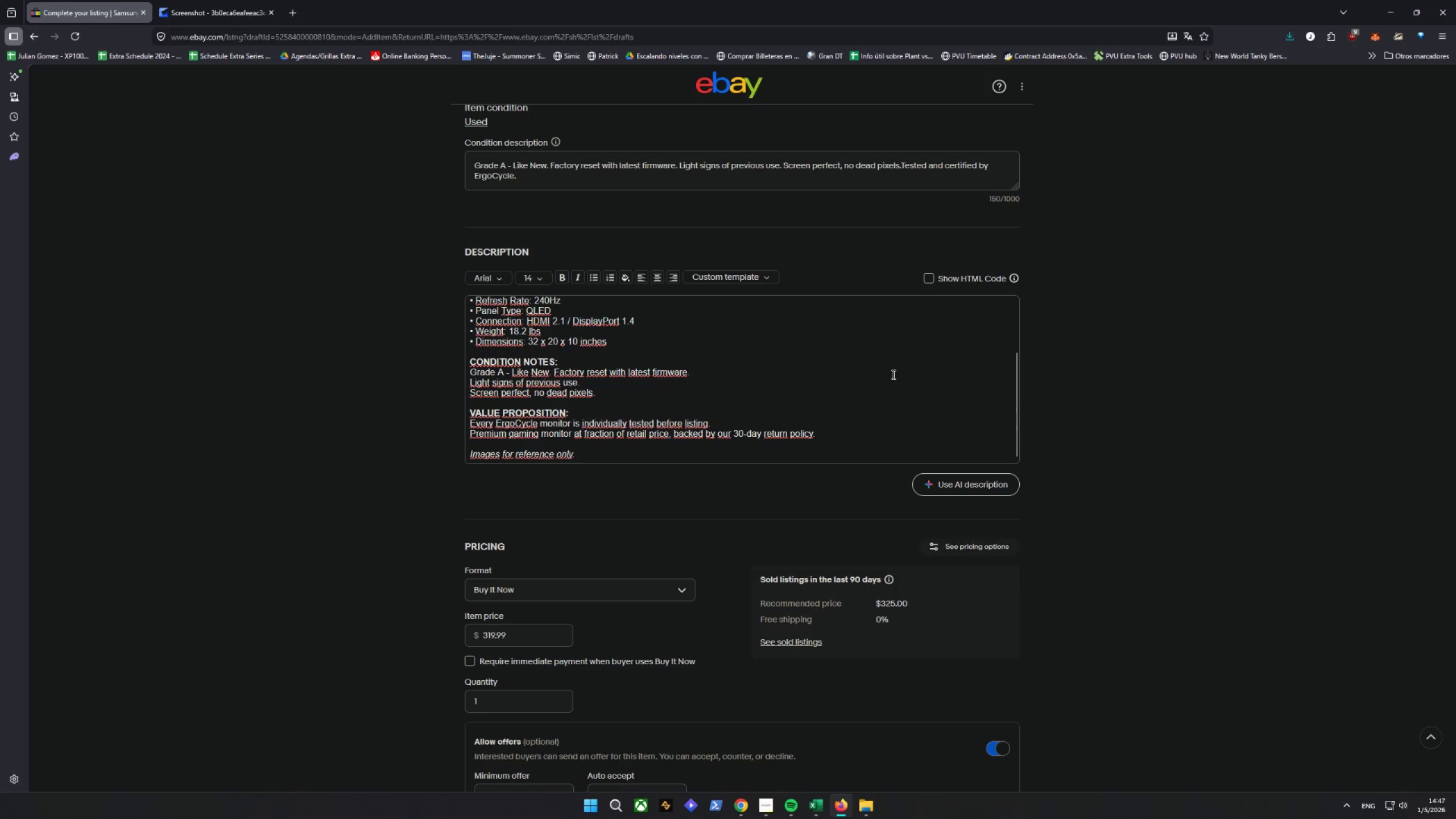 
scroll: coordinate [892, 374], scroll_direction: up, amount: 3.0
 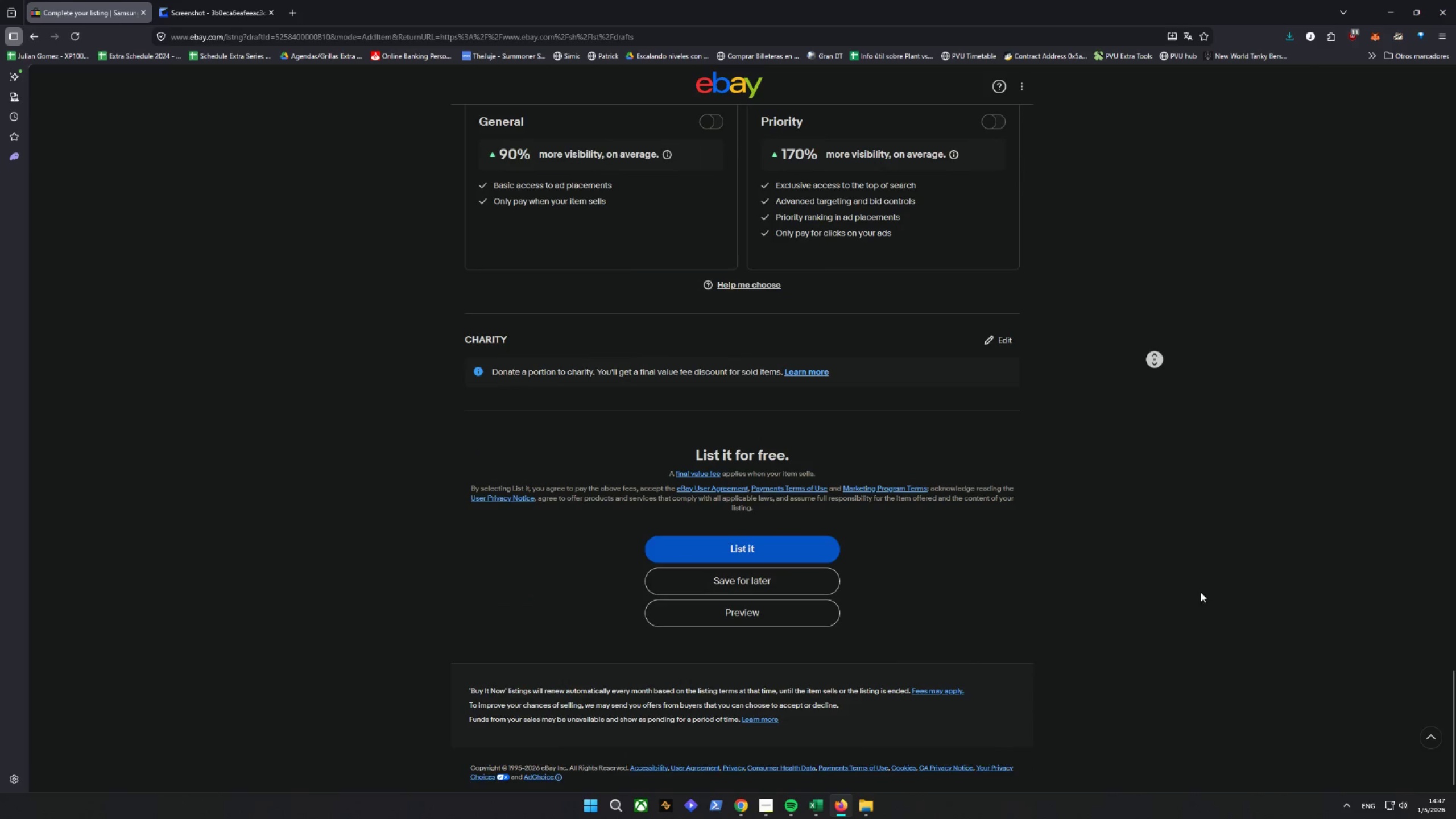 
left_click([741, 581])
 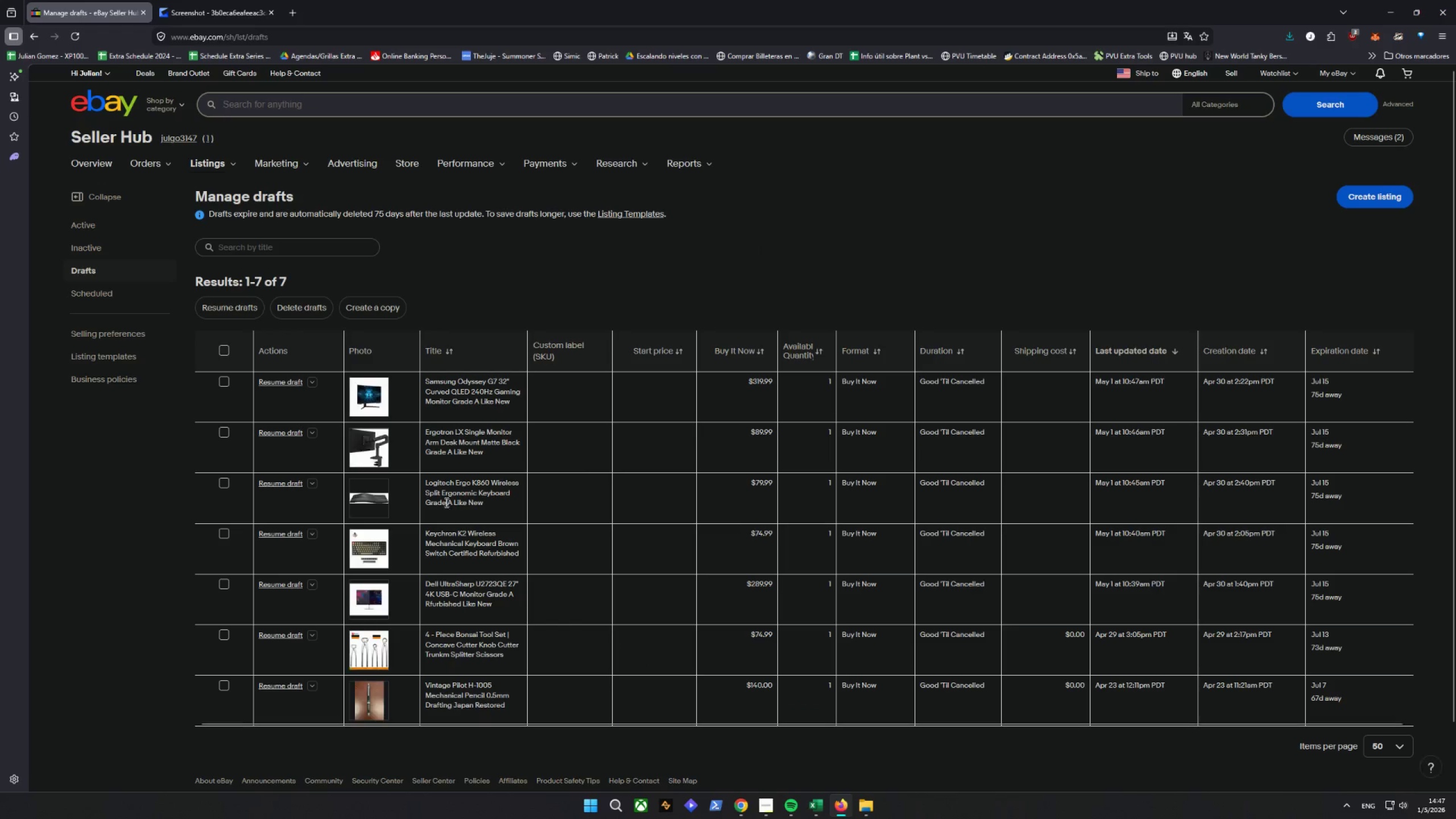 
wait(5.7)
 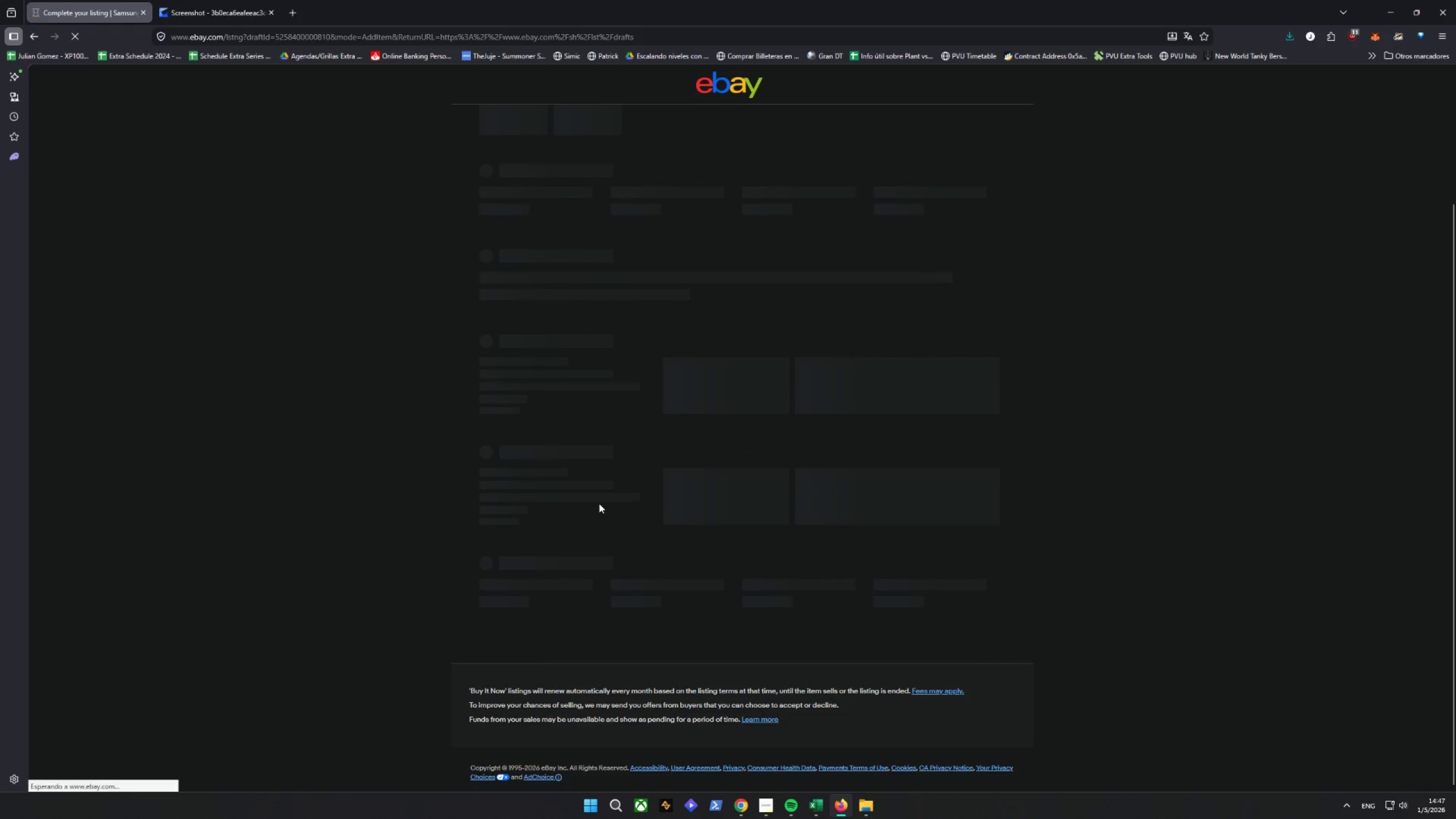 
left_click([281, 536])
 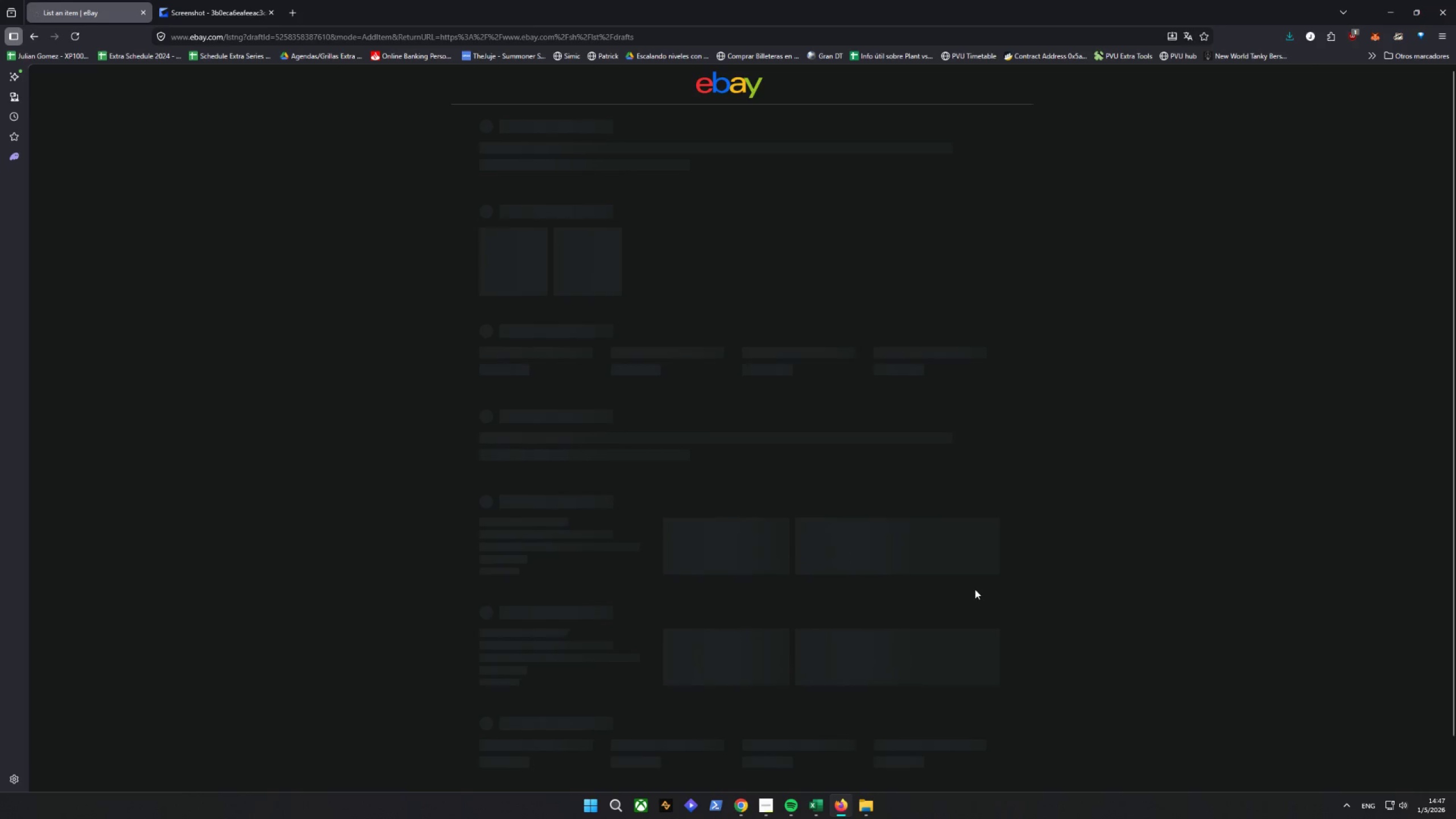 
scroll: coordinate [1010, 558], scroll_direction: down, amount: 28.0
 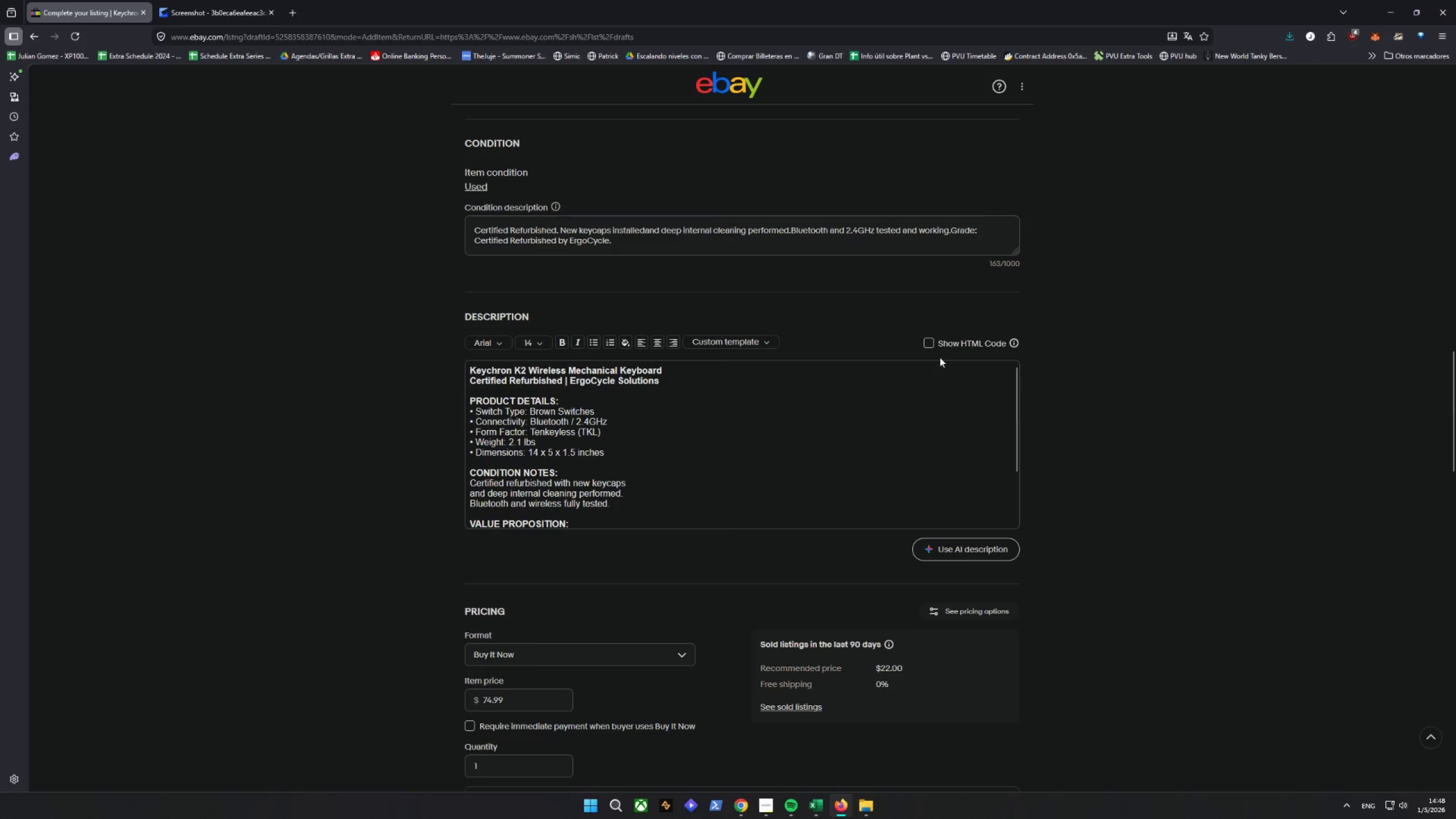 
left_click_drag(start_coordinate=[922, 344], to_coordinate=[926, 342])
 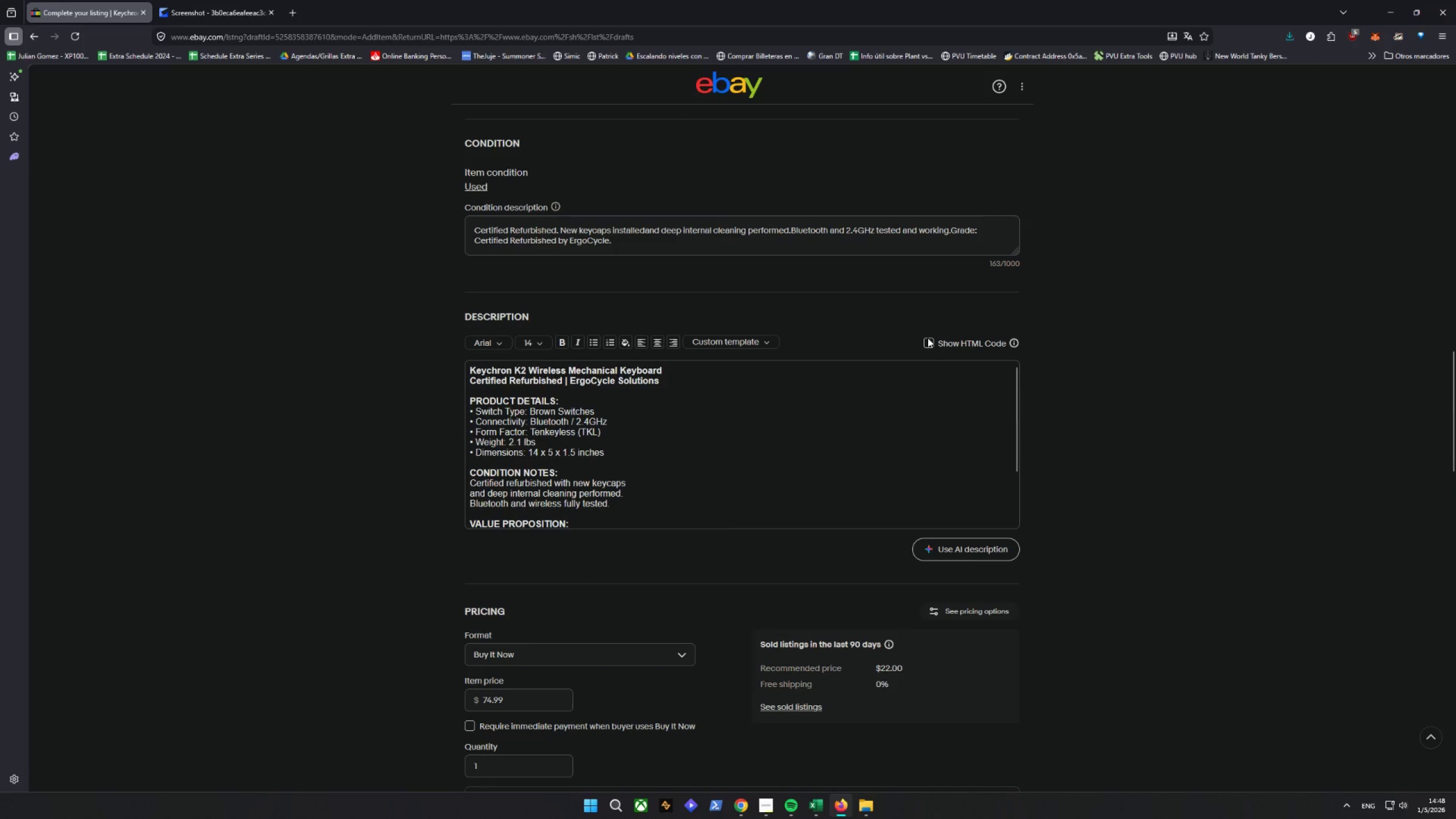 
double_click([928, 338])
 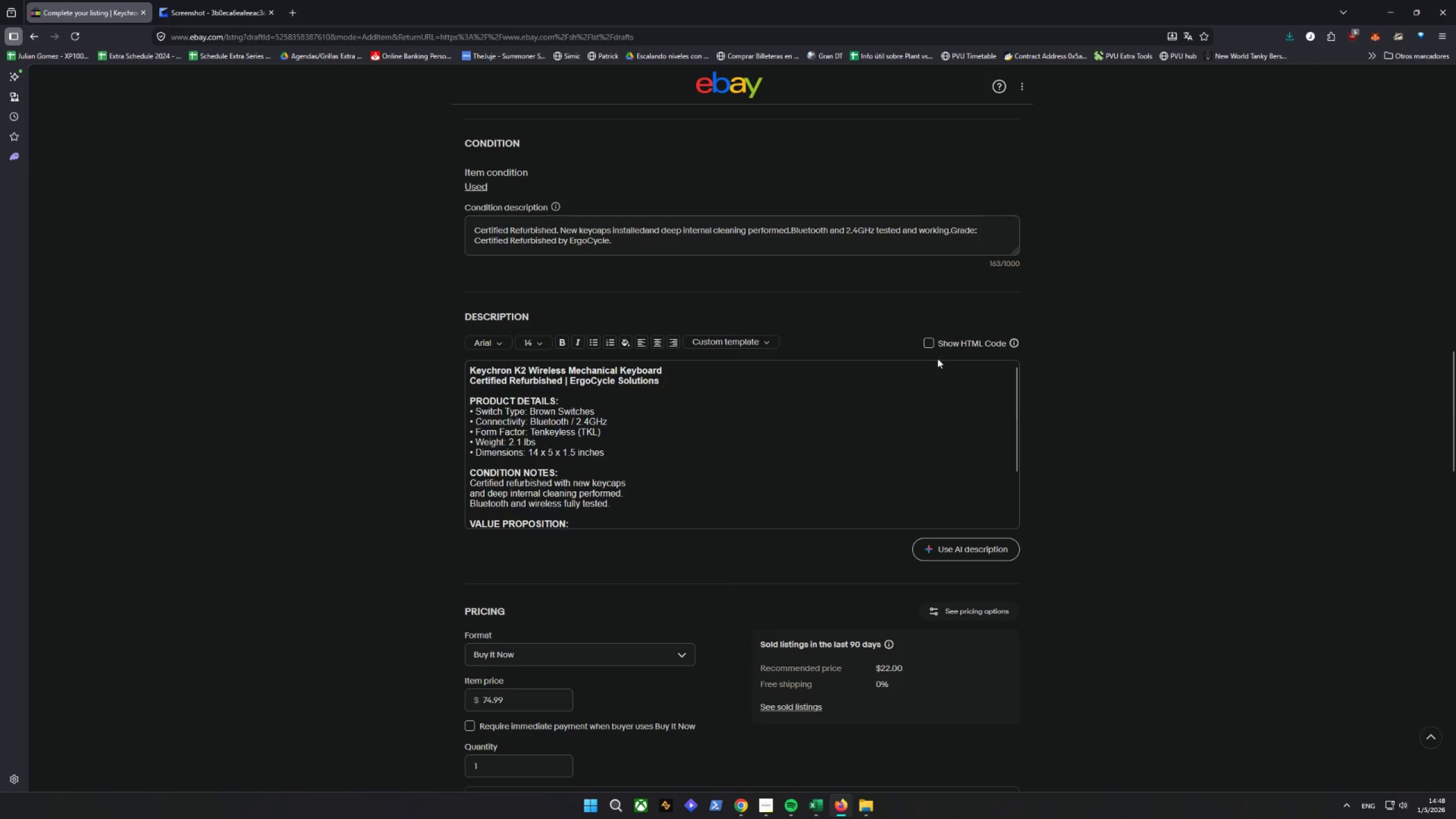 
left_click([930, 346])
 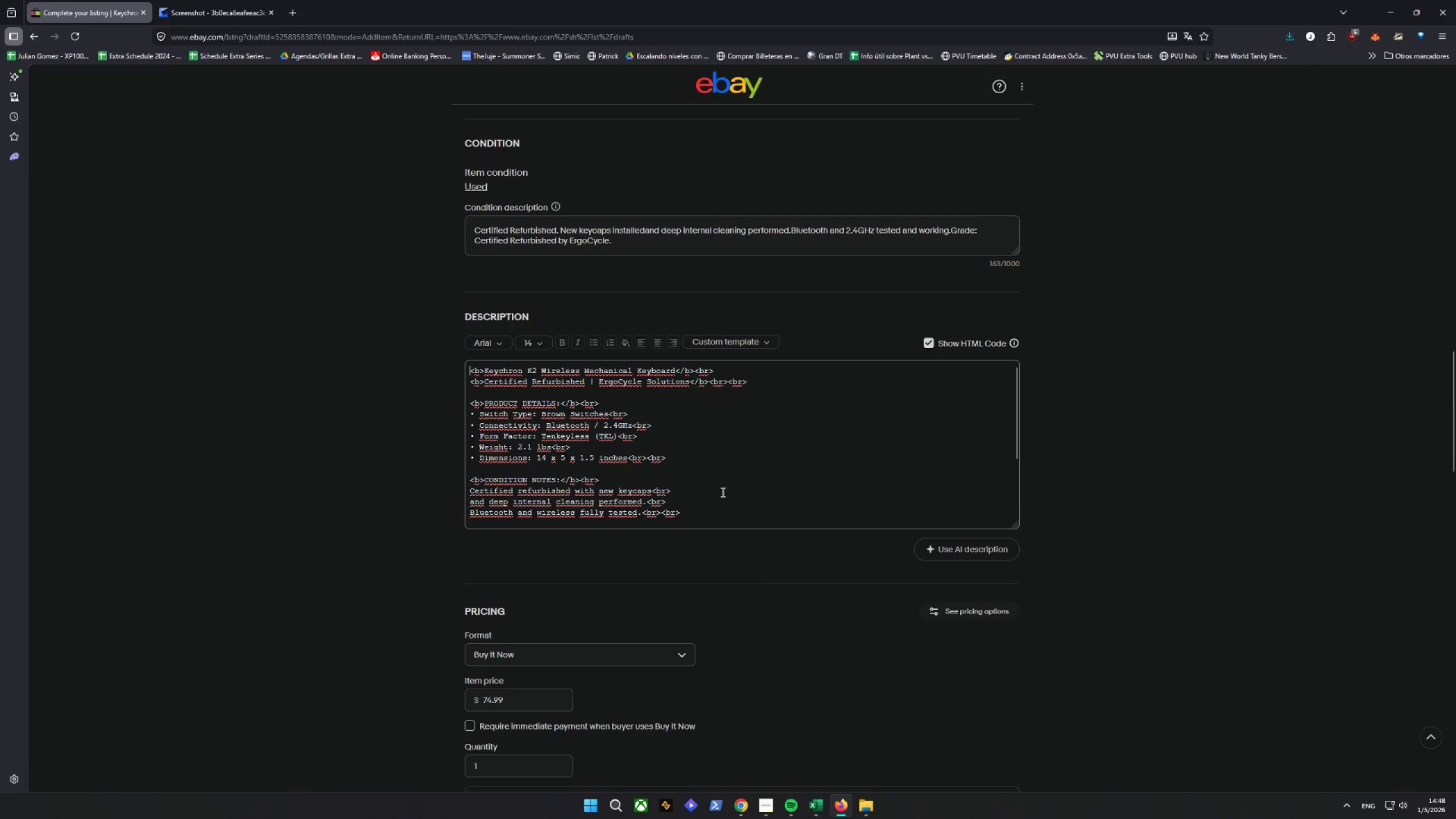 
scroll: coordinate [719, 489], scroll_direction: down, amount: 3.0
 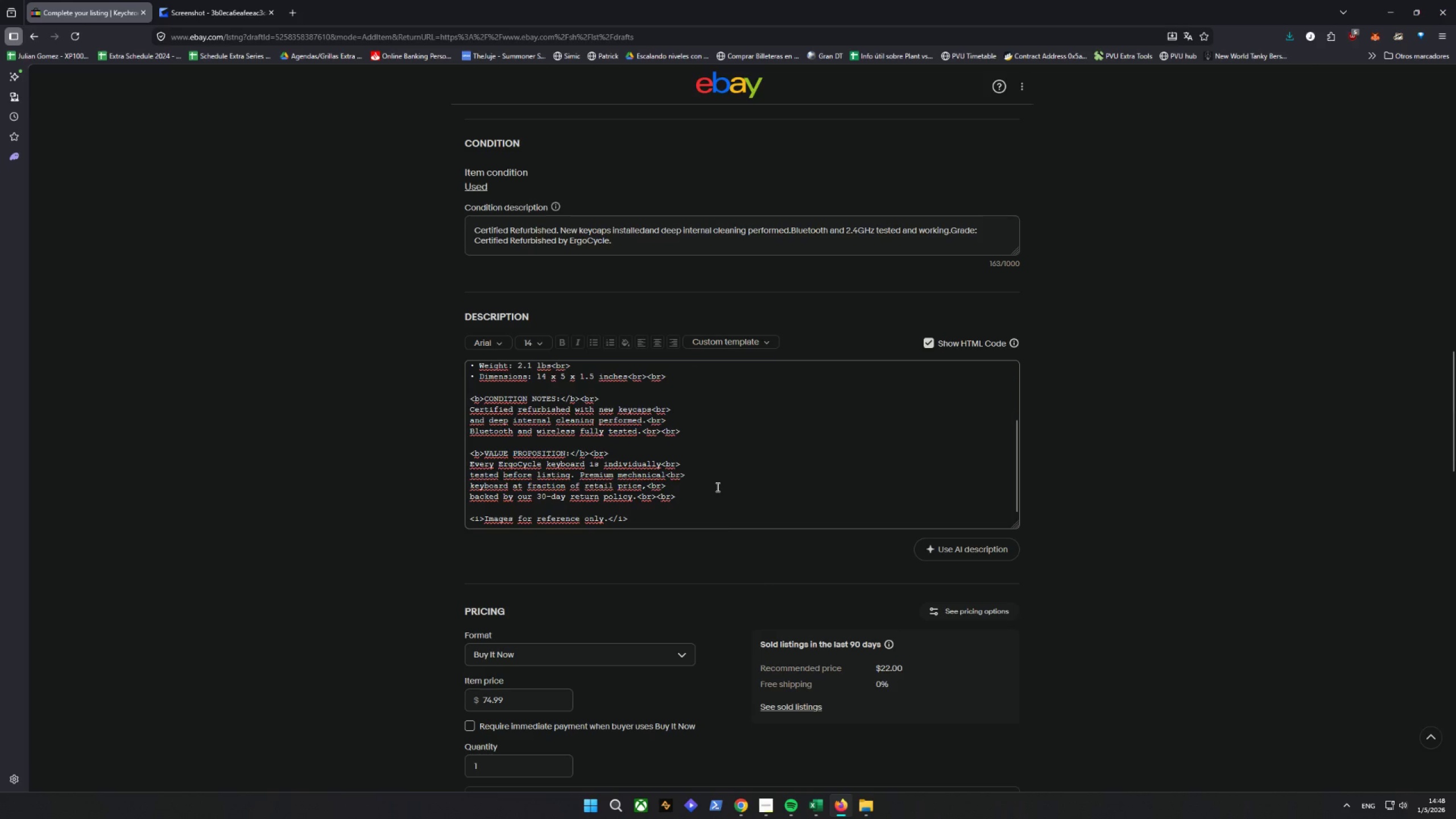 
left_click_drag(start_coordinate=[686, 408], to_coordinate=[651, 412])
 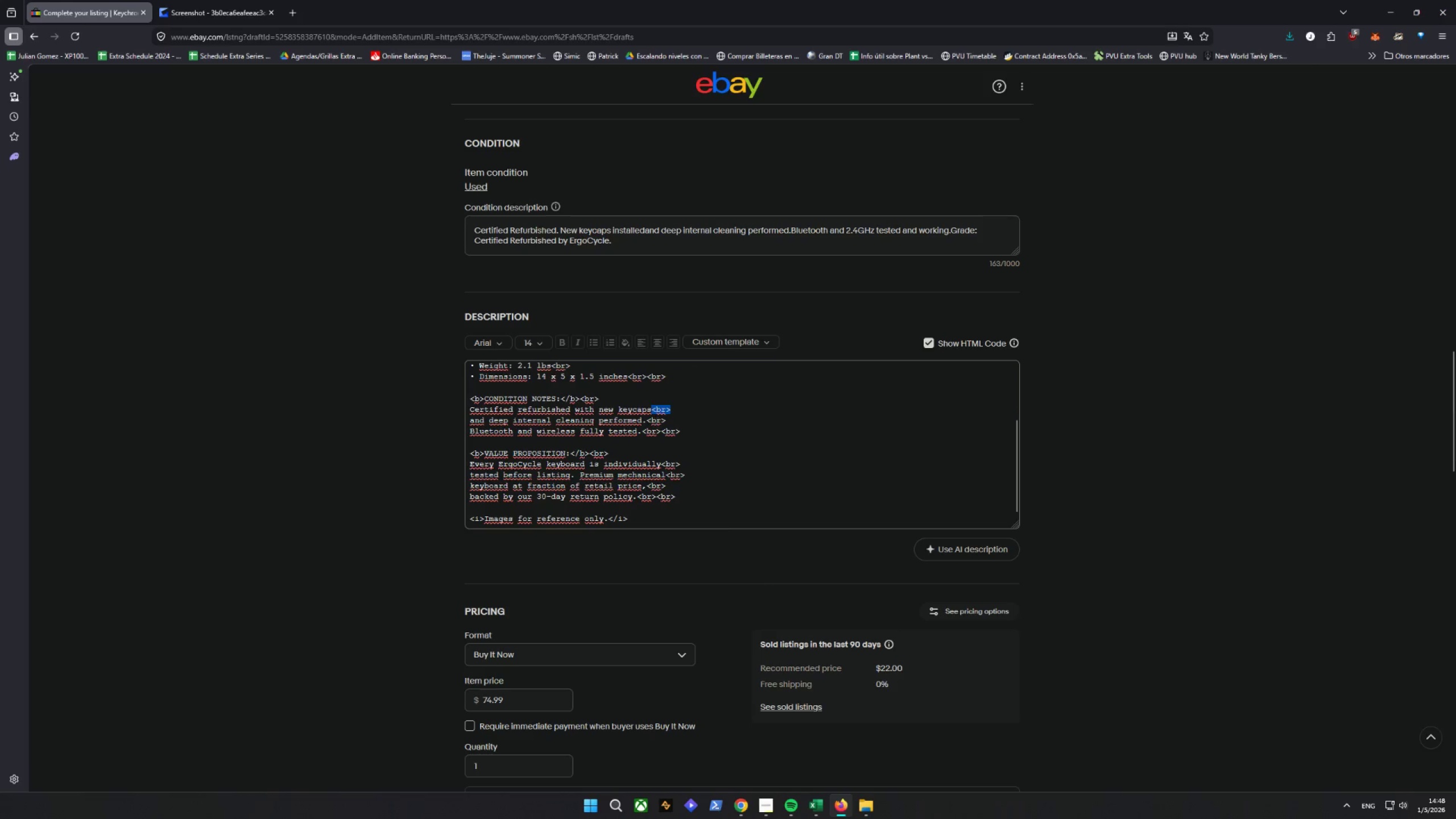 
key(Backspace)
 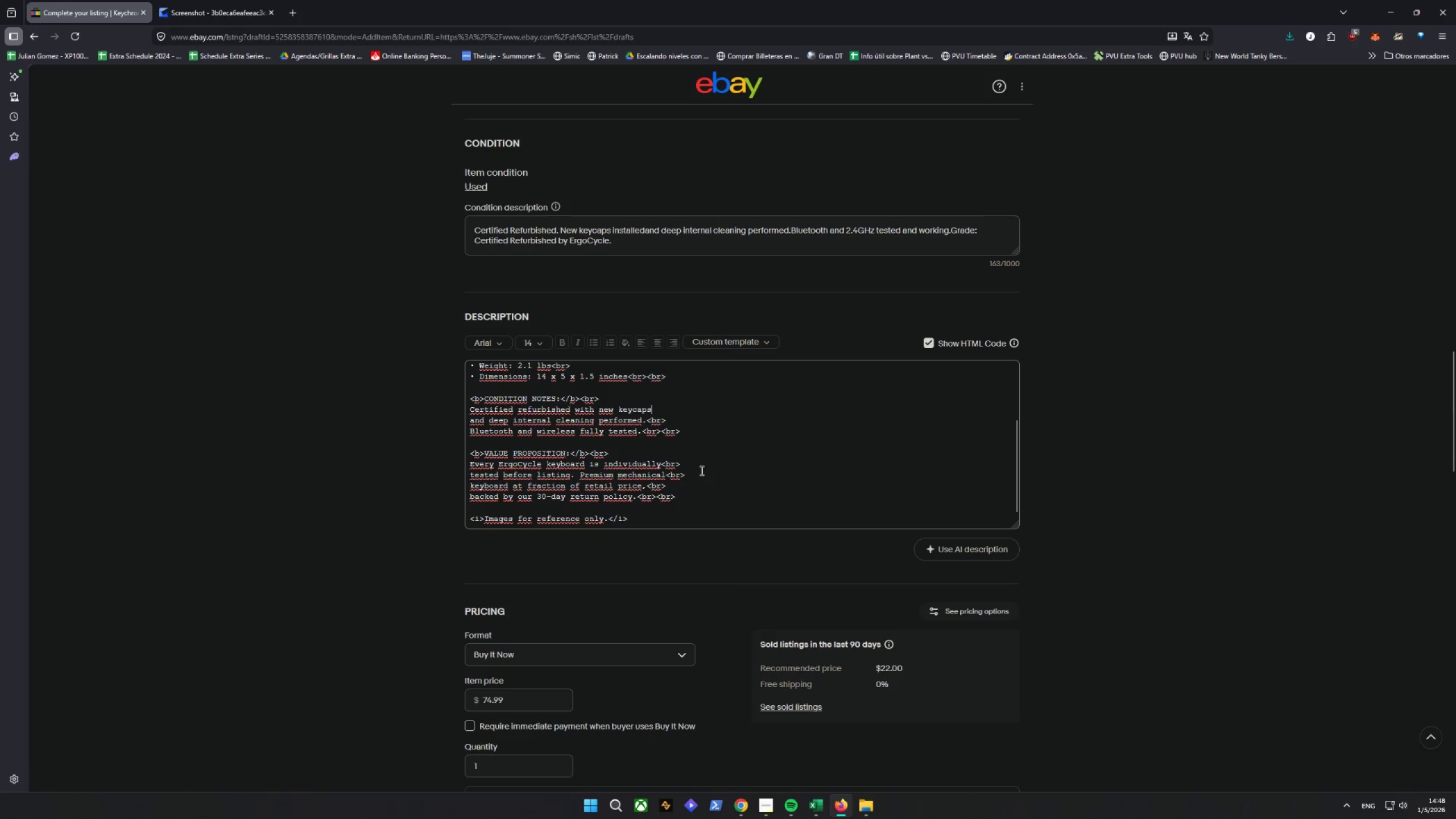 
wait(6.42)
 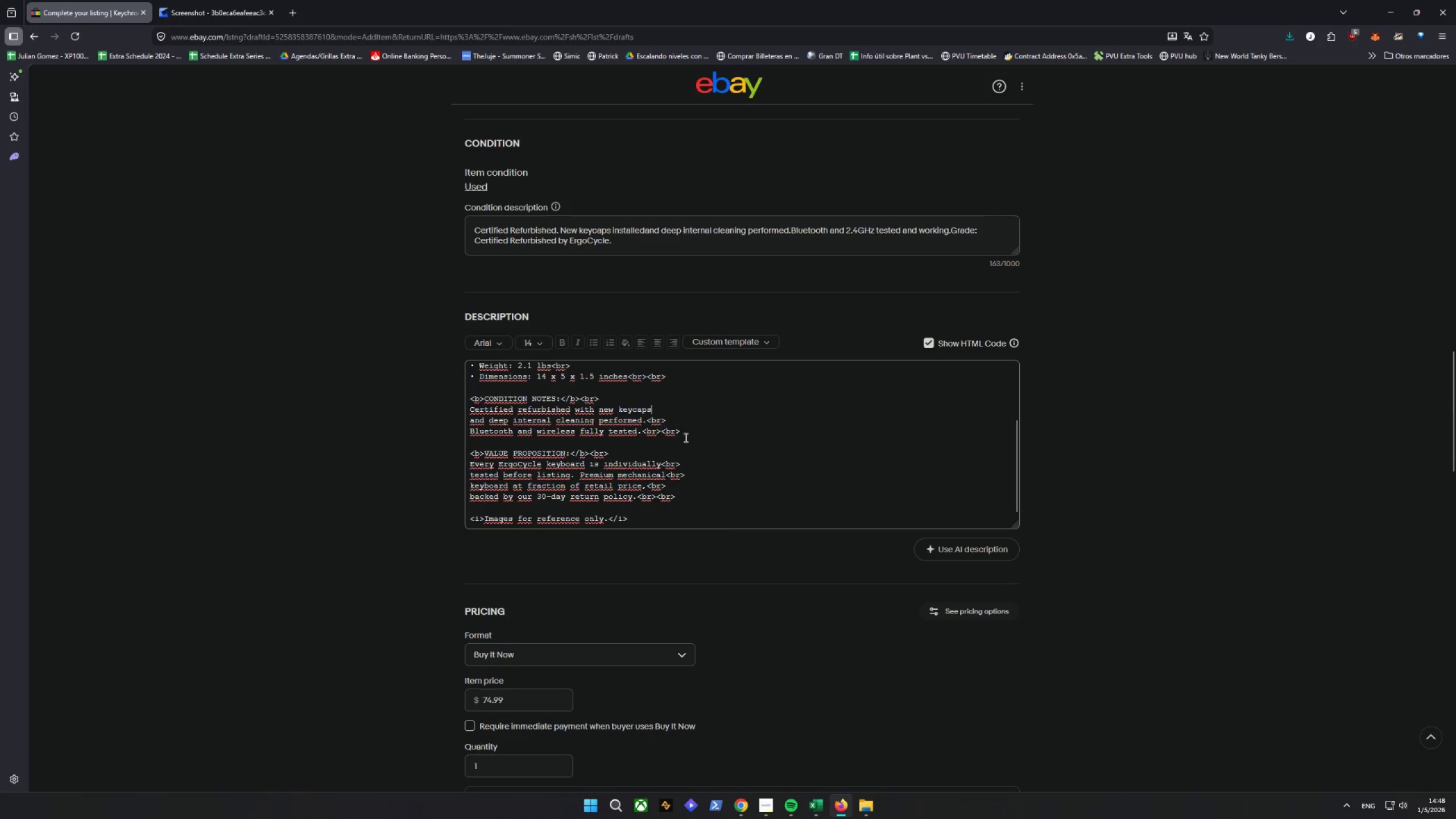 
left_click_drag(start_coordinate=[697, 463], to_coordinate=[663, 465])
 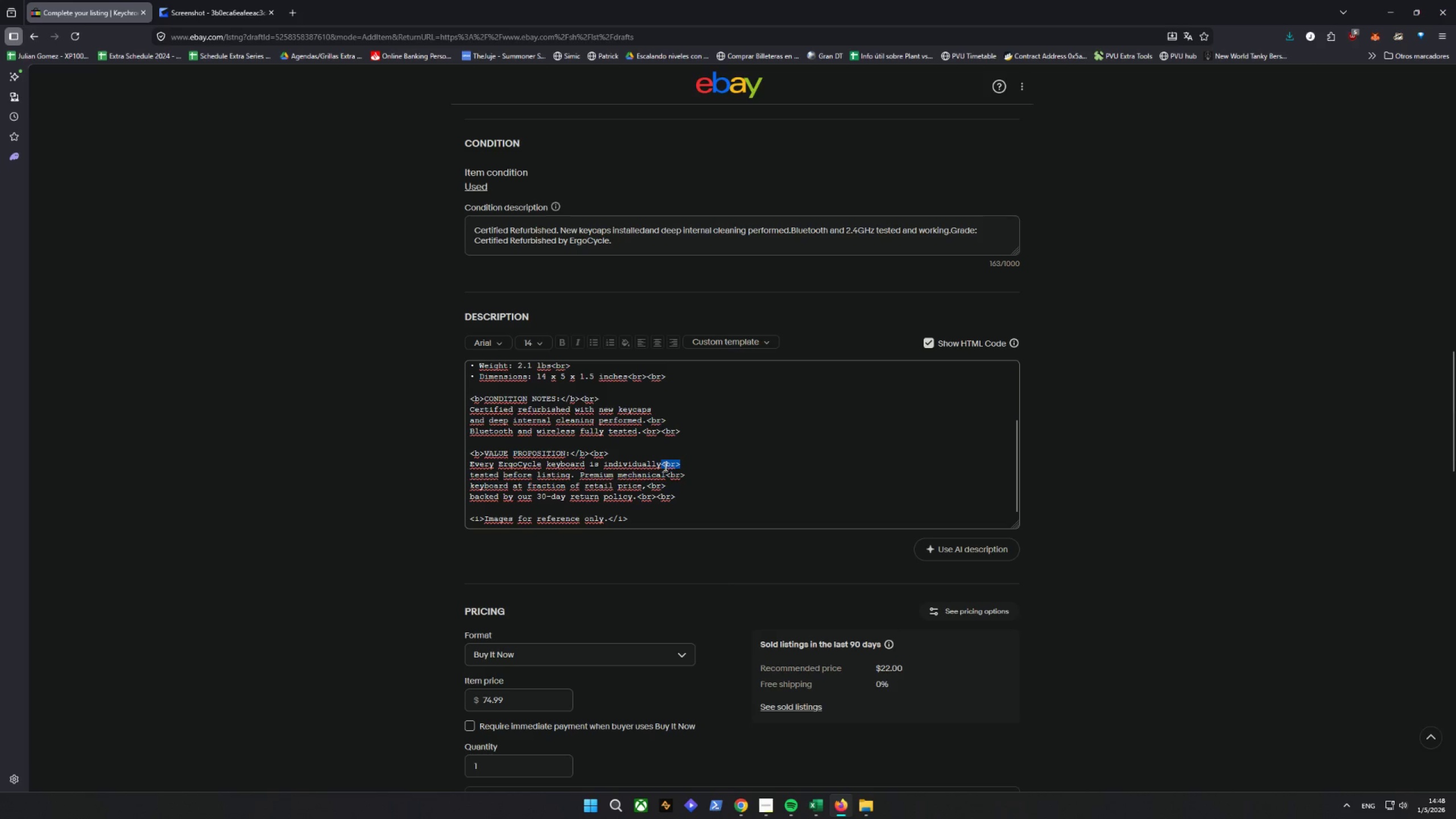 
key(Backspace)
 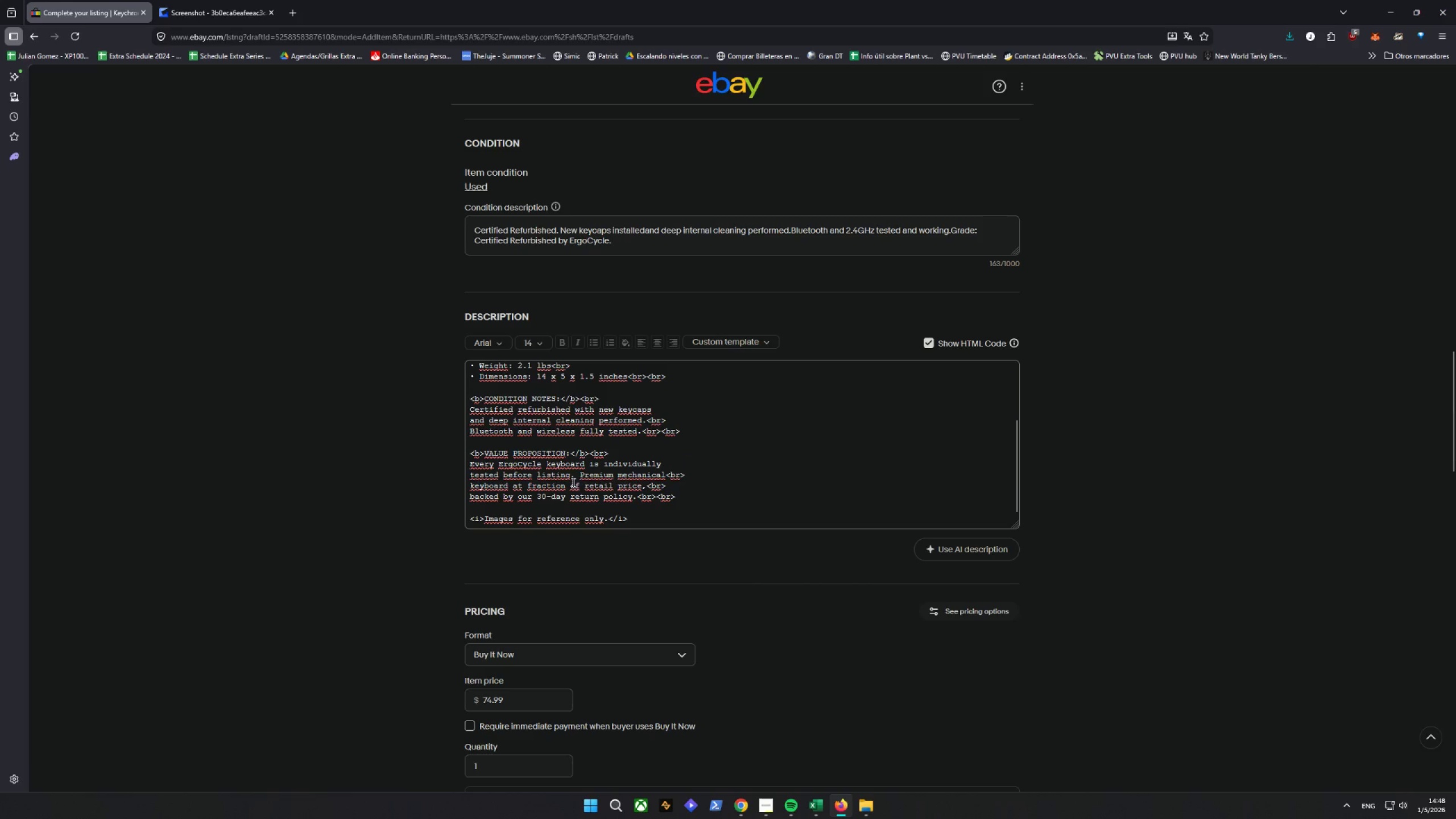 
left_click([576, 477])
 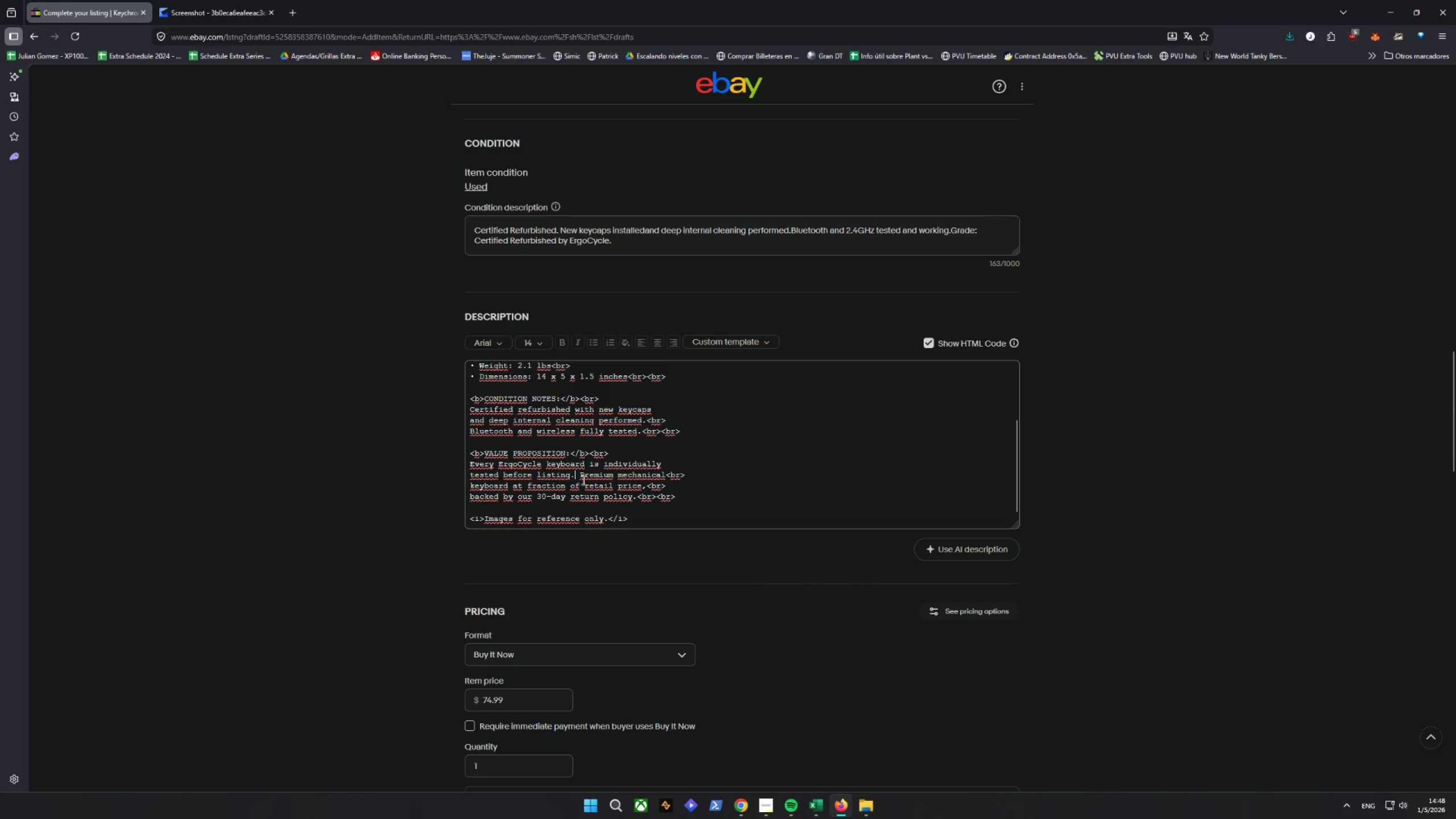 
key(Control+ControlLeft)
 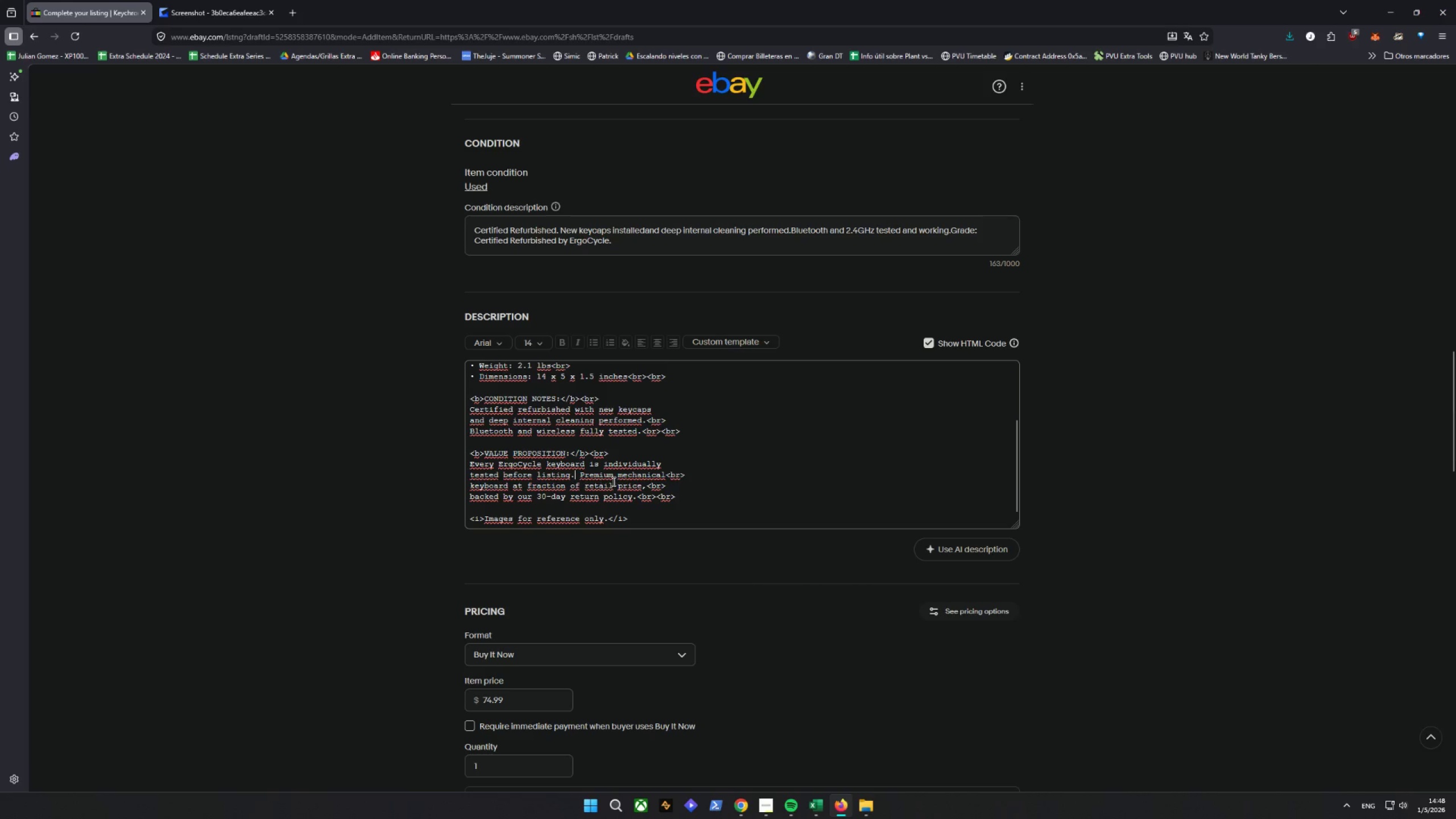 
key(Control+V)
 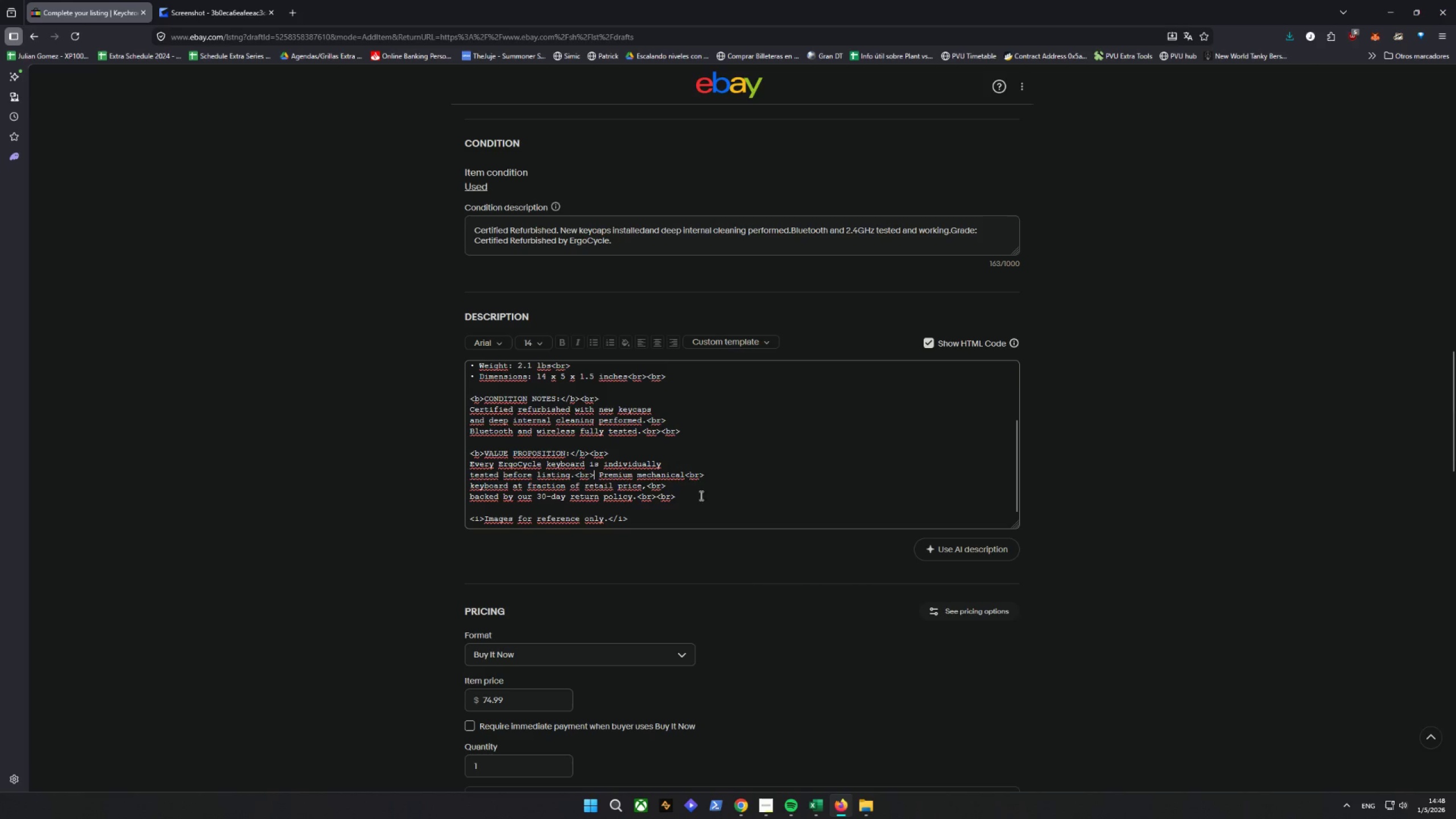 
left_click_drag(start_coordinate=[714, 473], to_coordinate=[689, 470])
 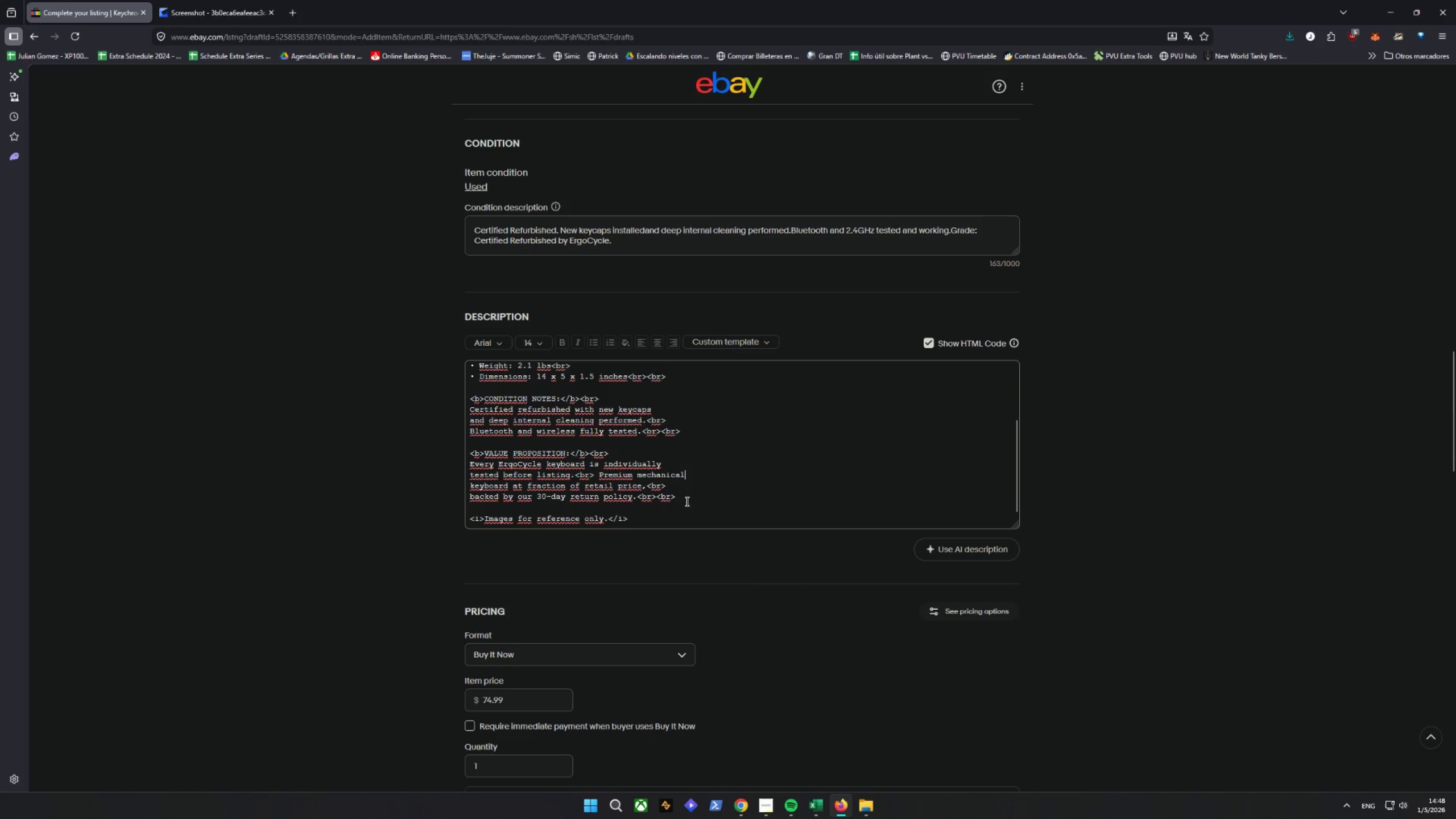 
key(Backspace)
 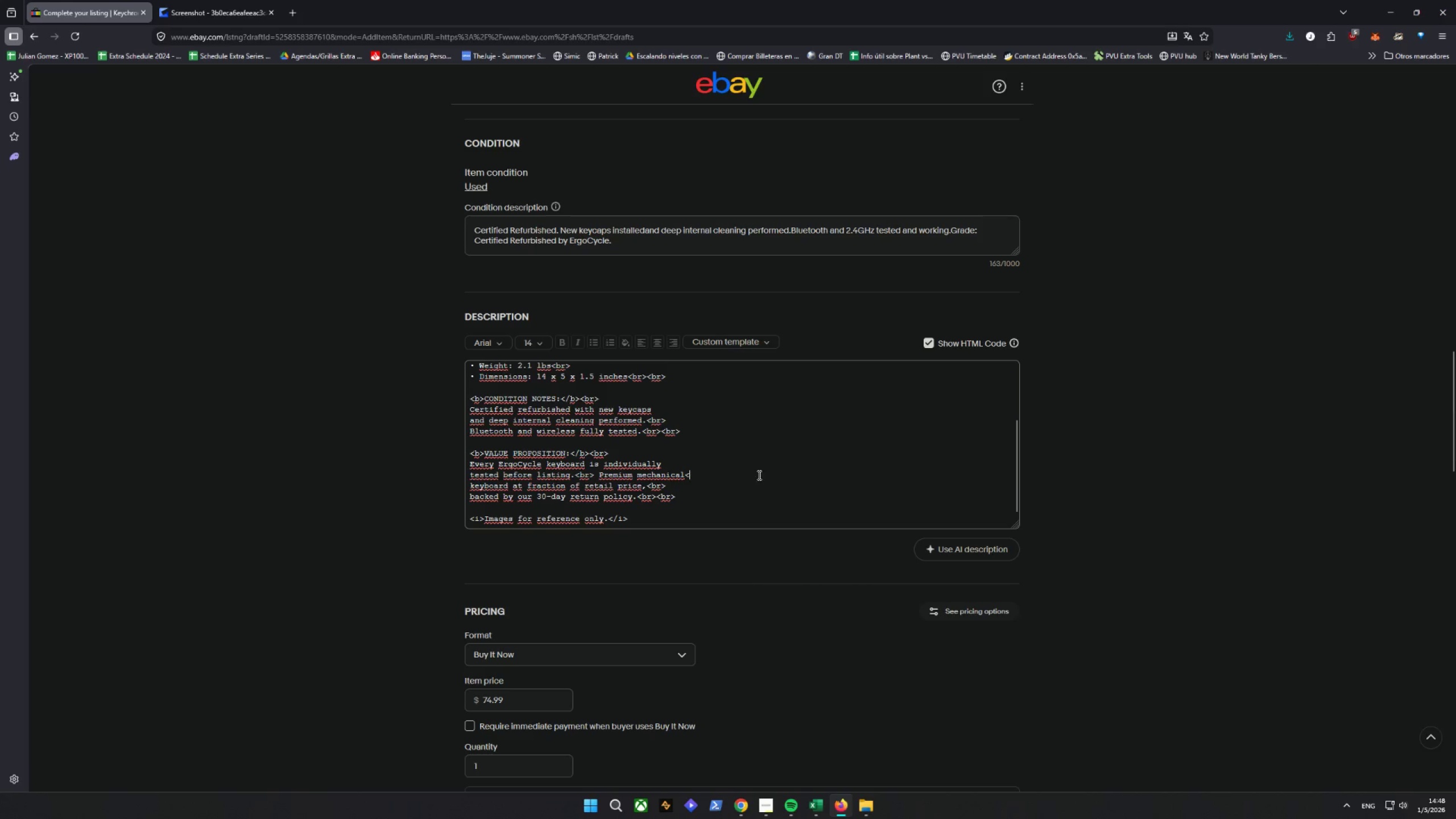 
key(Backspace)
 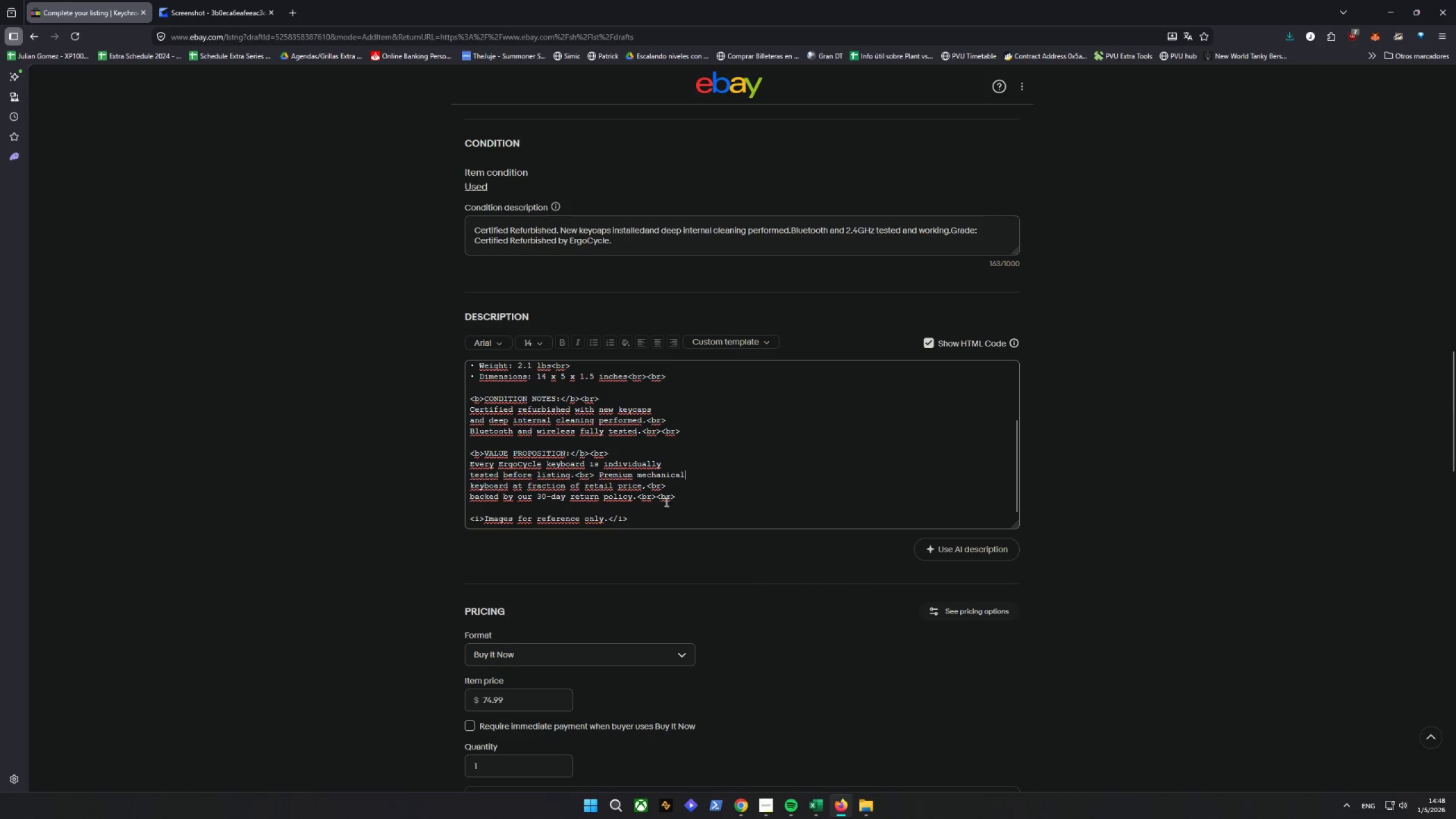 
left_click_drag(start_coordinate=[672, 486], to_coordinate=[647, 486])
 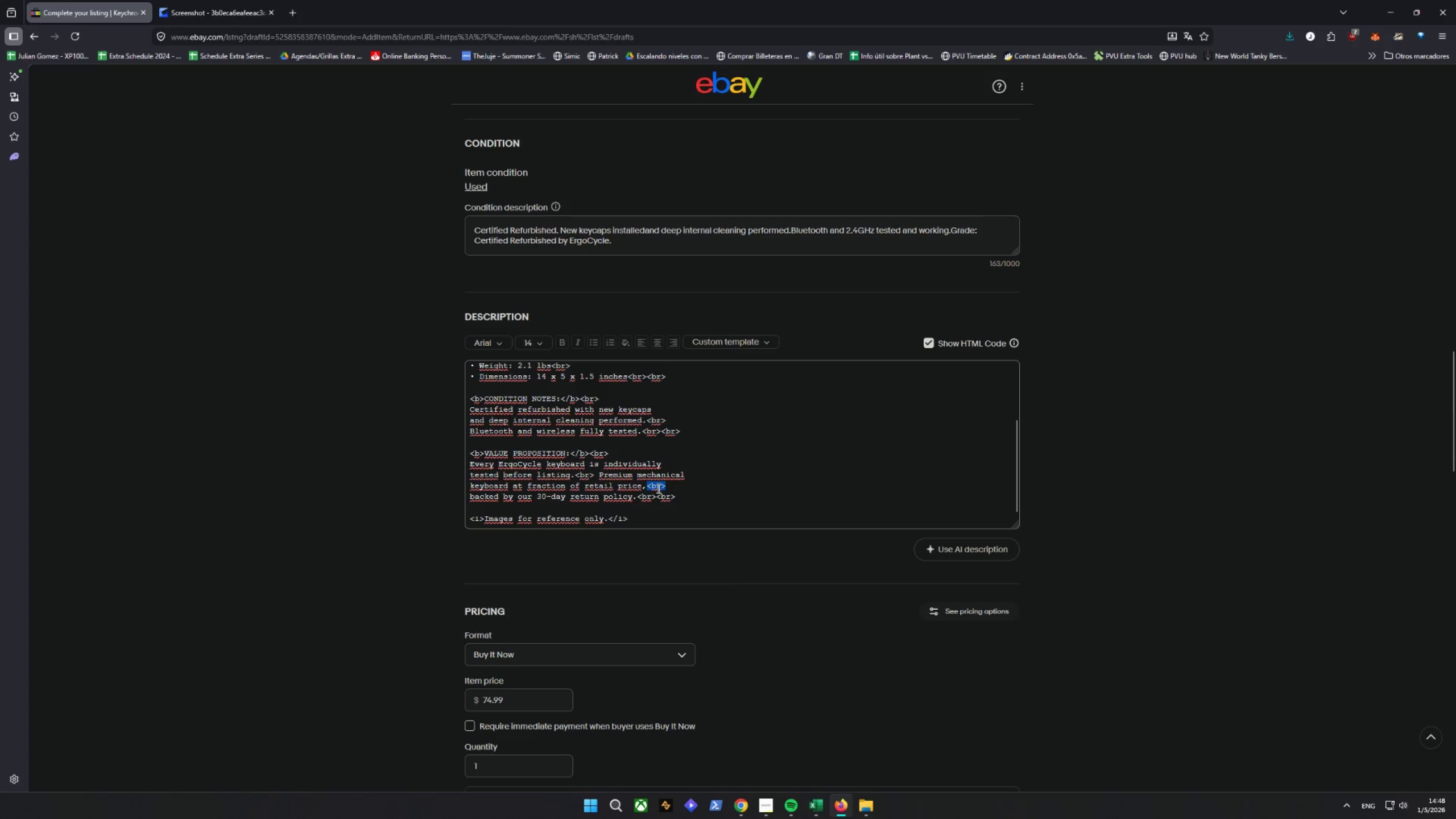 
key(Backspace)
 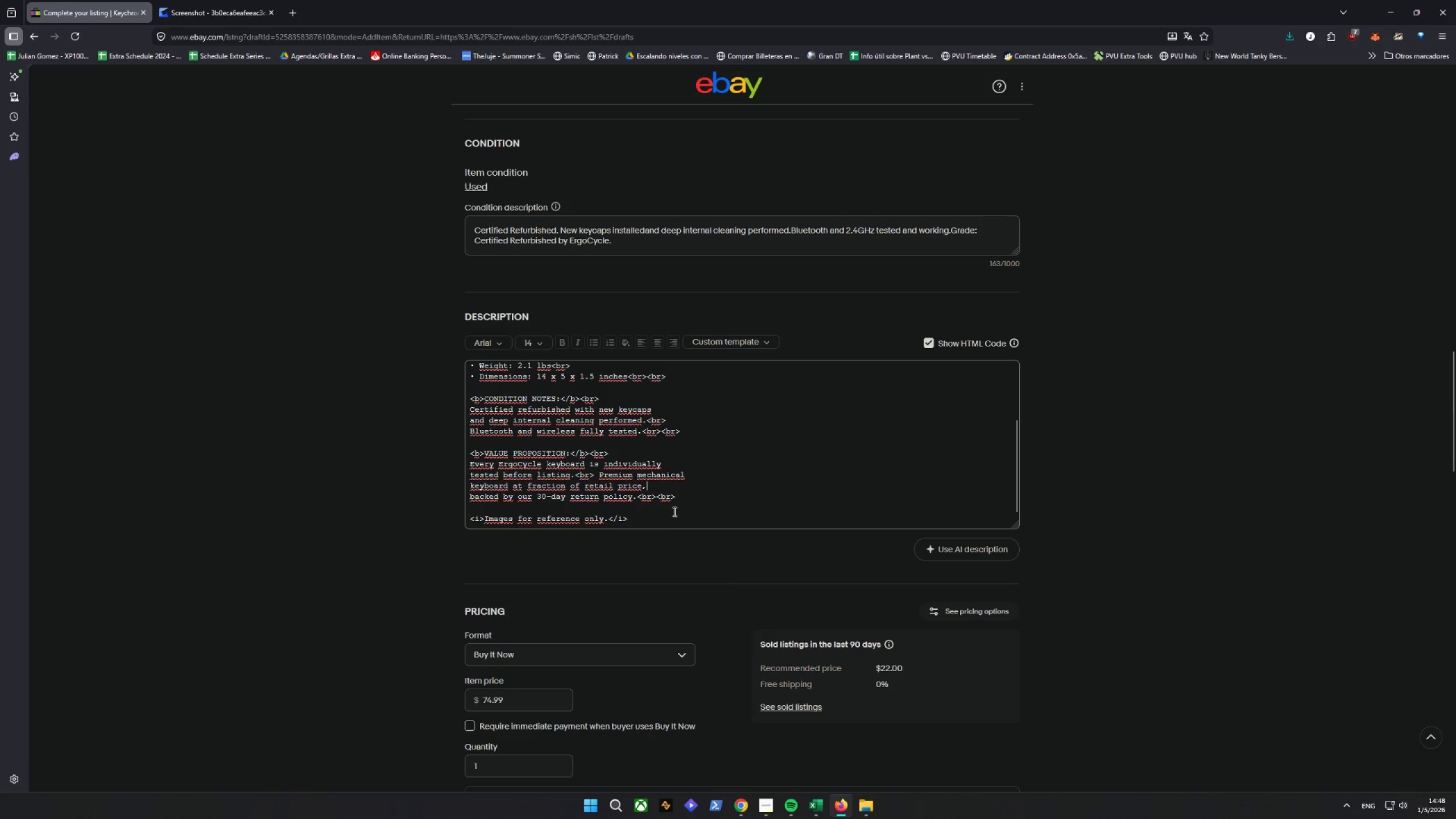 
wait(5.34)
 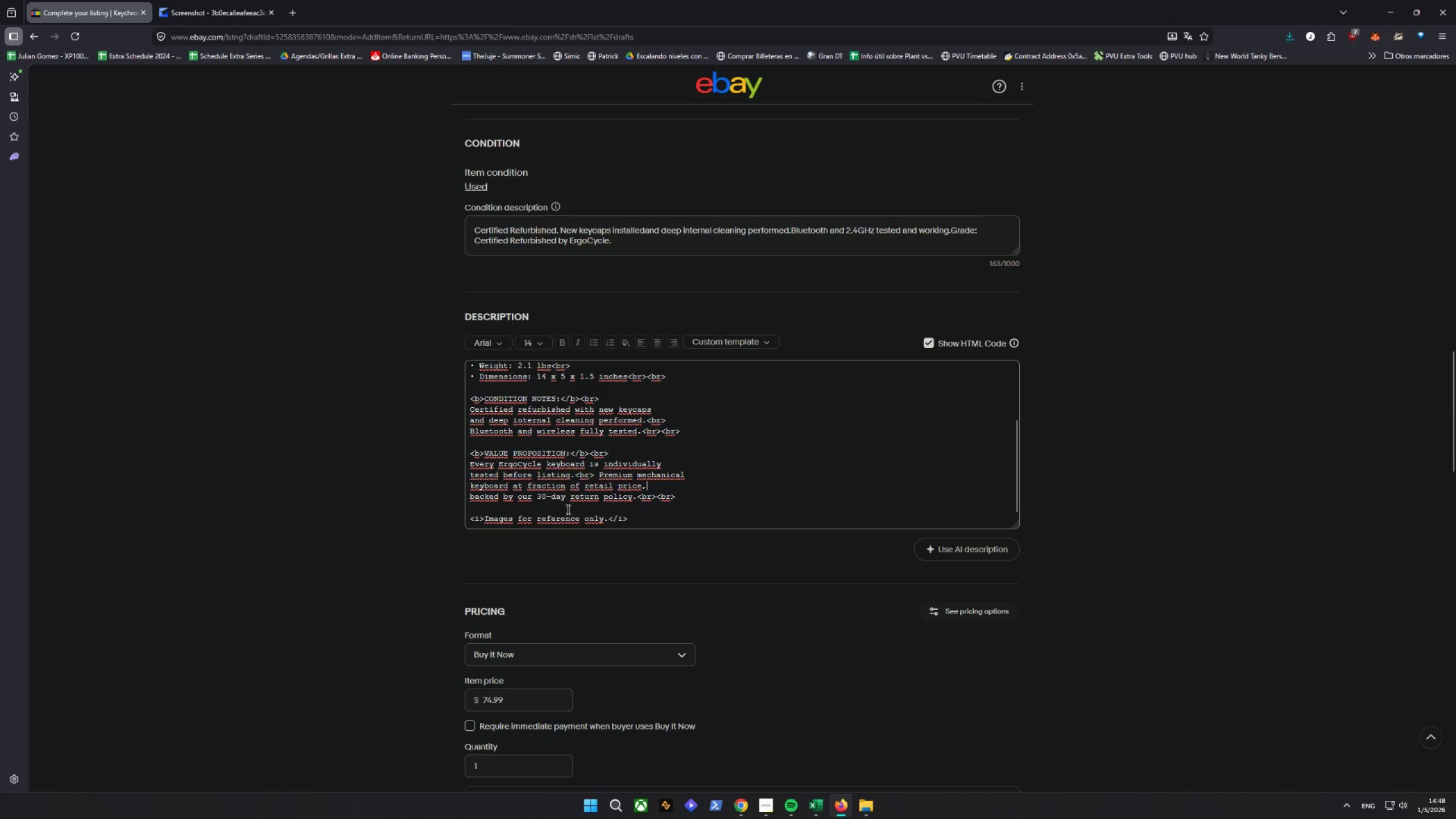 
scroll: coordinate [695, 495], scroll_direction: down, amount: 2.0
 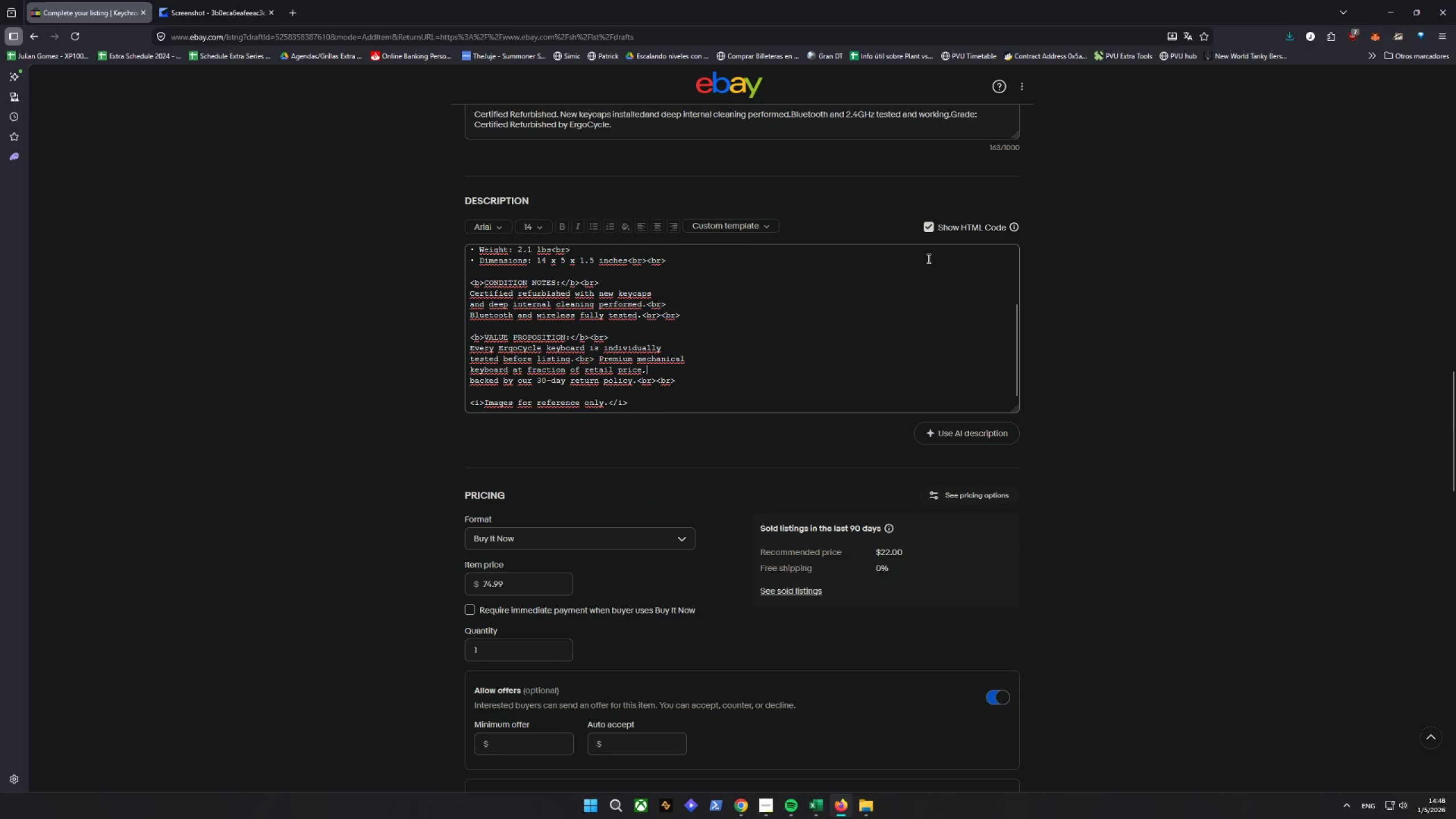 
left_click([932, 227])
 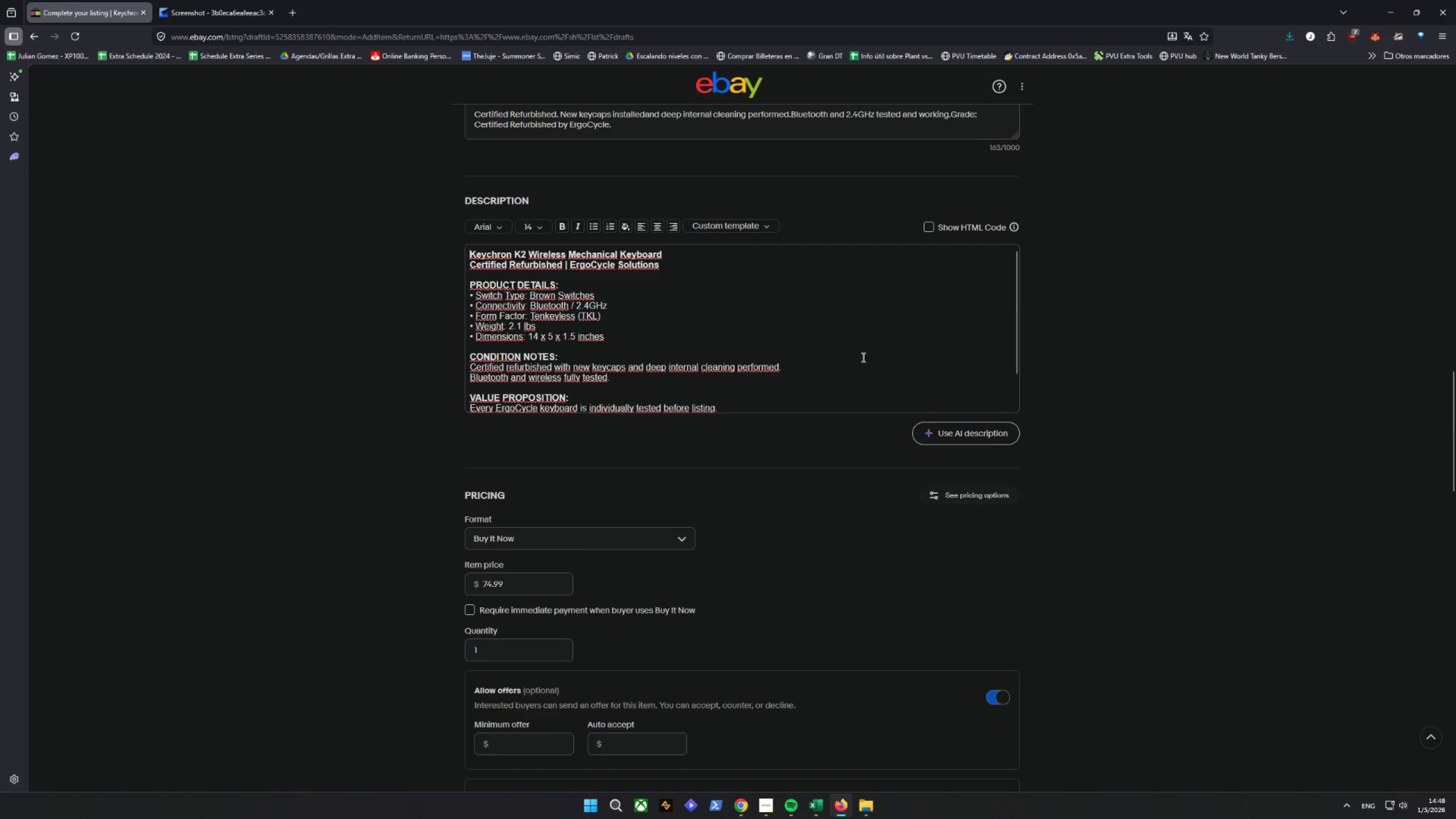 
scroll: coordinate [883, 350], scroll_direction: down, amount: 2.0
 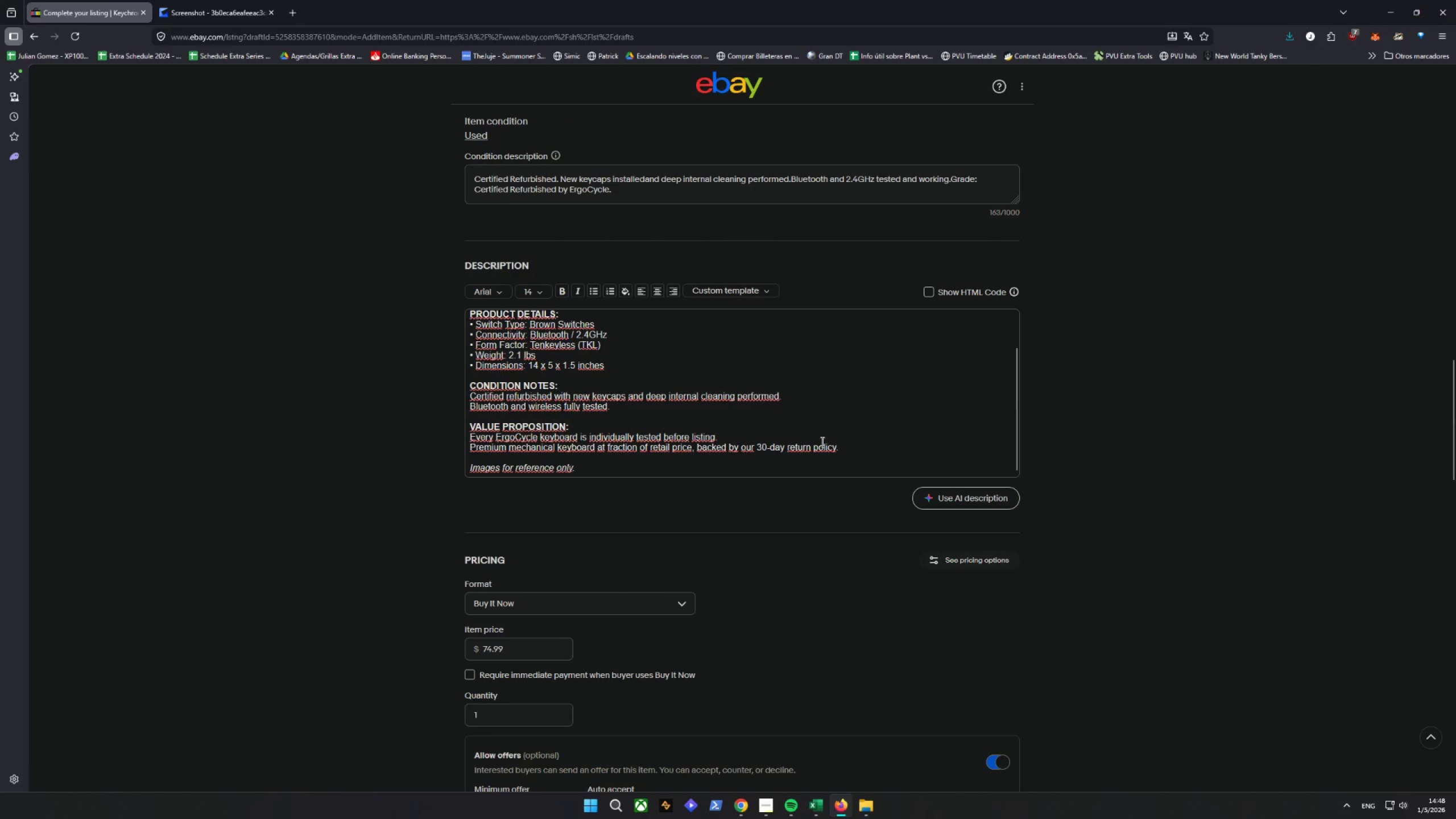 
scroll: coordinate [804, 454], scroll_direction: up, amount: 3.0
 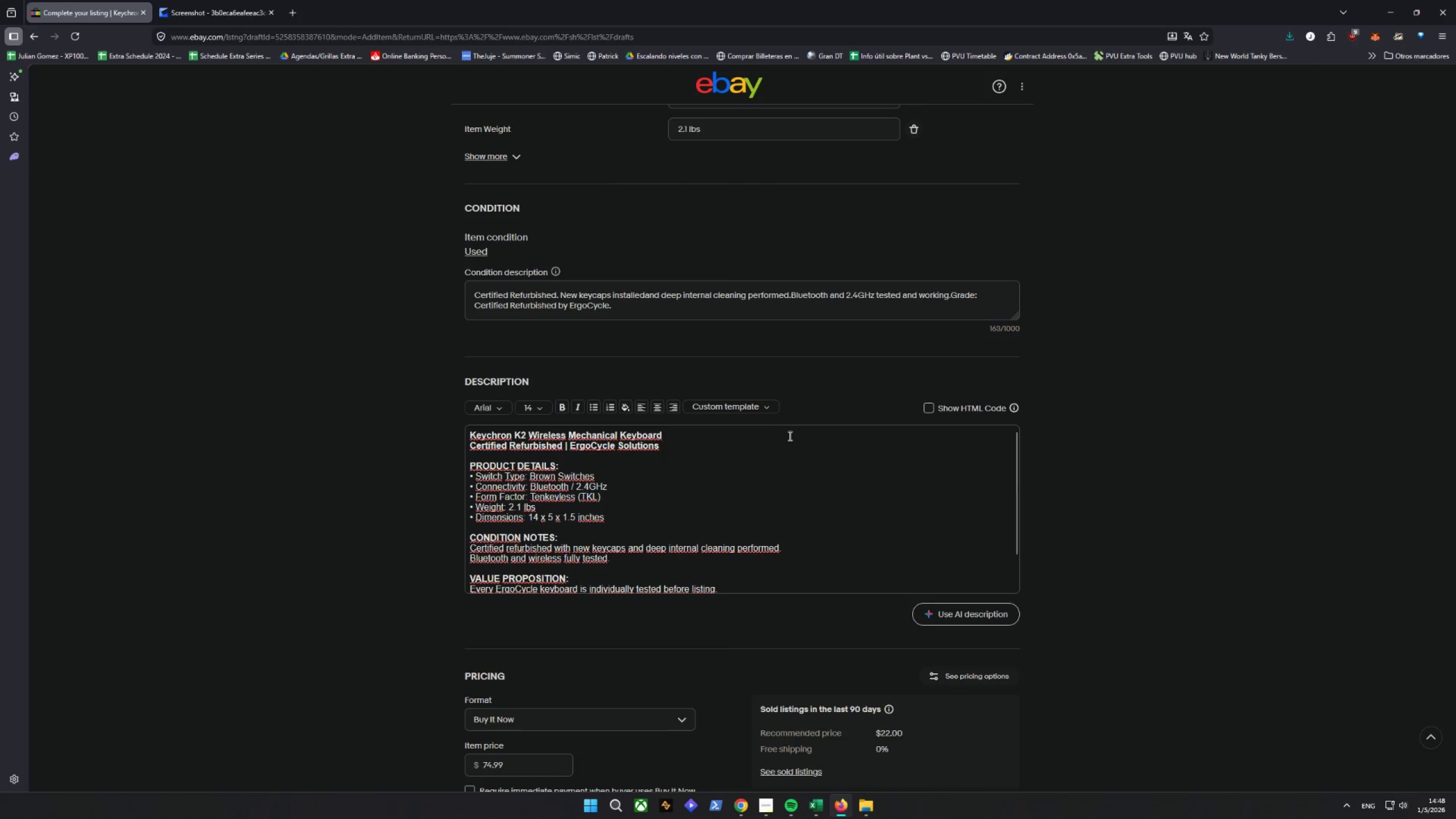 
scroll: coordinate [788, 435], scroll_direction: down, amount: 7.0
 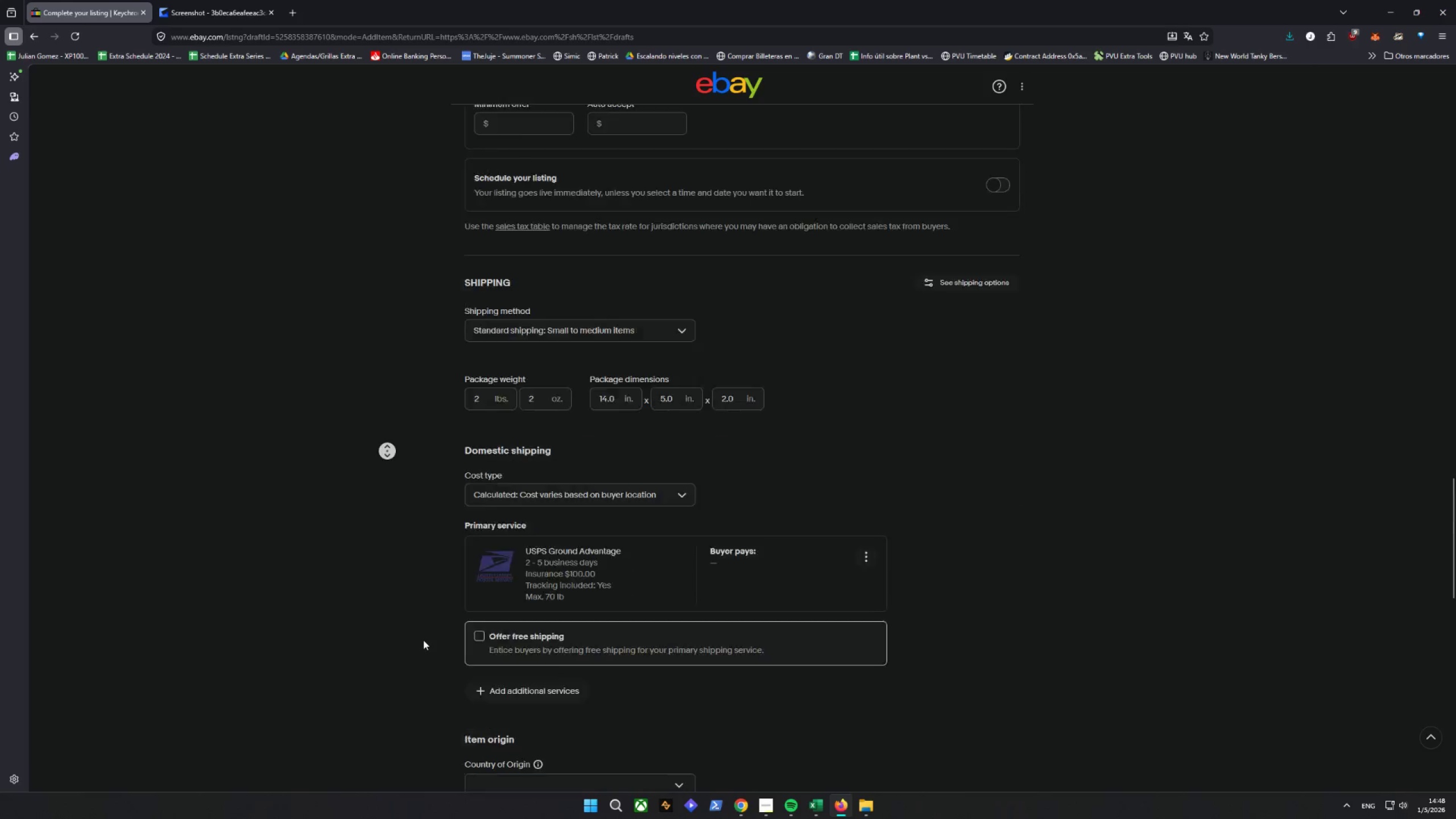 
scroll: coordinate [499, 642], scroll_direction: none, amount: 0.0
 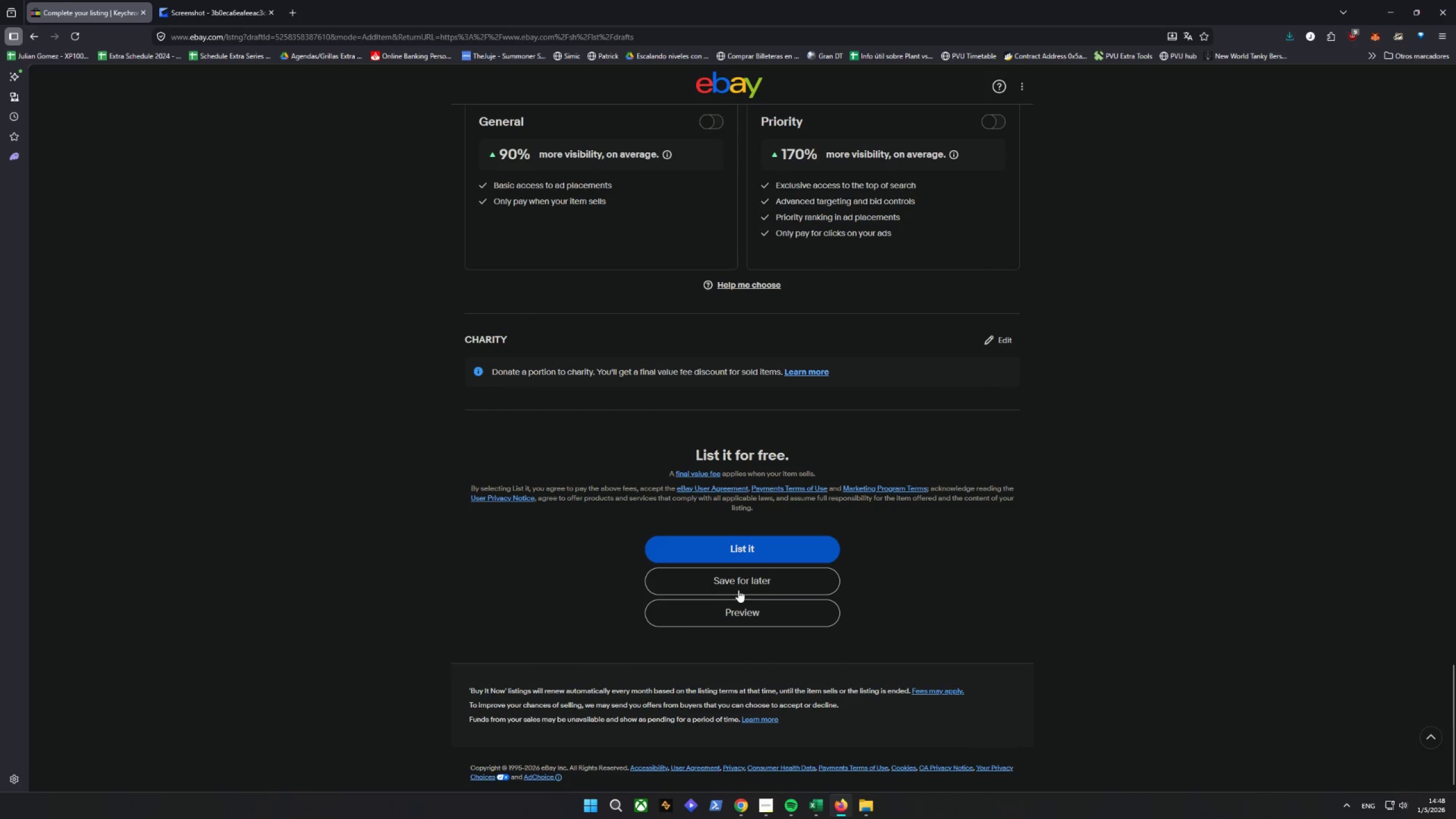 
left_click([737, 586])
 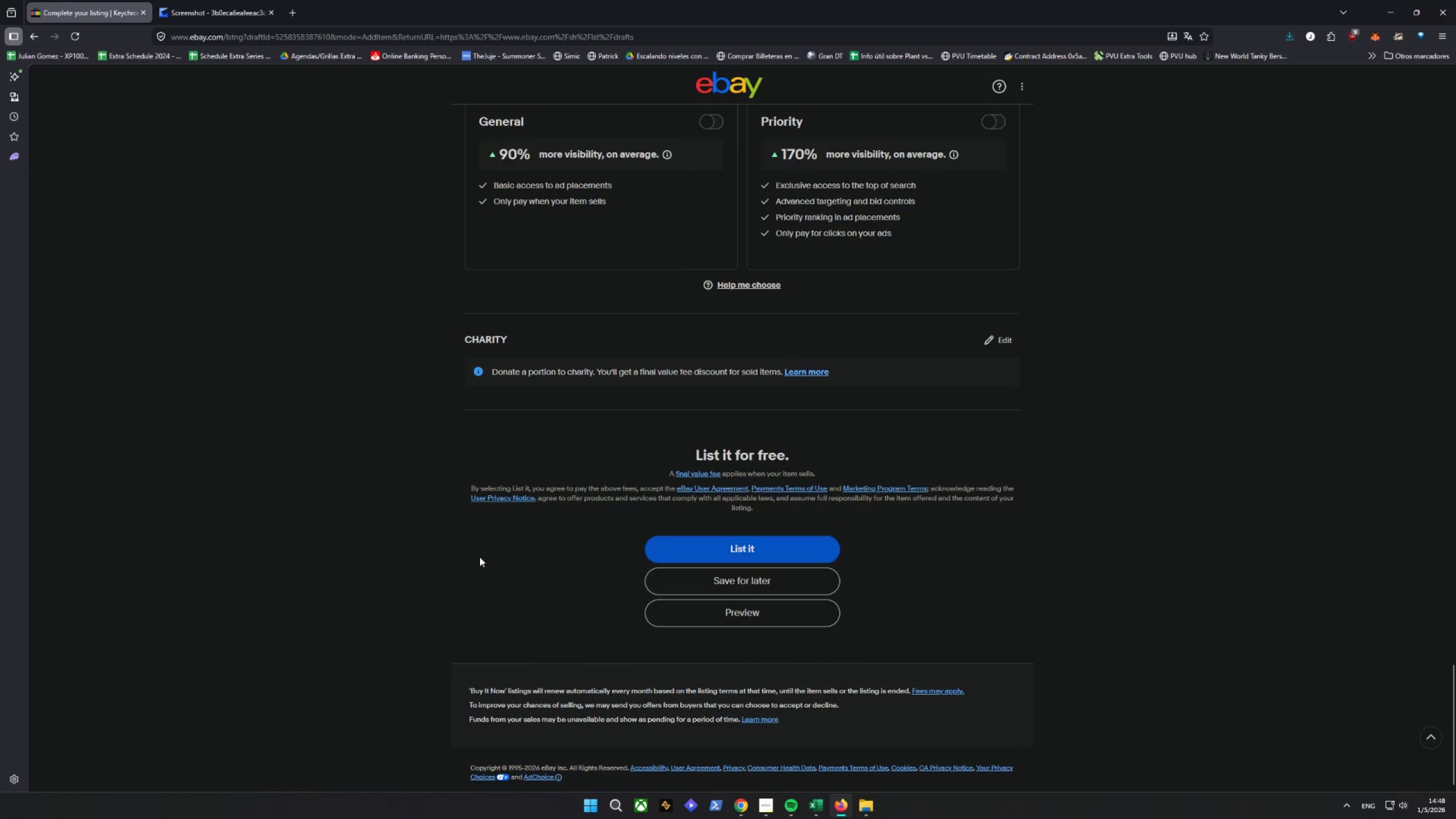 
mouse_move([406, 514])
 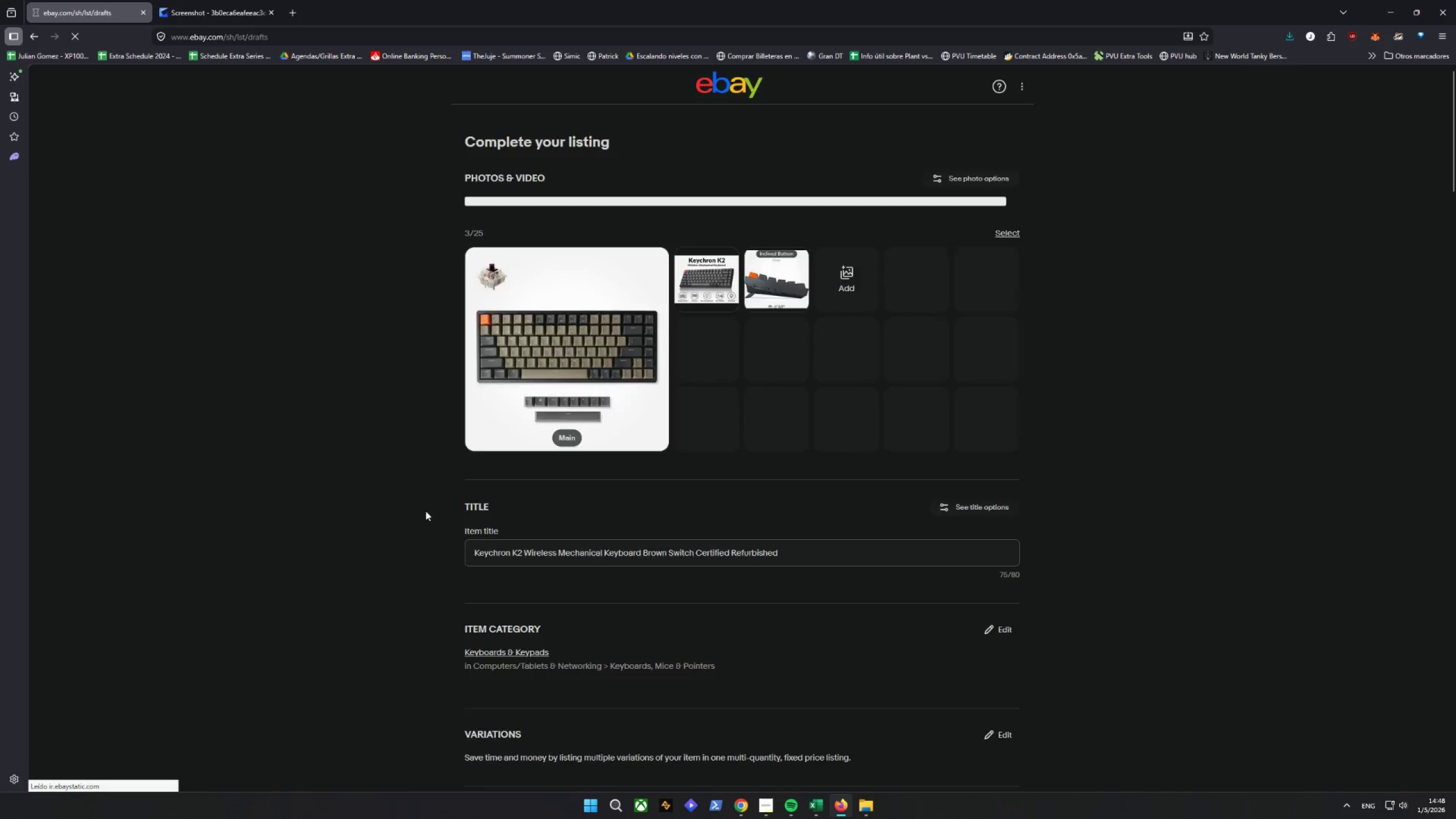 
mouse_move([418, 507])
 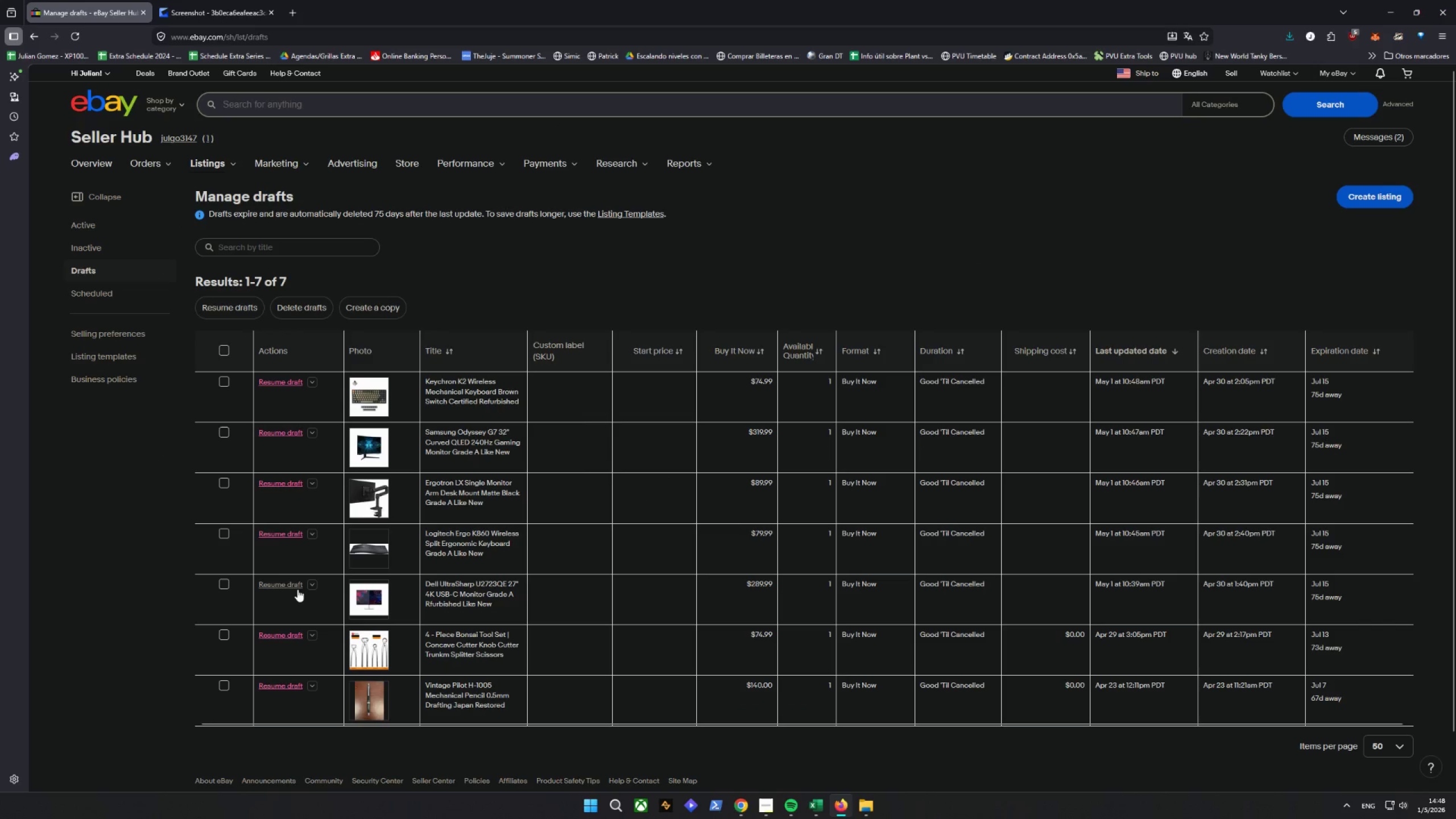 
left_click([284, 588])
 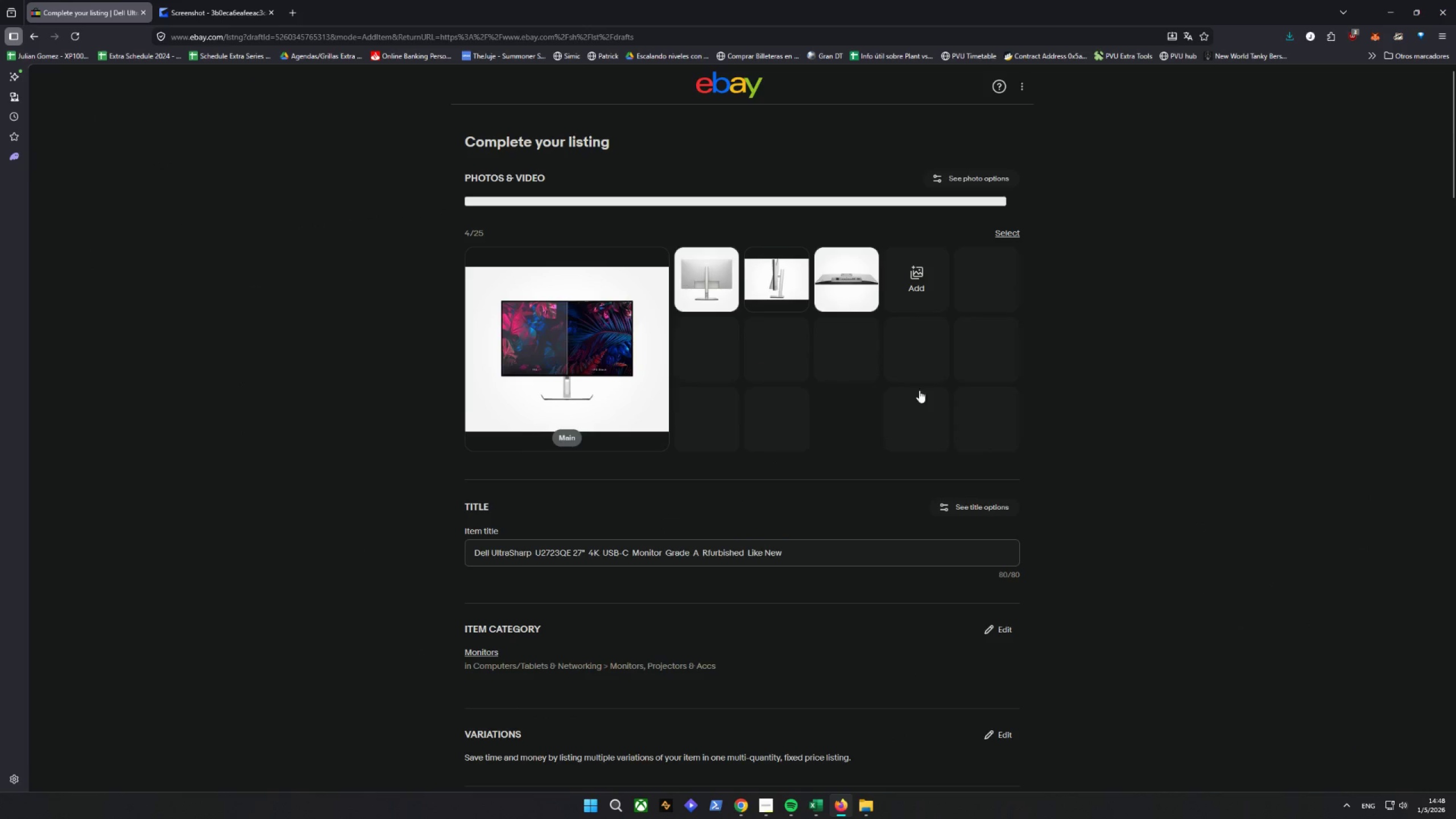 
wait(5.3)
 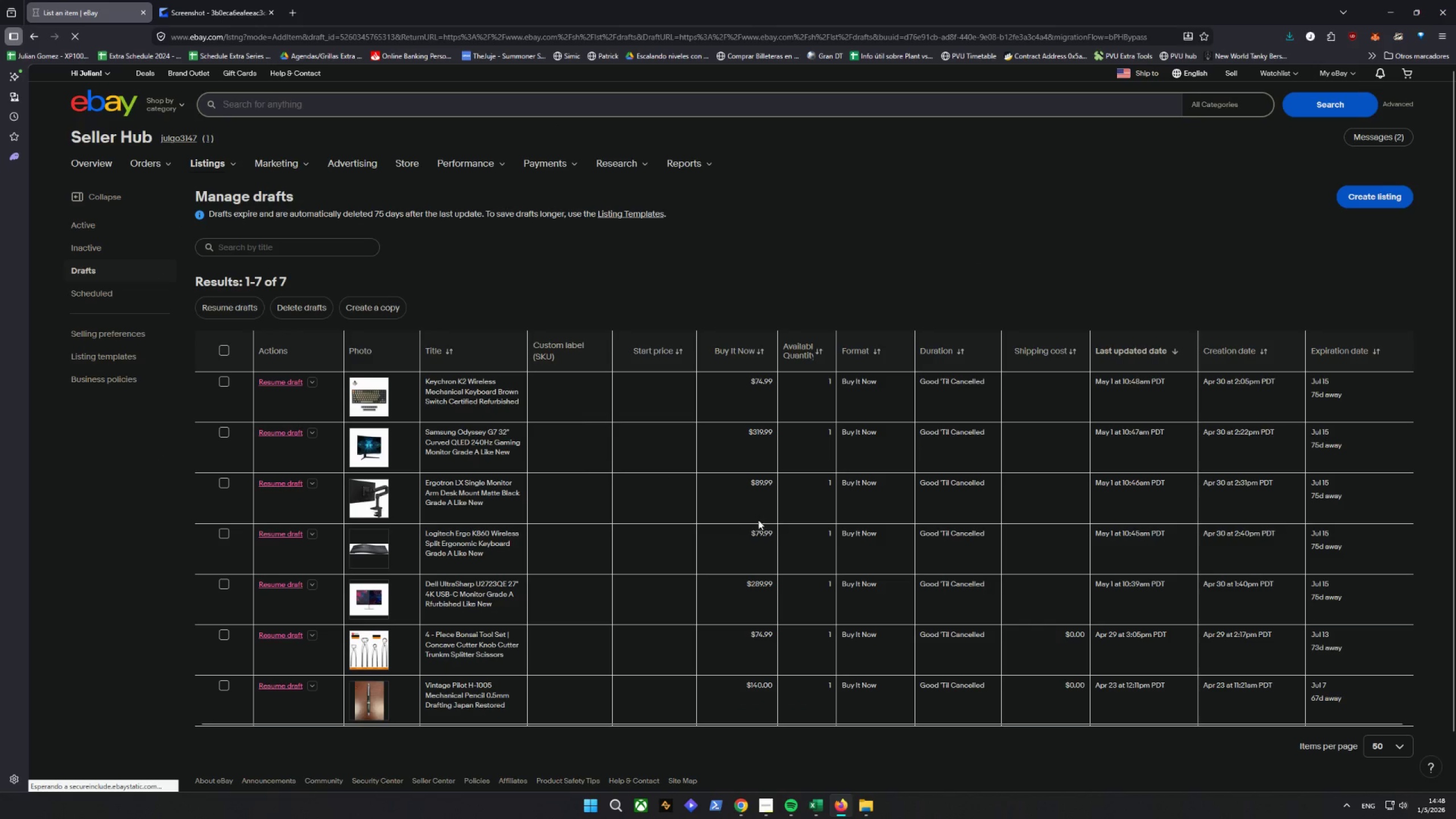 
scroll: coordinate [974, 453], scroll_direction: down, amount: 7.0
 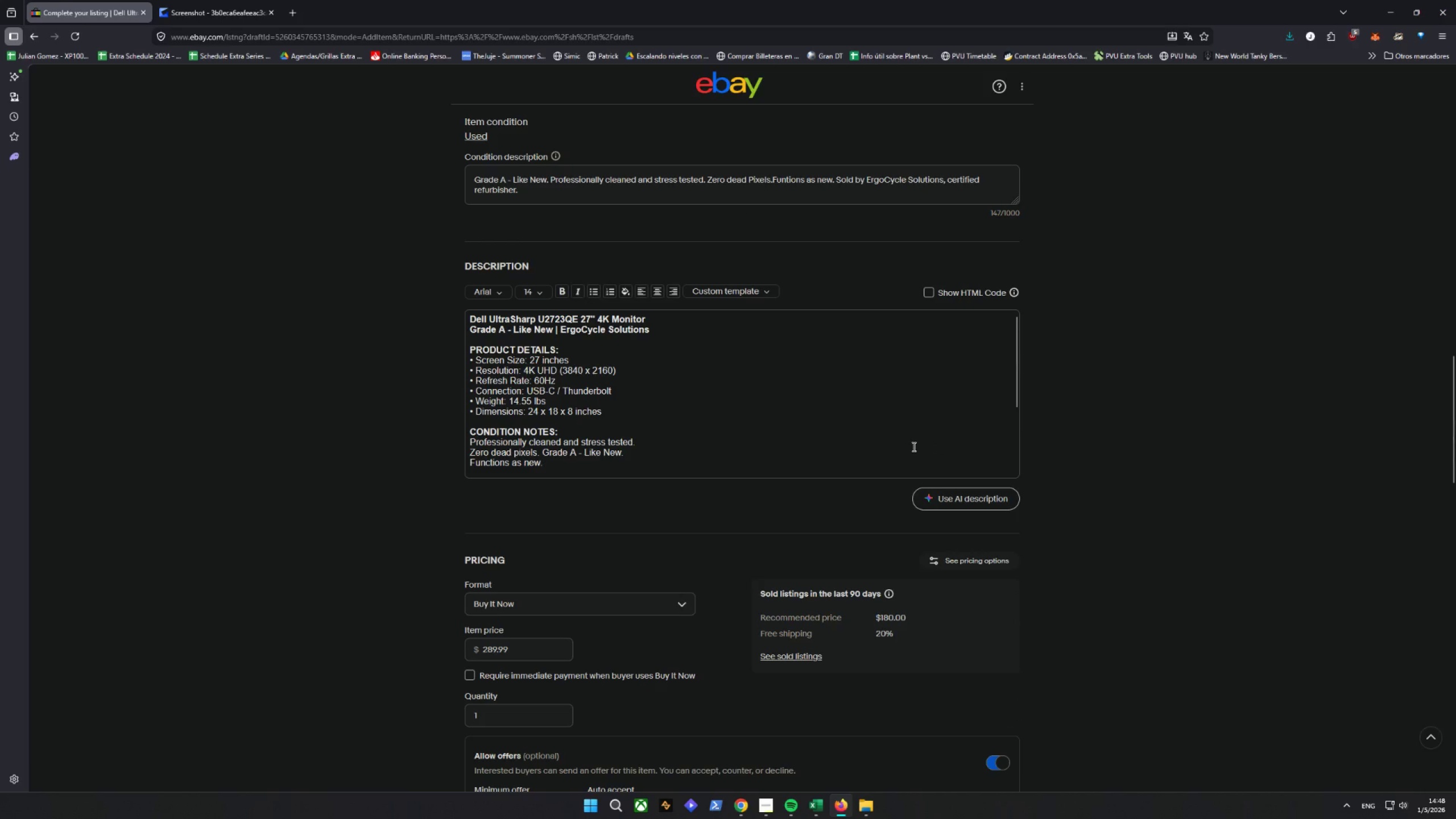 
left_click([924, 294])
 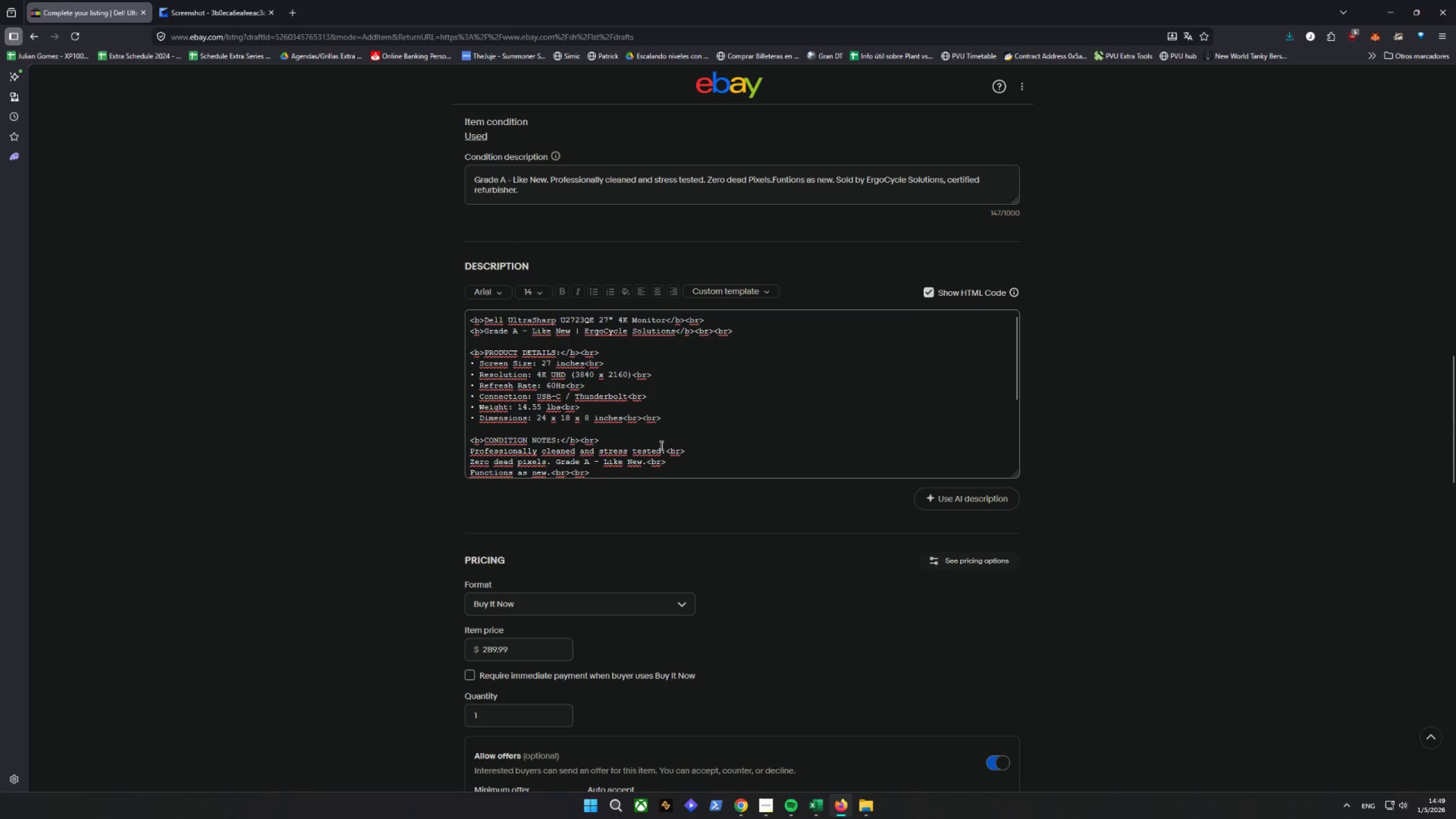 
scroll: coordinate [669, 431], scroll_direction: down, amount: 1.0
 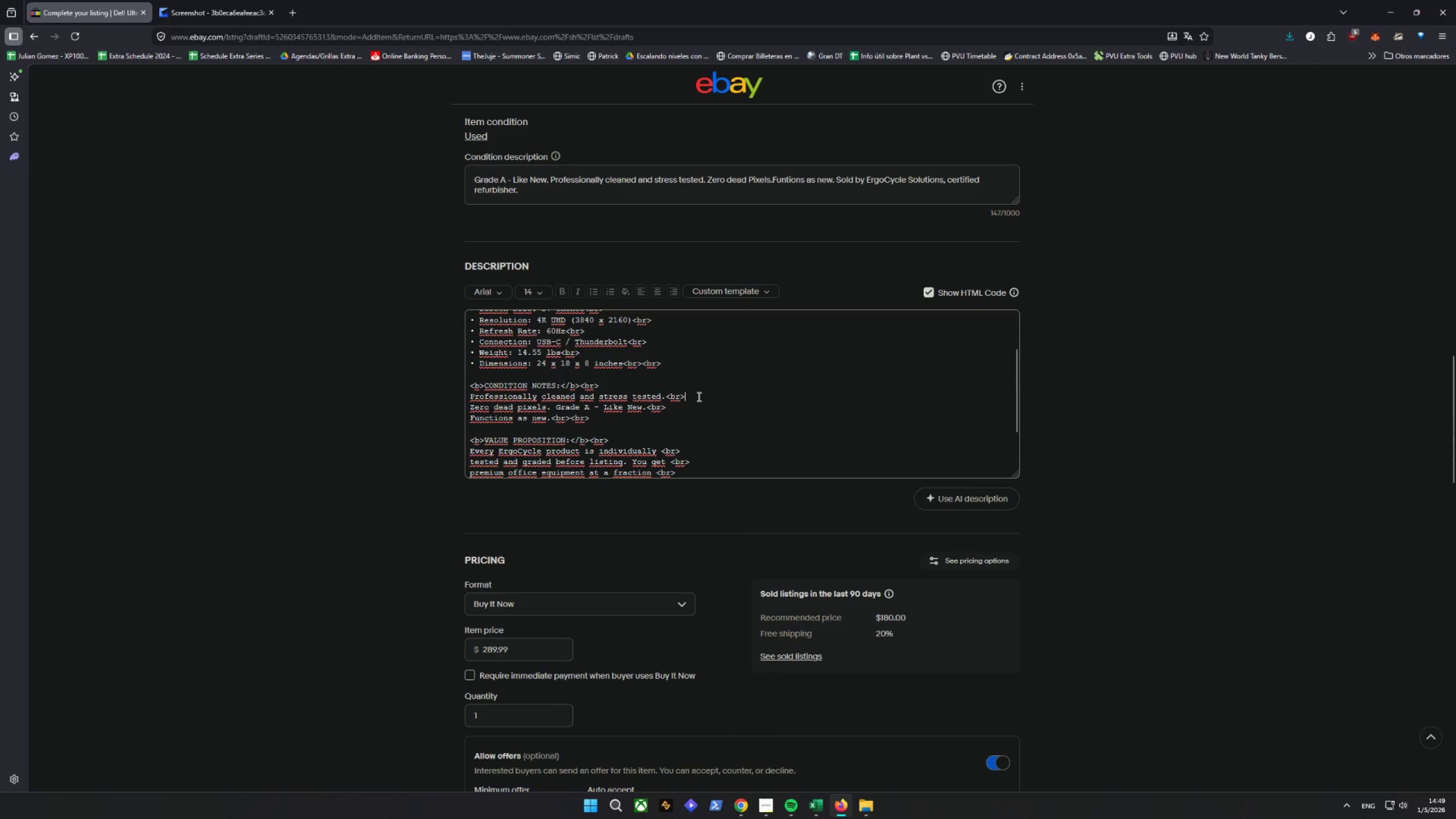 
wait(11.02)
 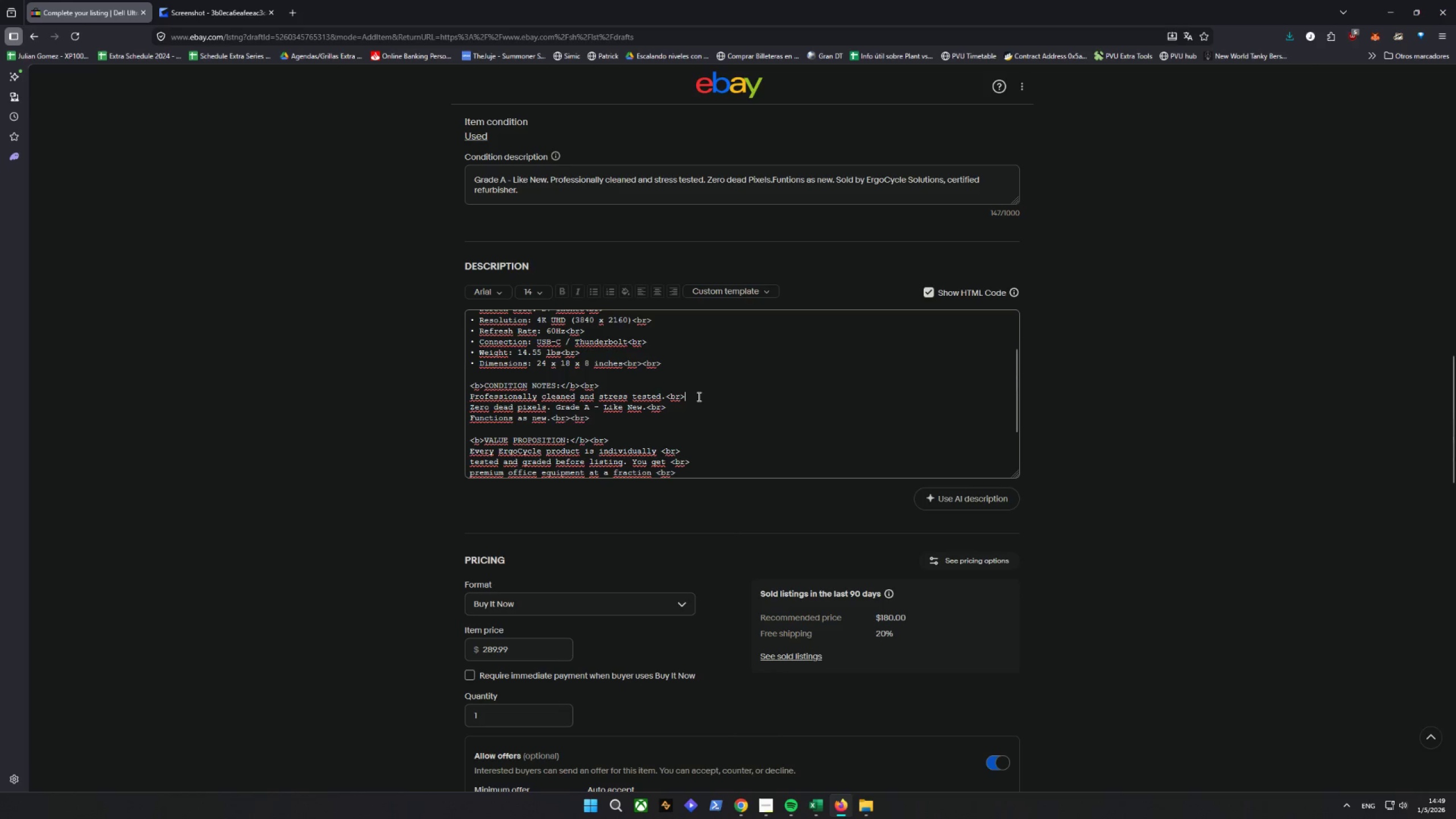 
left_click([552, 411])
 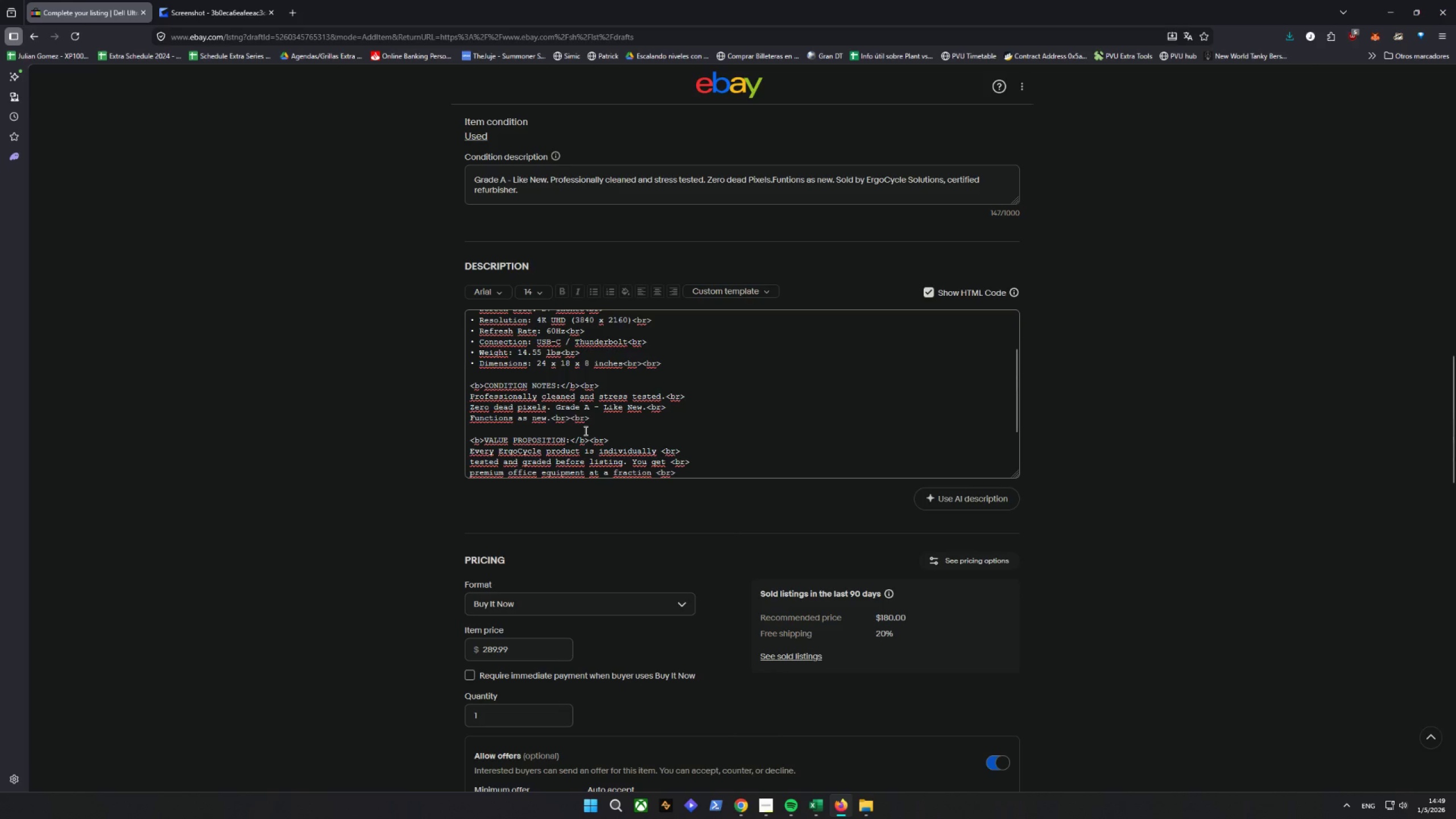 
key(Control+V)
 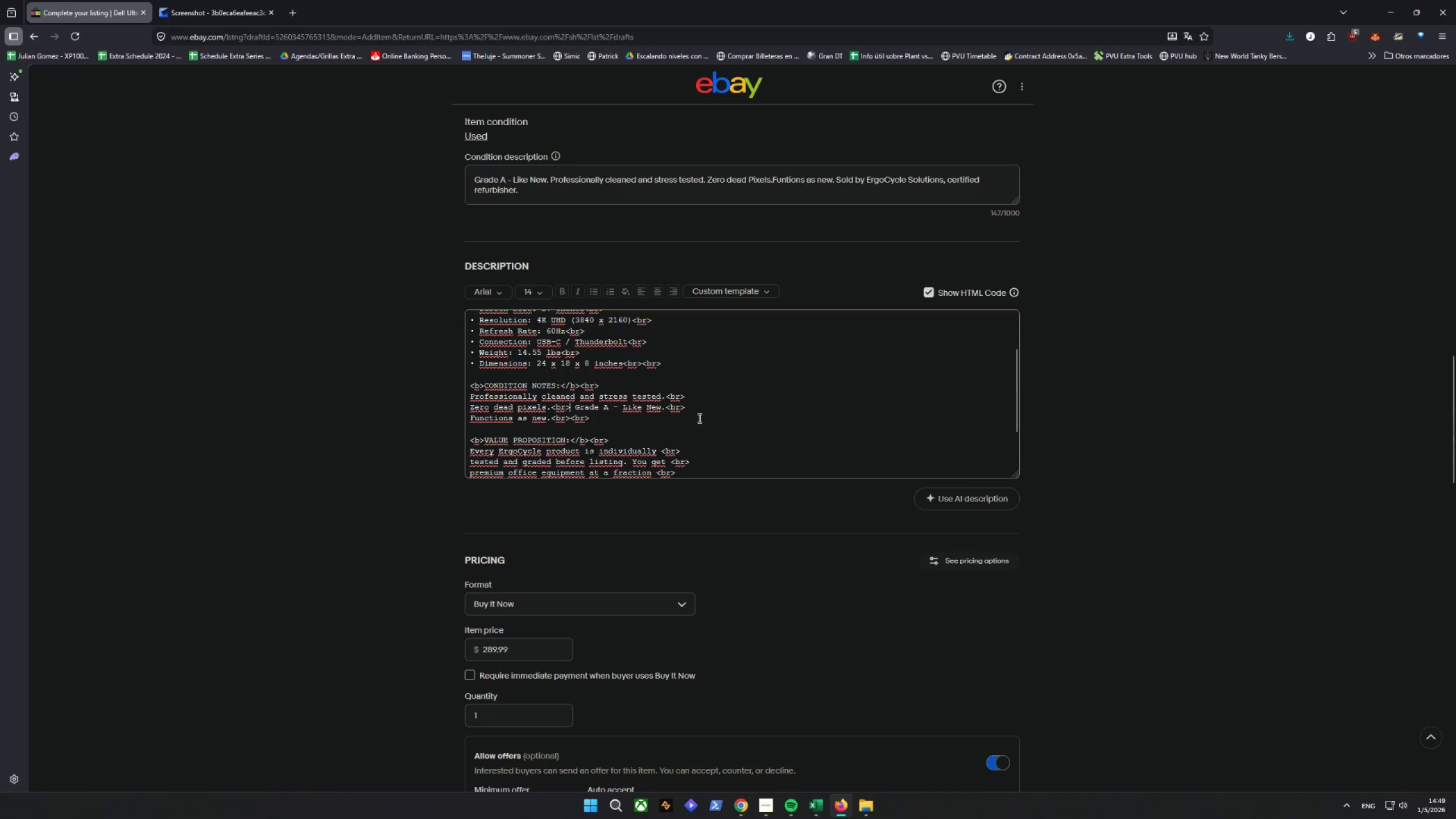 
left_click_drag(start_coordinate=[701, 410], to_coordinate=[665, 412])
 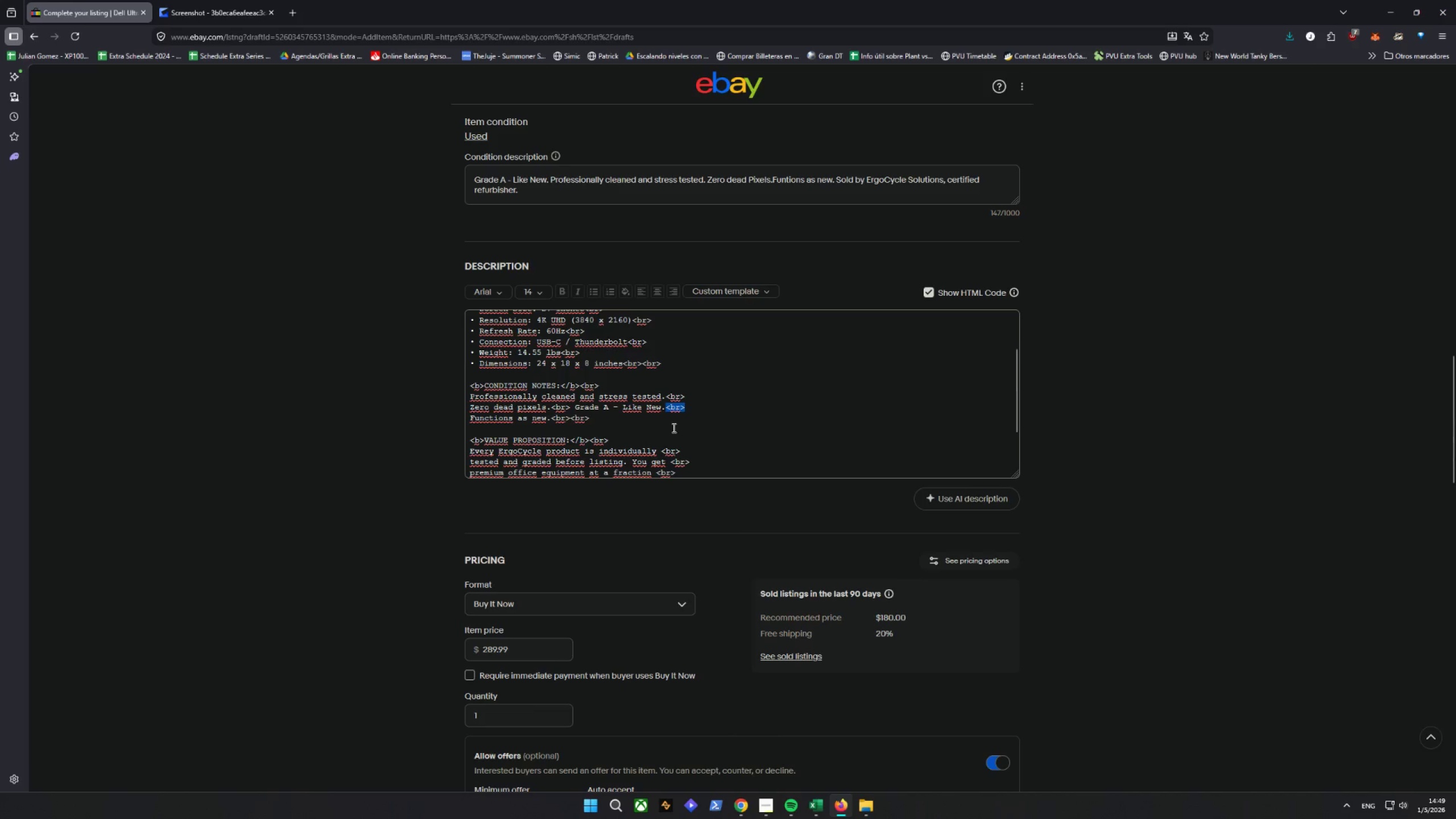 
key(Backspace)
 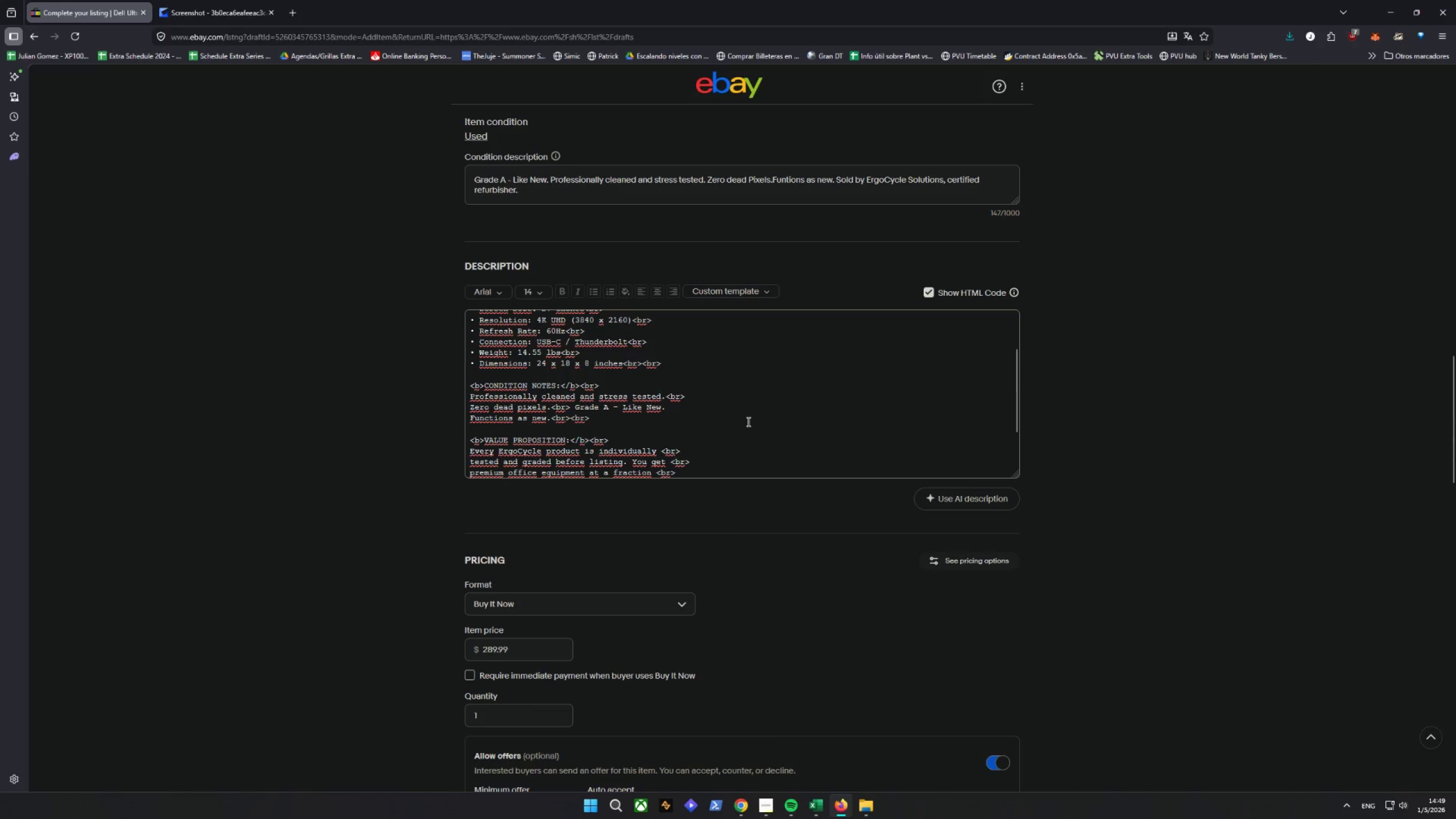 
scroll: coordinate [747, 421], scroll_direction: down, amount: 1.0
 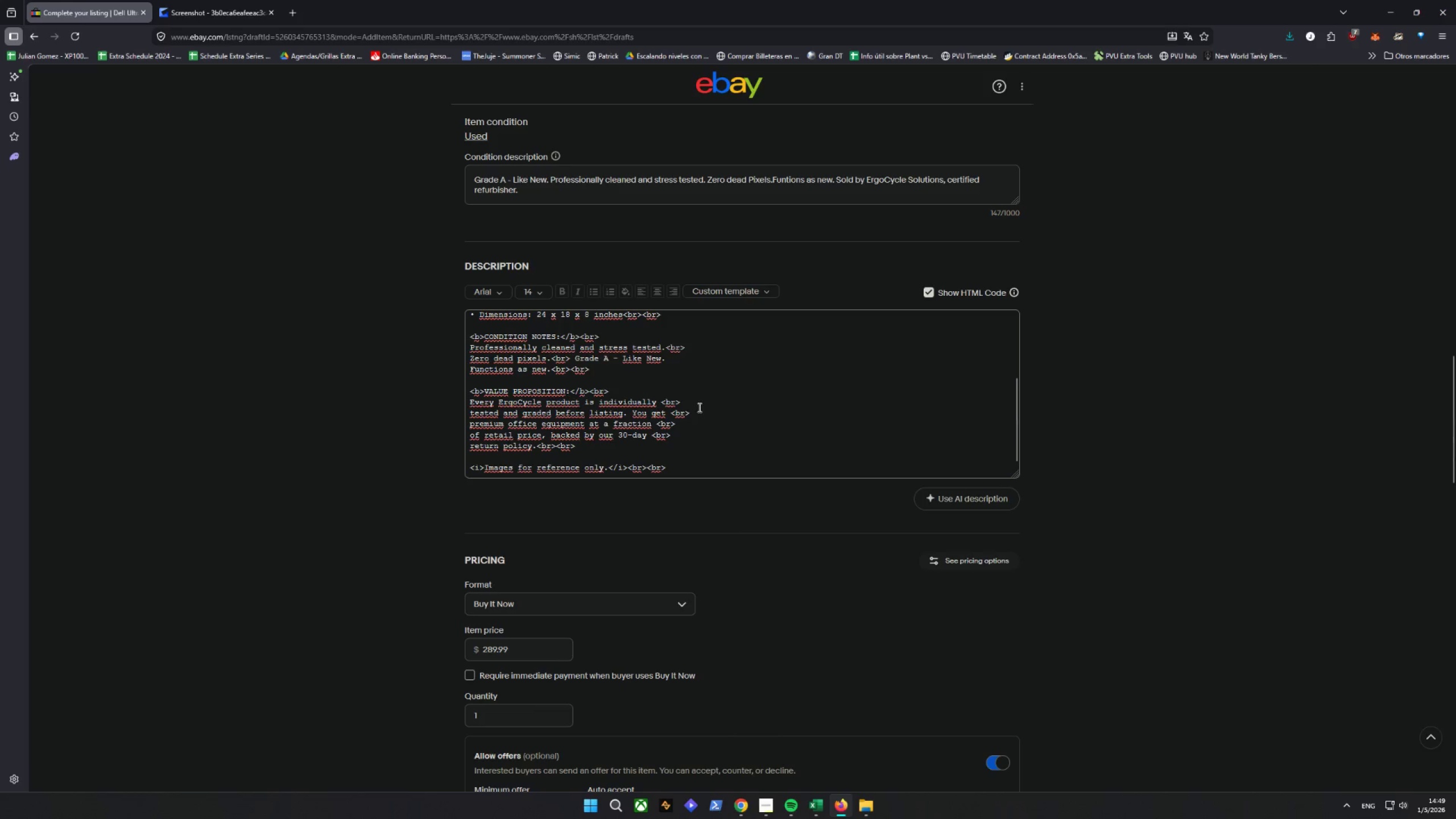 
left_click_drag(start_coordinate=[691, 402], to_coordinate=[660, 404])
 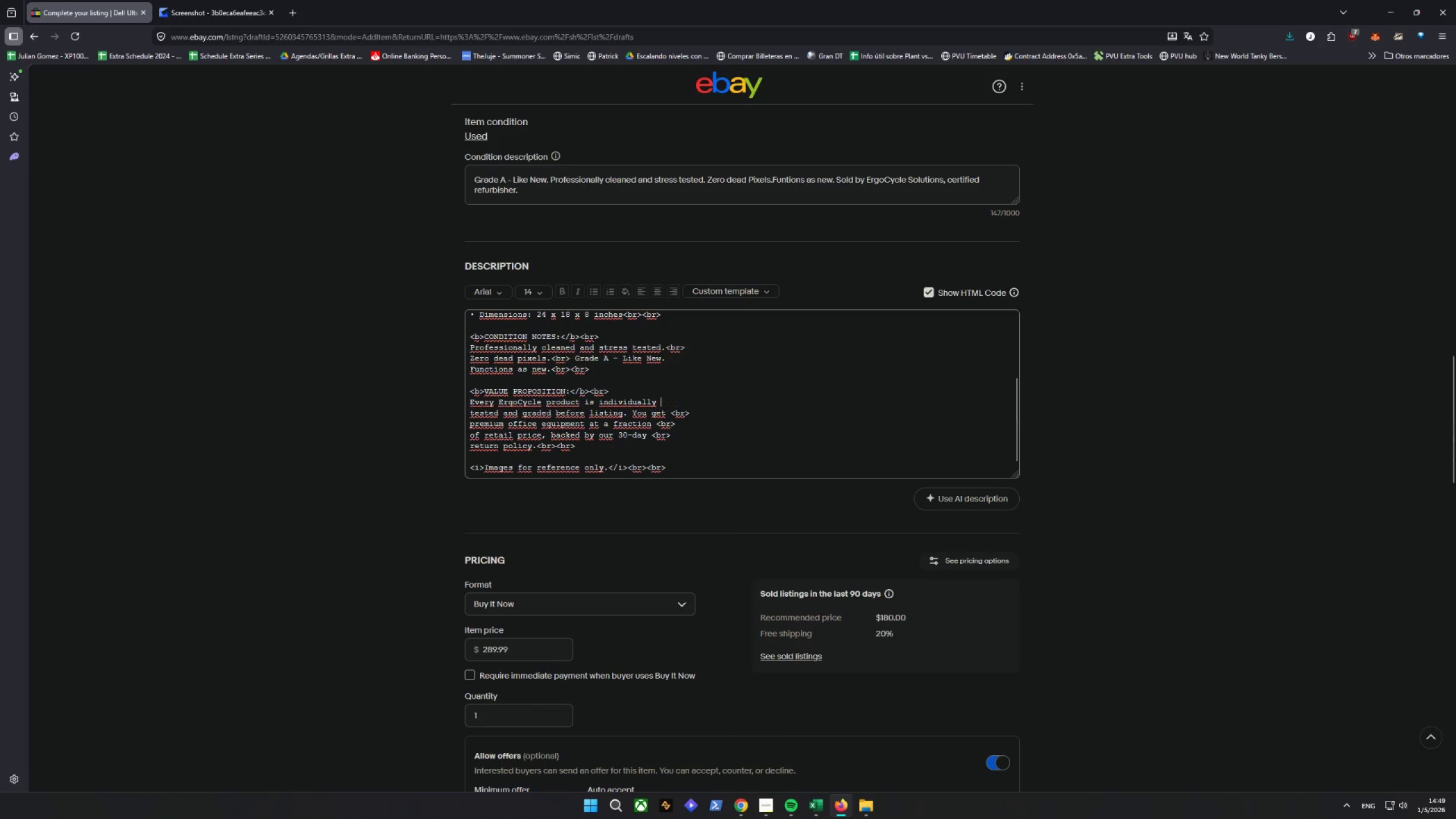 
key(Backspace)
 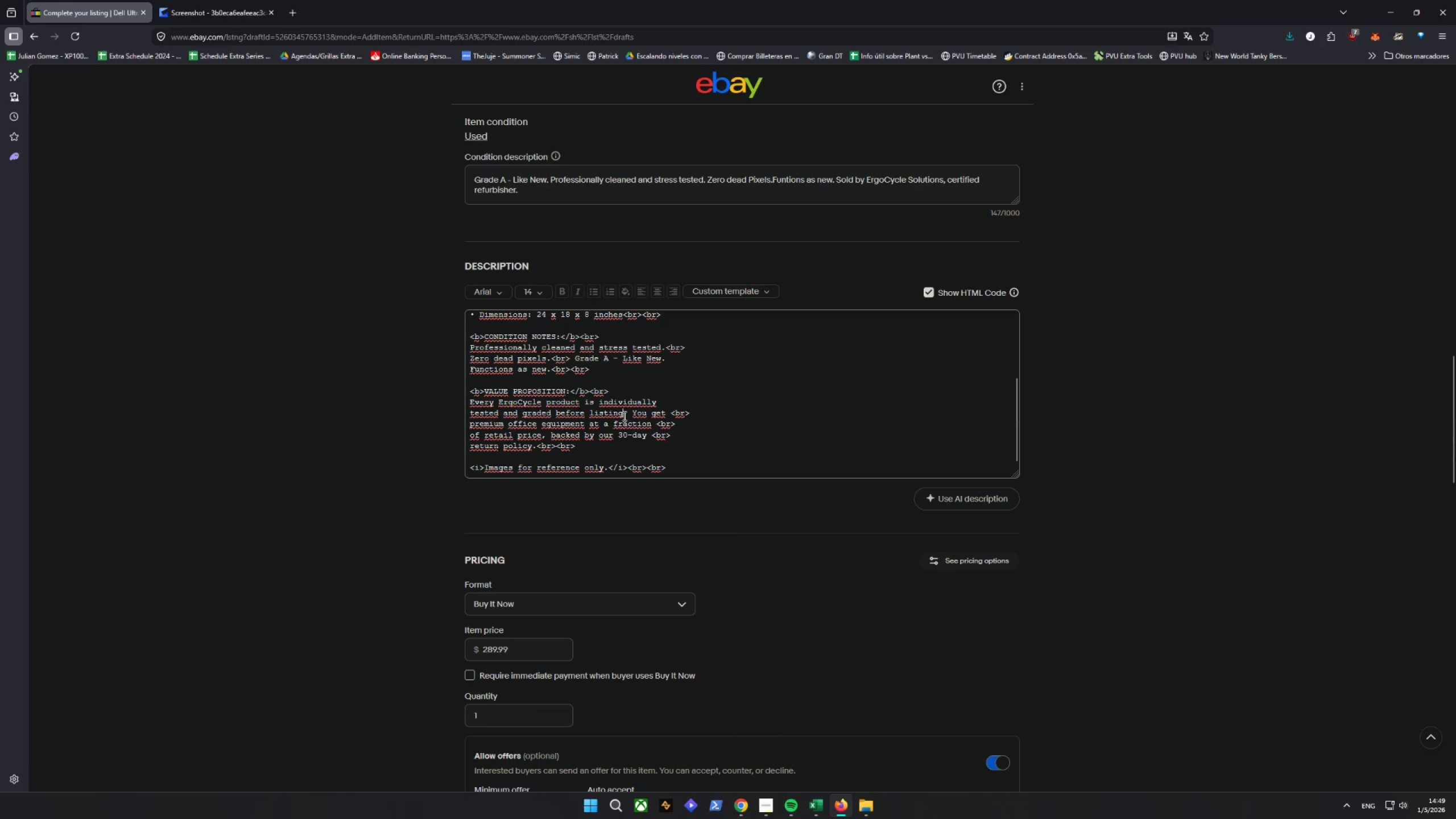 
double_click([624, 415])
 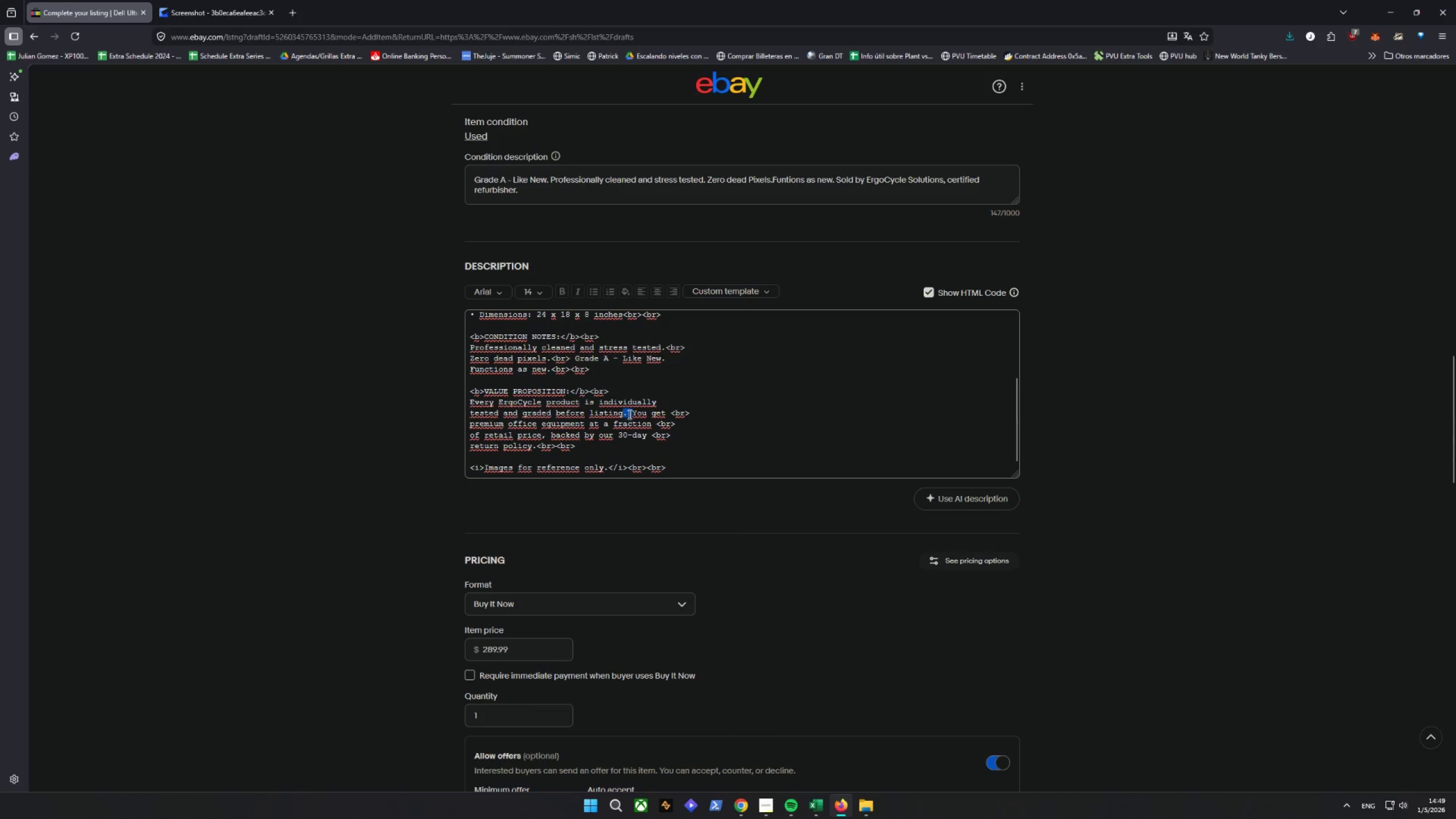 
triple_click([628, 413])
 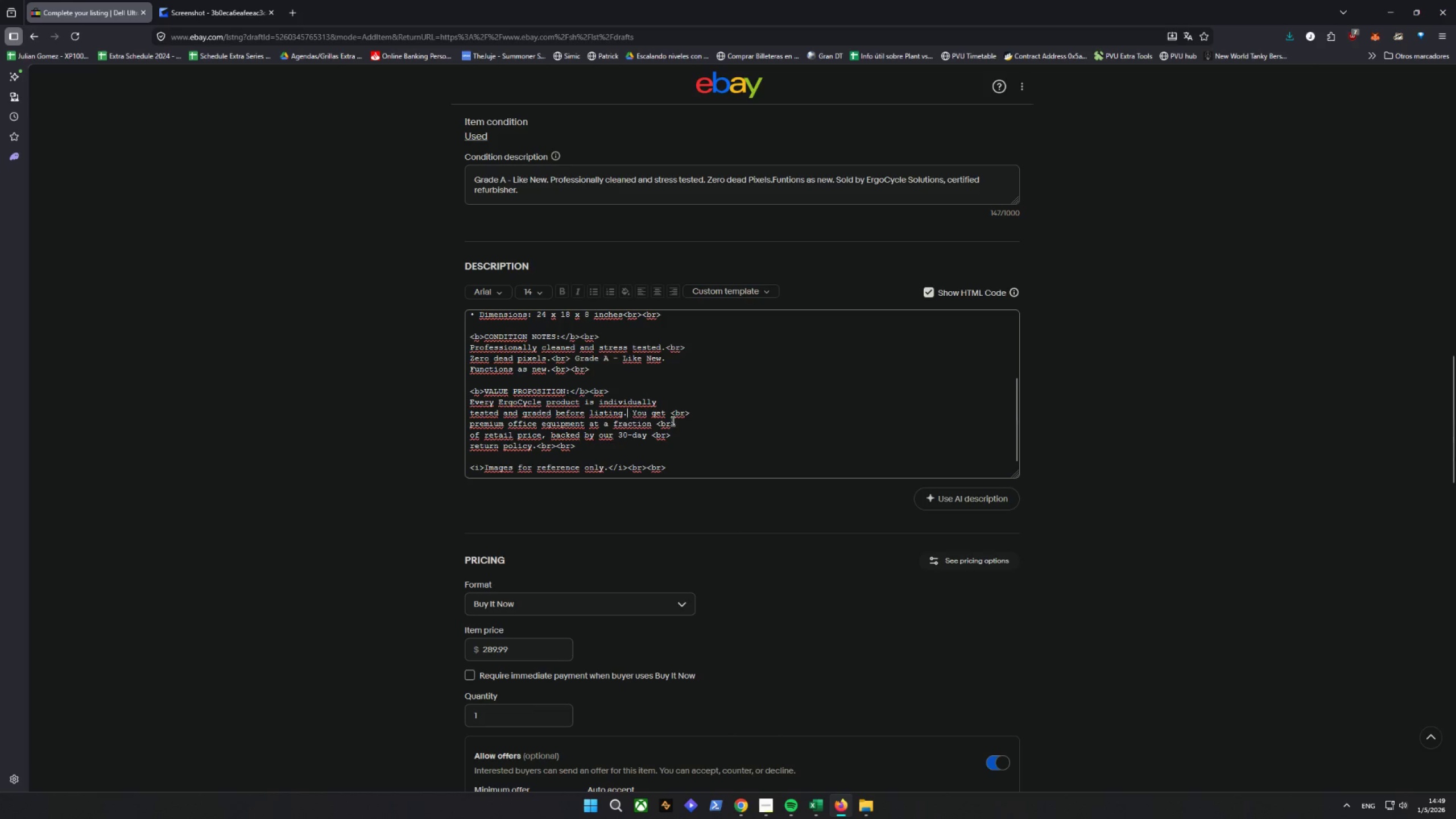 
key(Control+ControlLeft)
 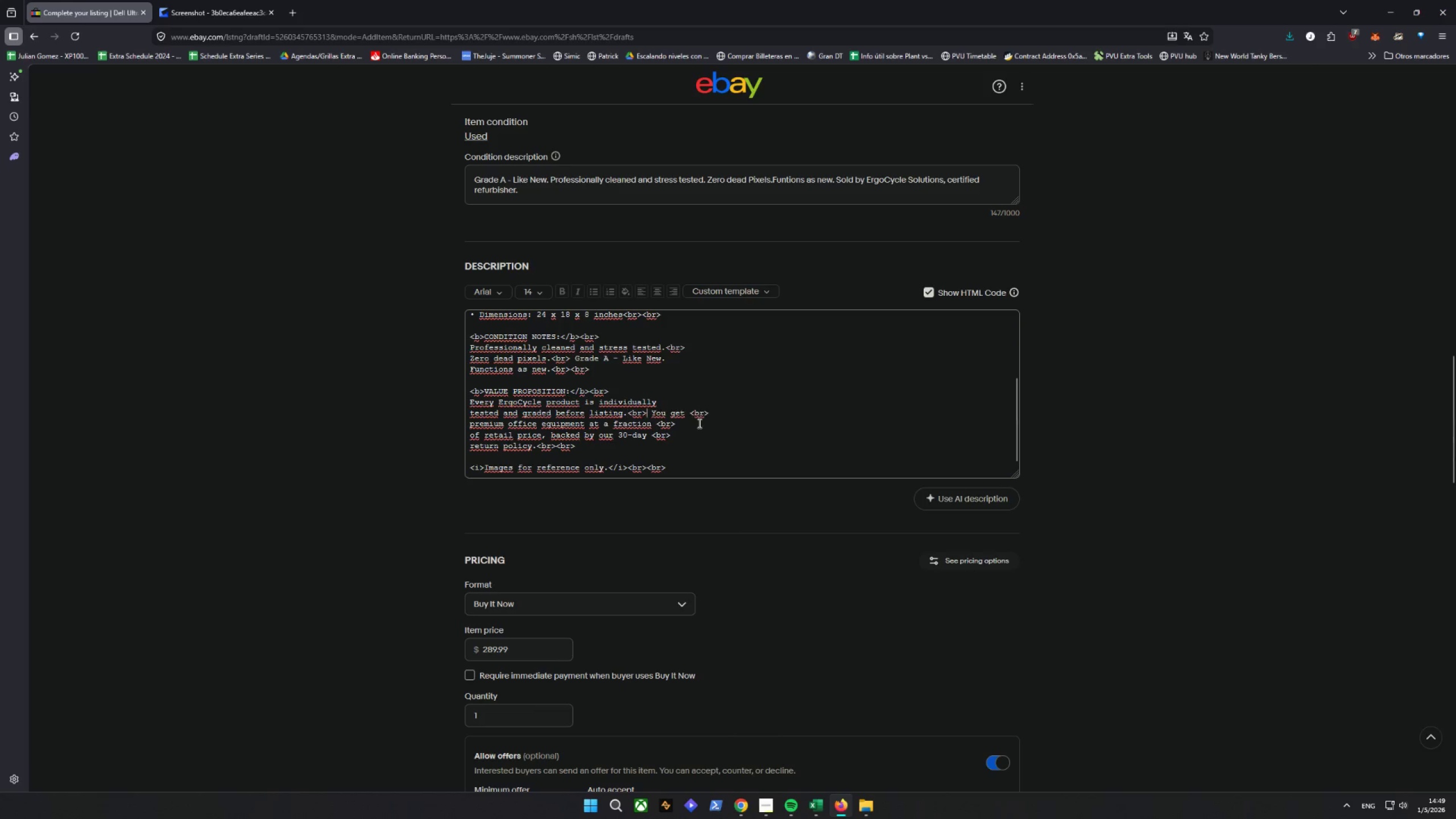 
key(Control+V)
 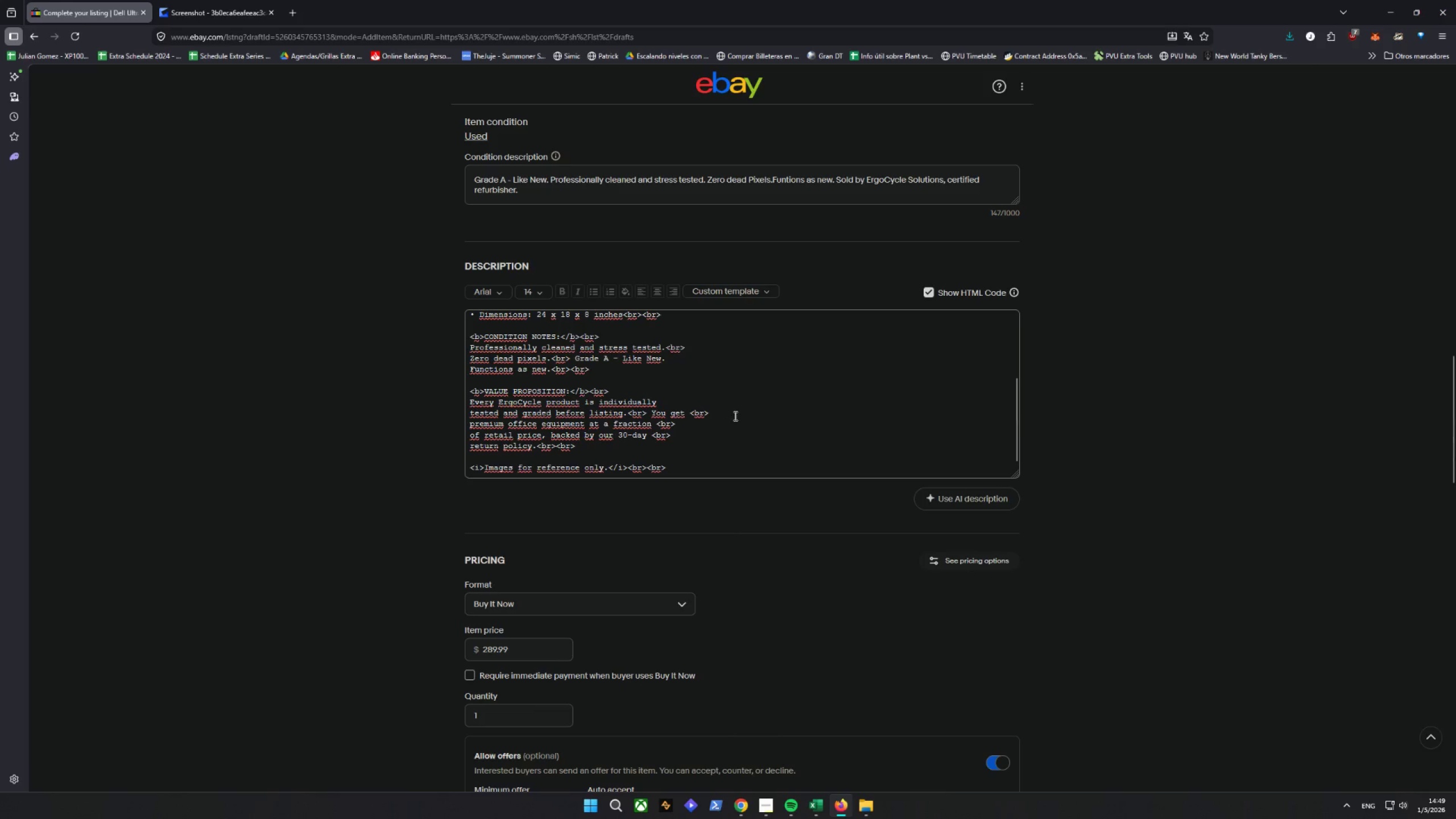 
left_click_drag(start_coordinate=[714, 406], to_coordinate=[698, 413])
 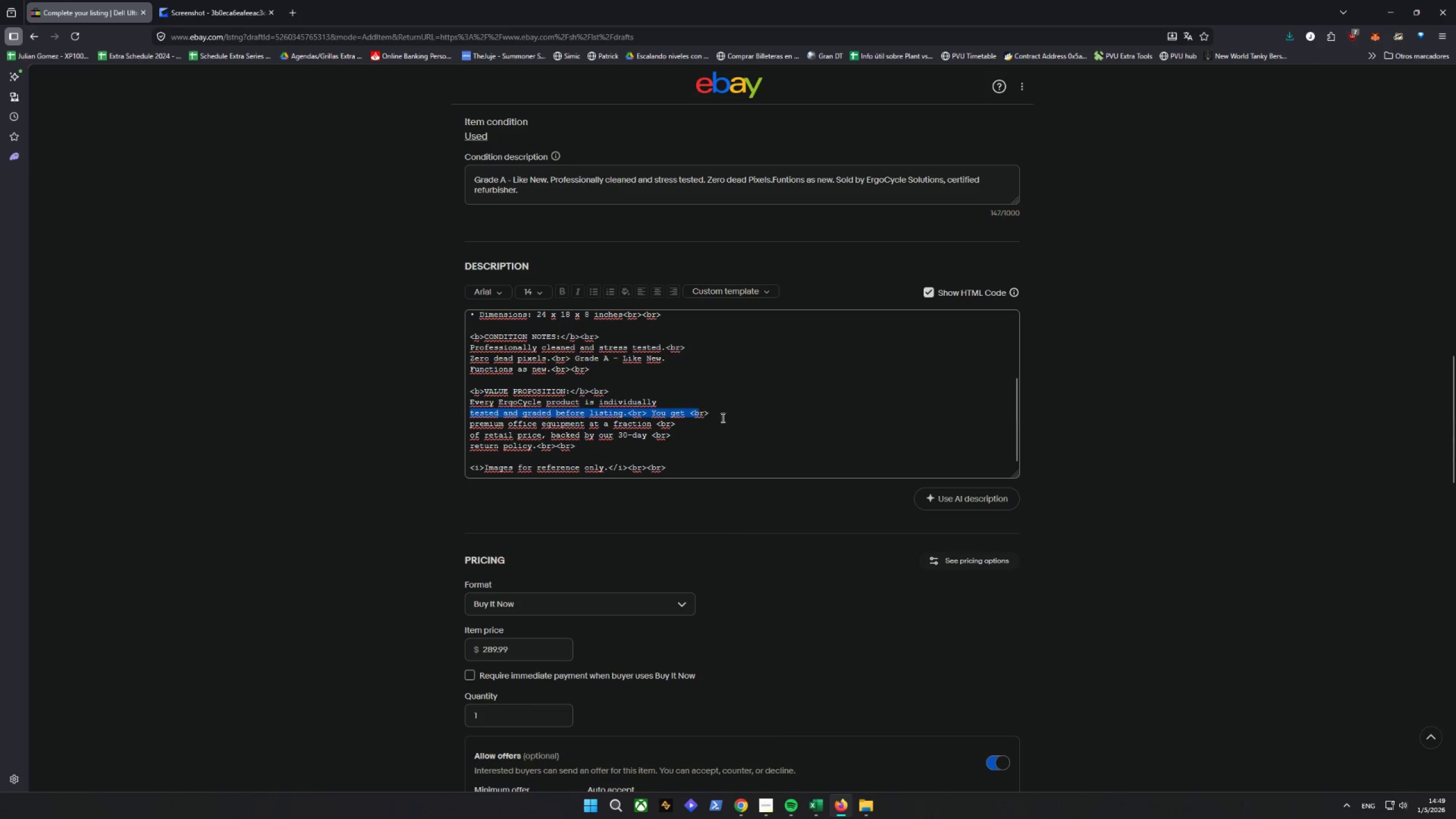 
left_click_drag(start_coordinate=[731, 416], to_coordinate=[689, 417])
 